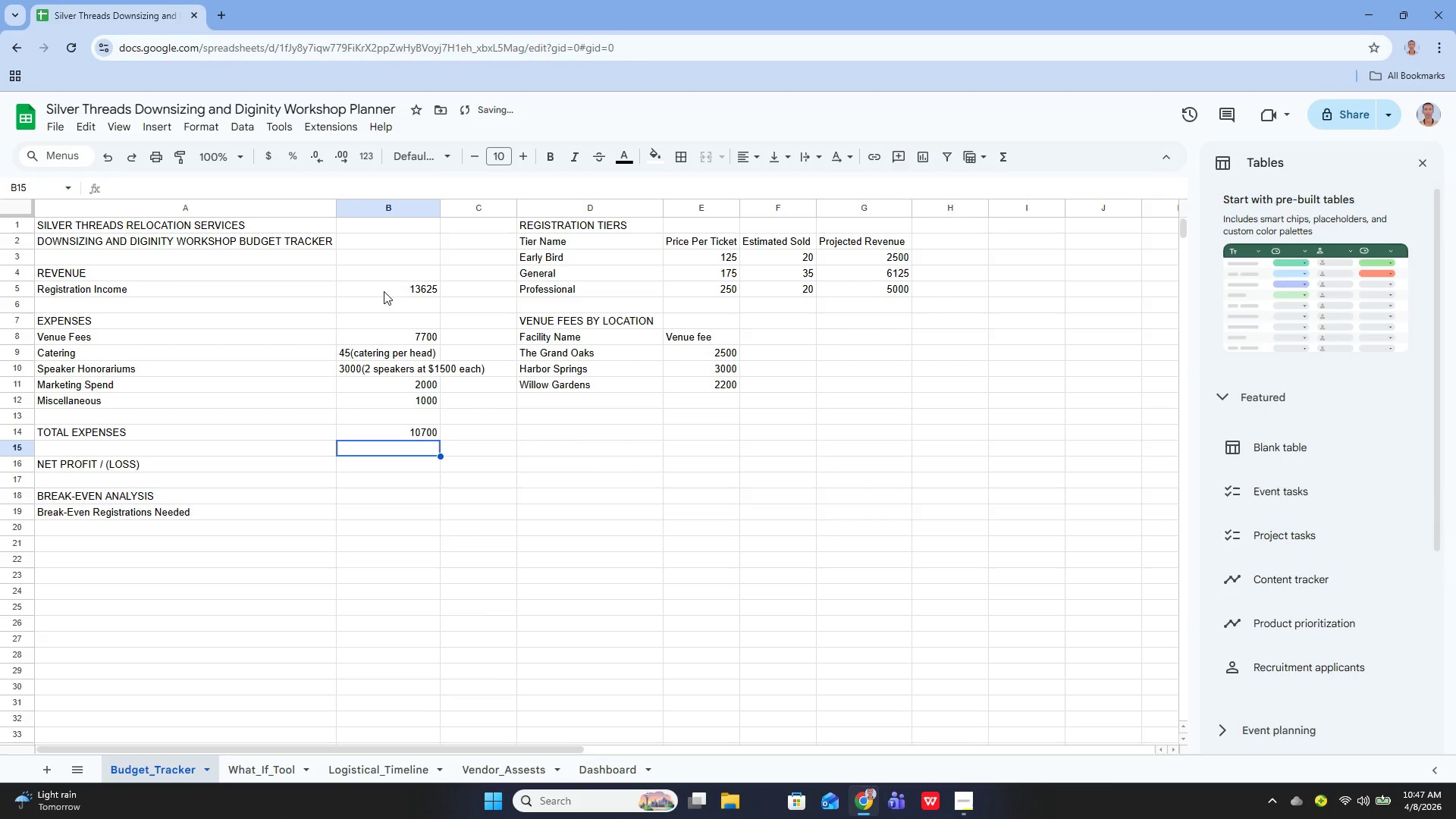 
key(ArrowUp)
 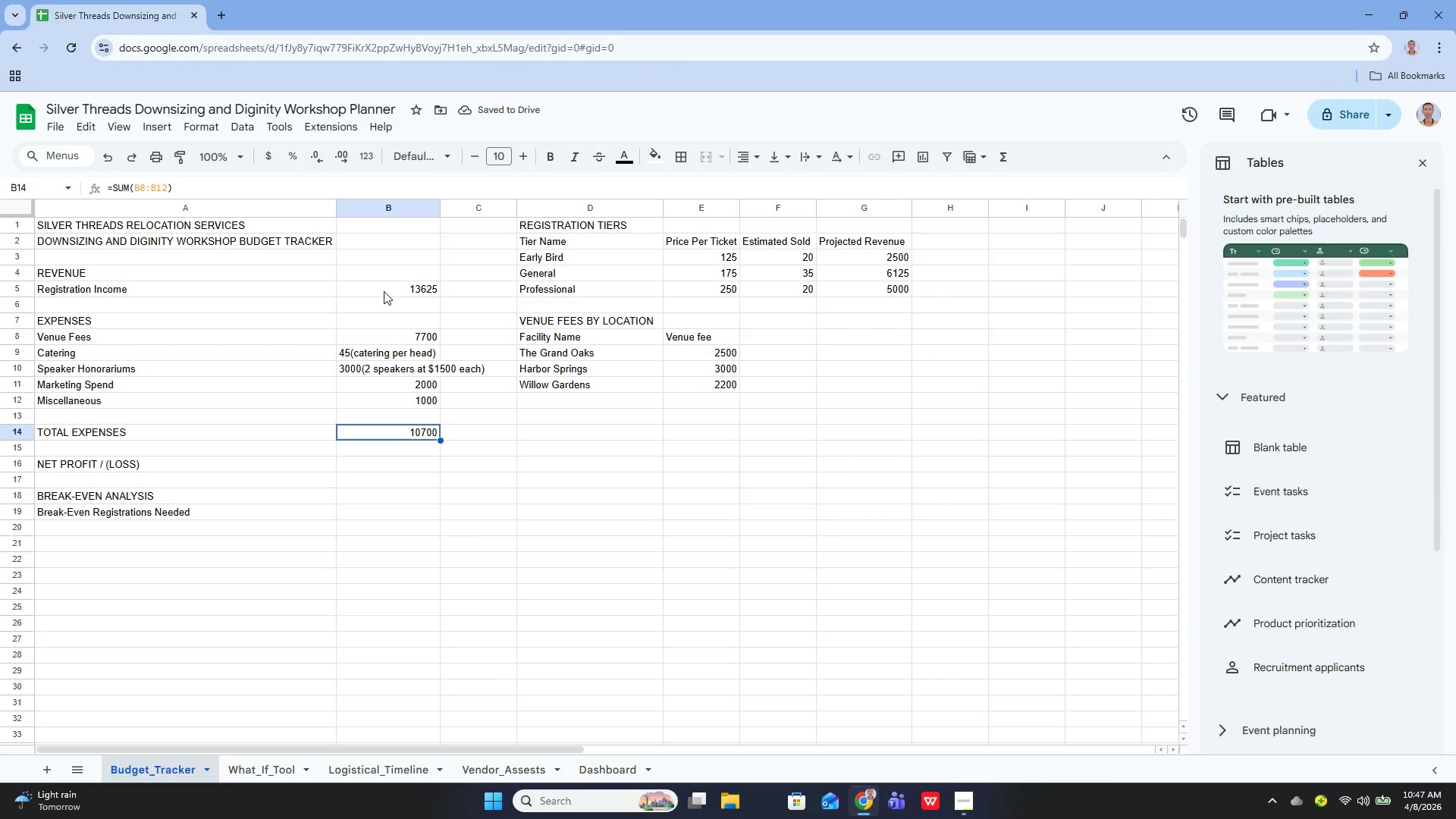 
key(Enter)
 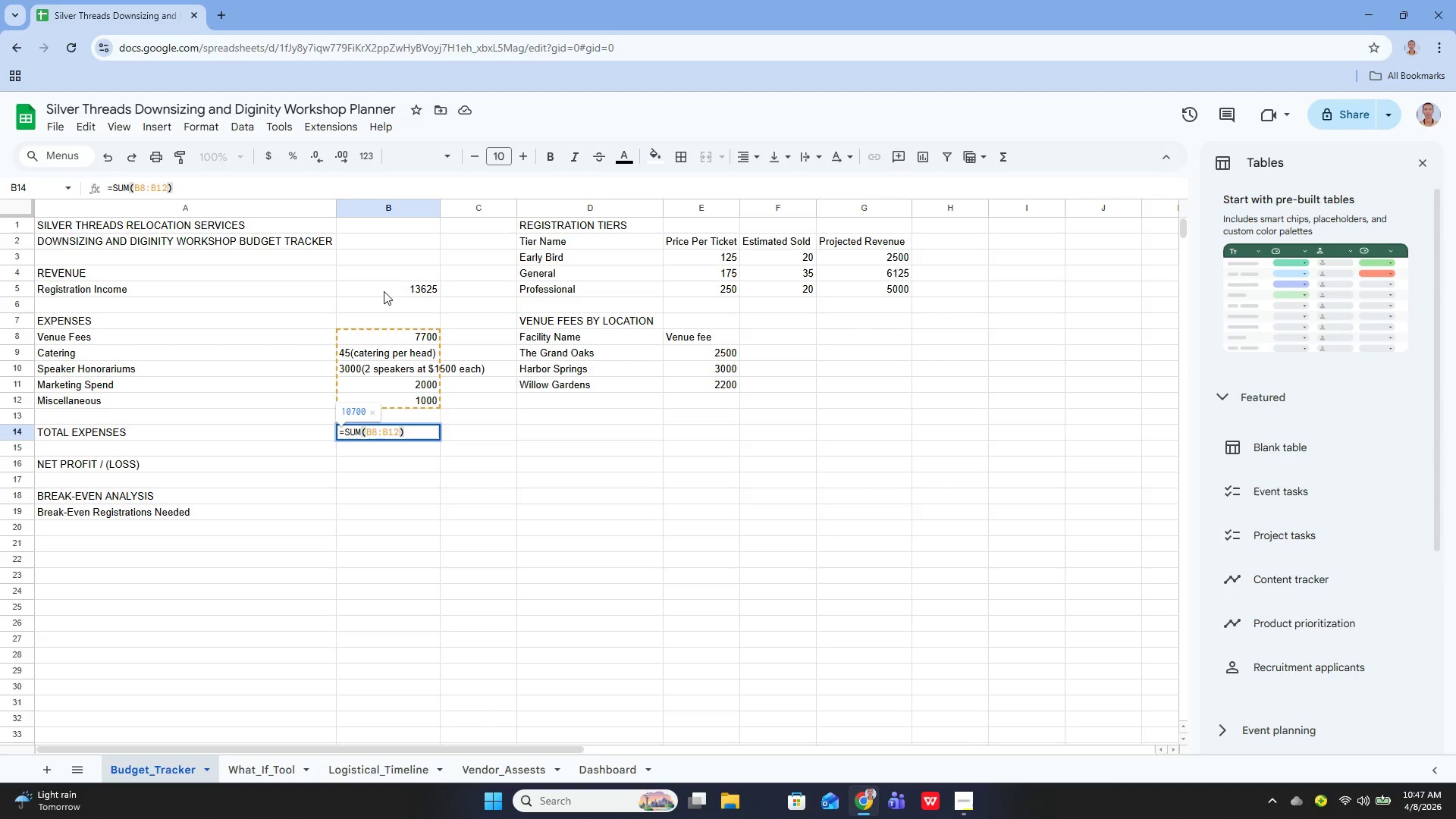 
key(Enter)
 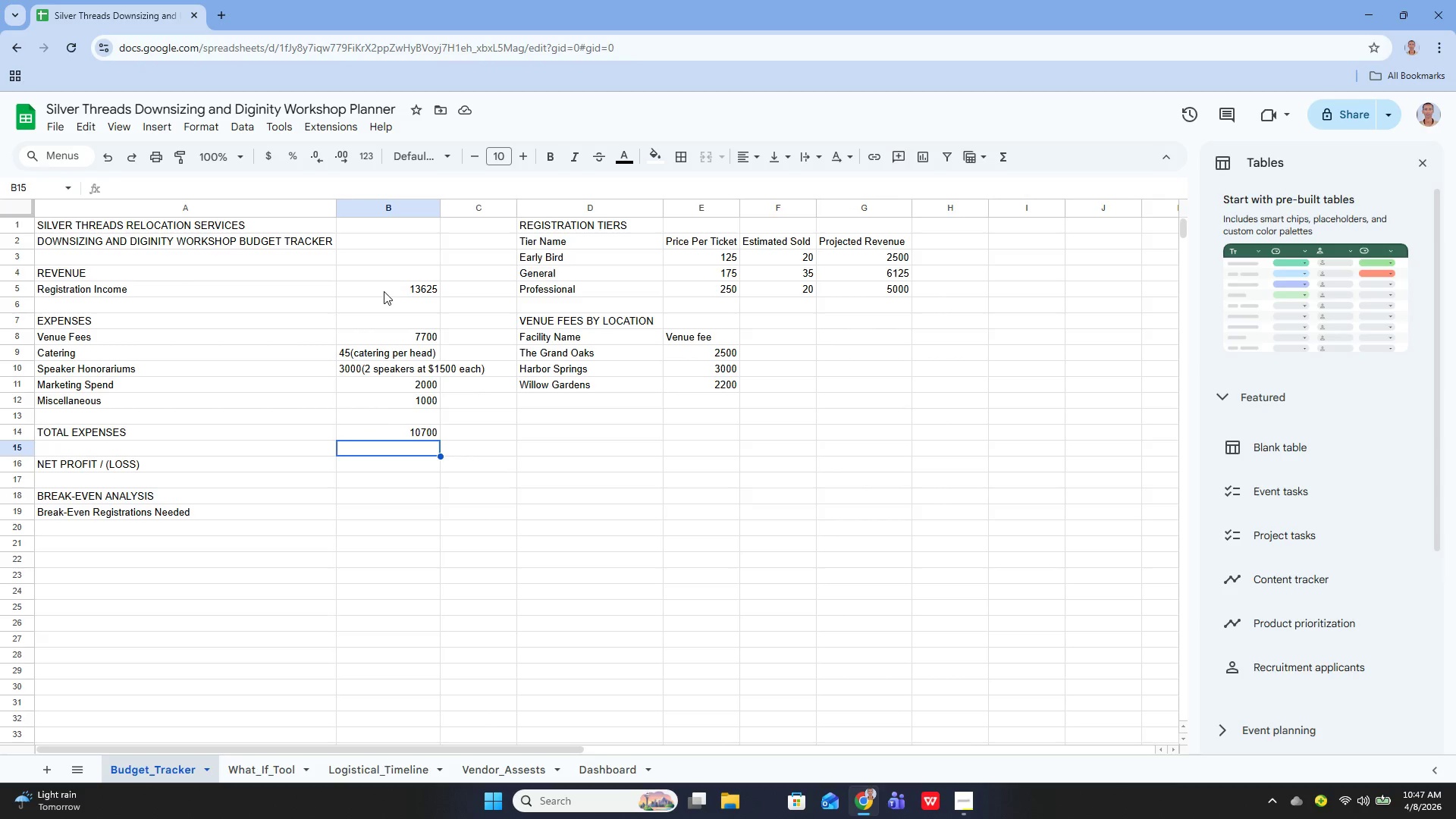 
key(ArrowUp)
 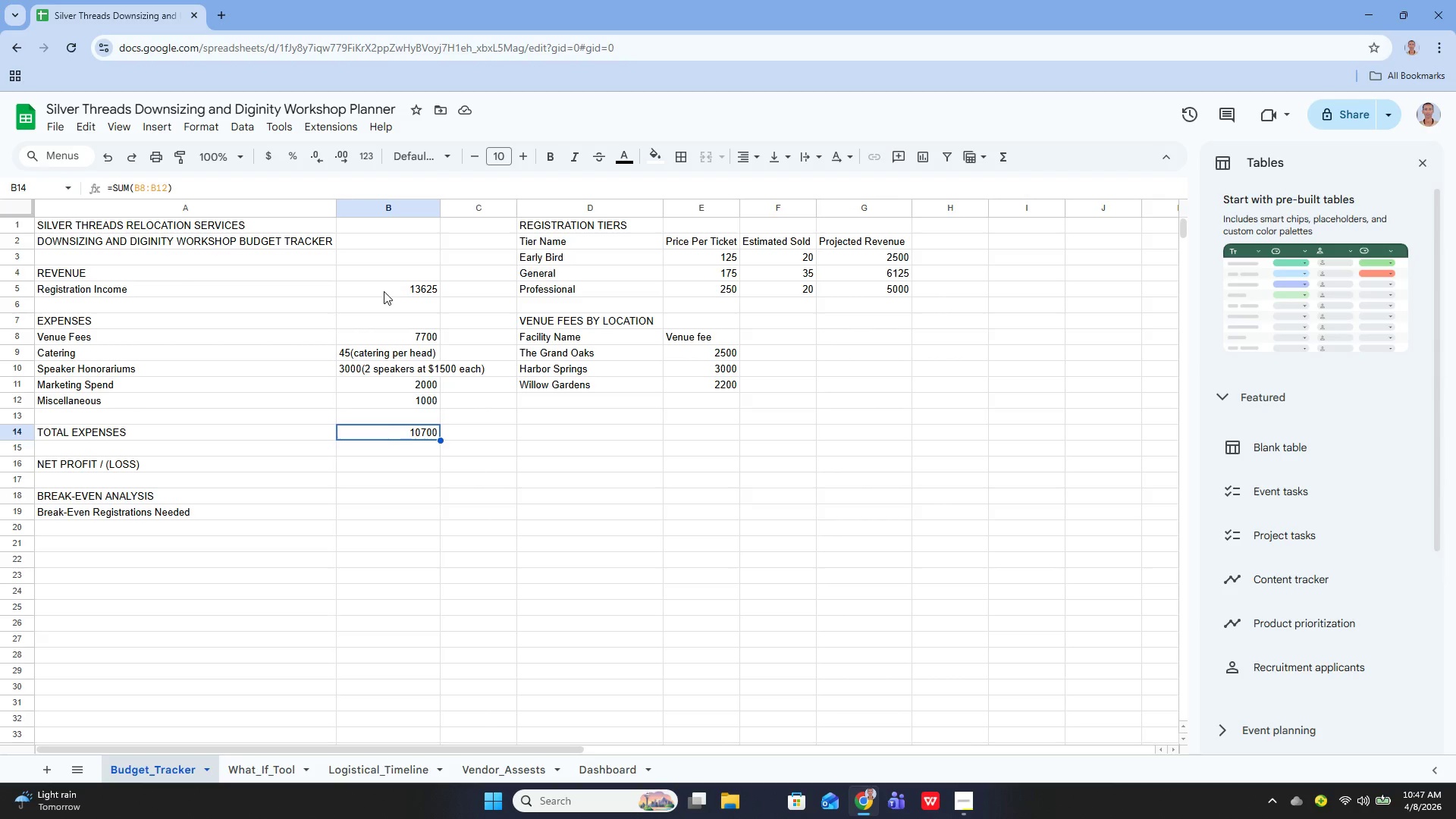 
key(ArrowUp)
 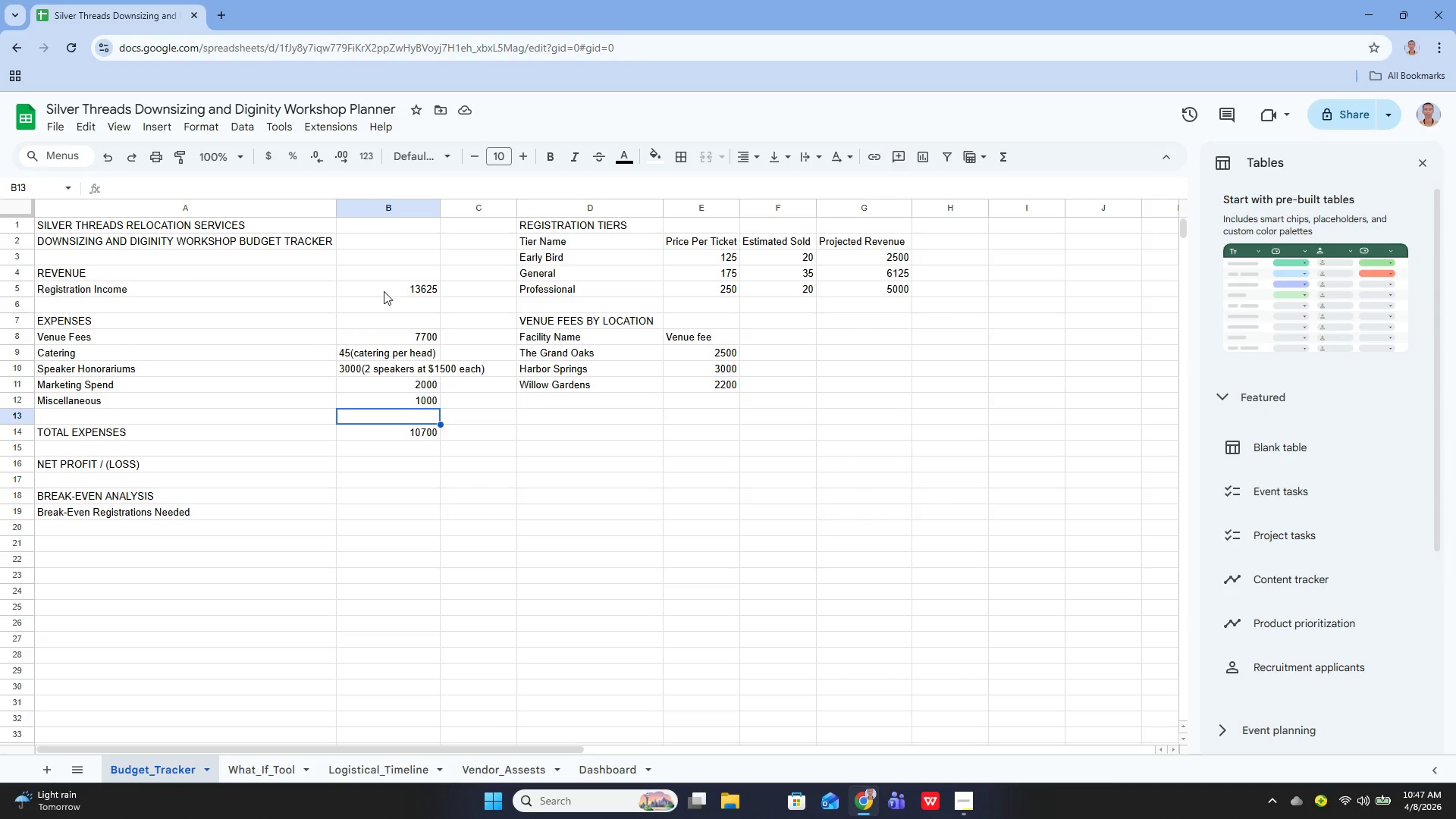 
key(ArrowUp)
 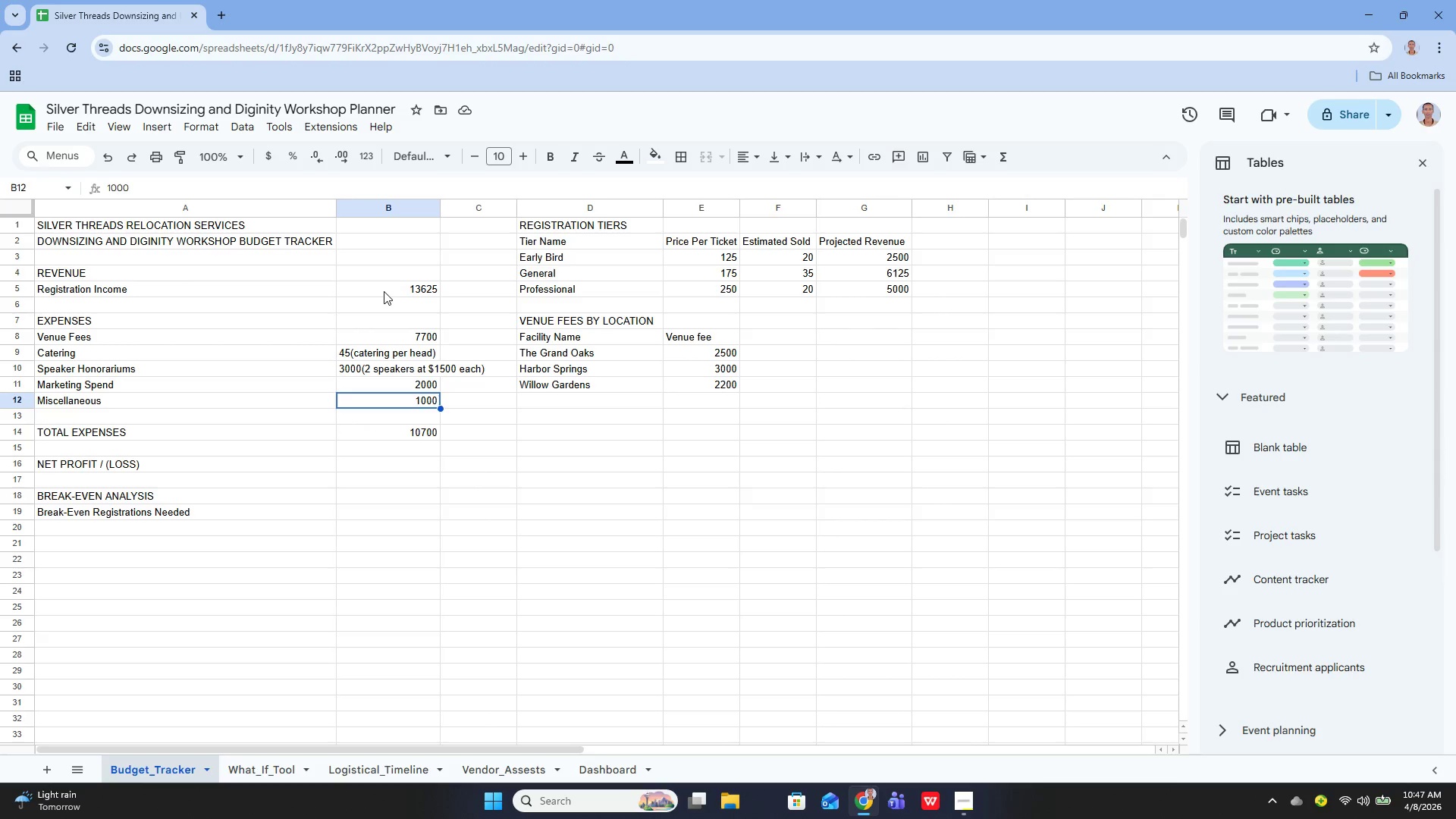 
key(ArrowUp)
 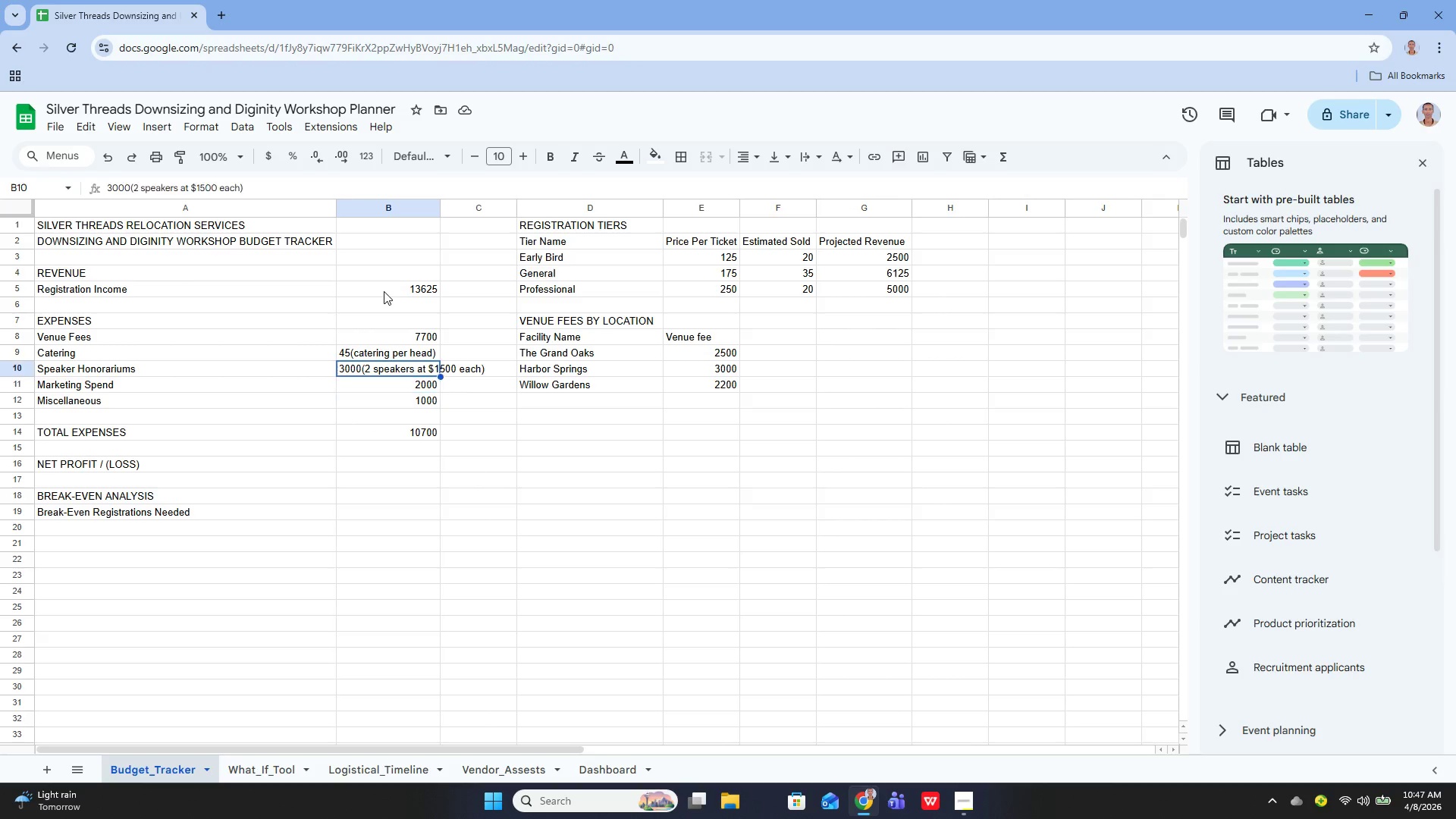 
key(ArrowUp)
 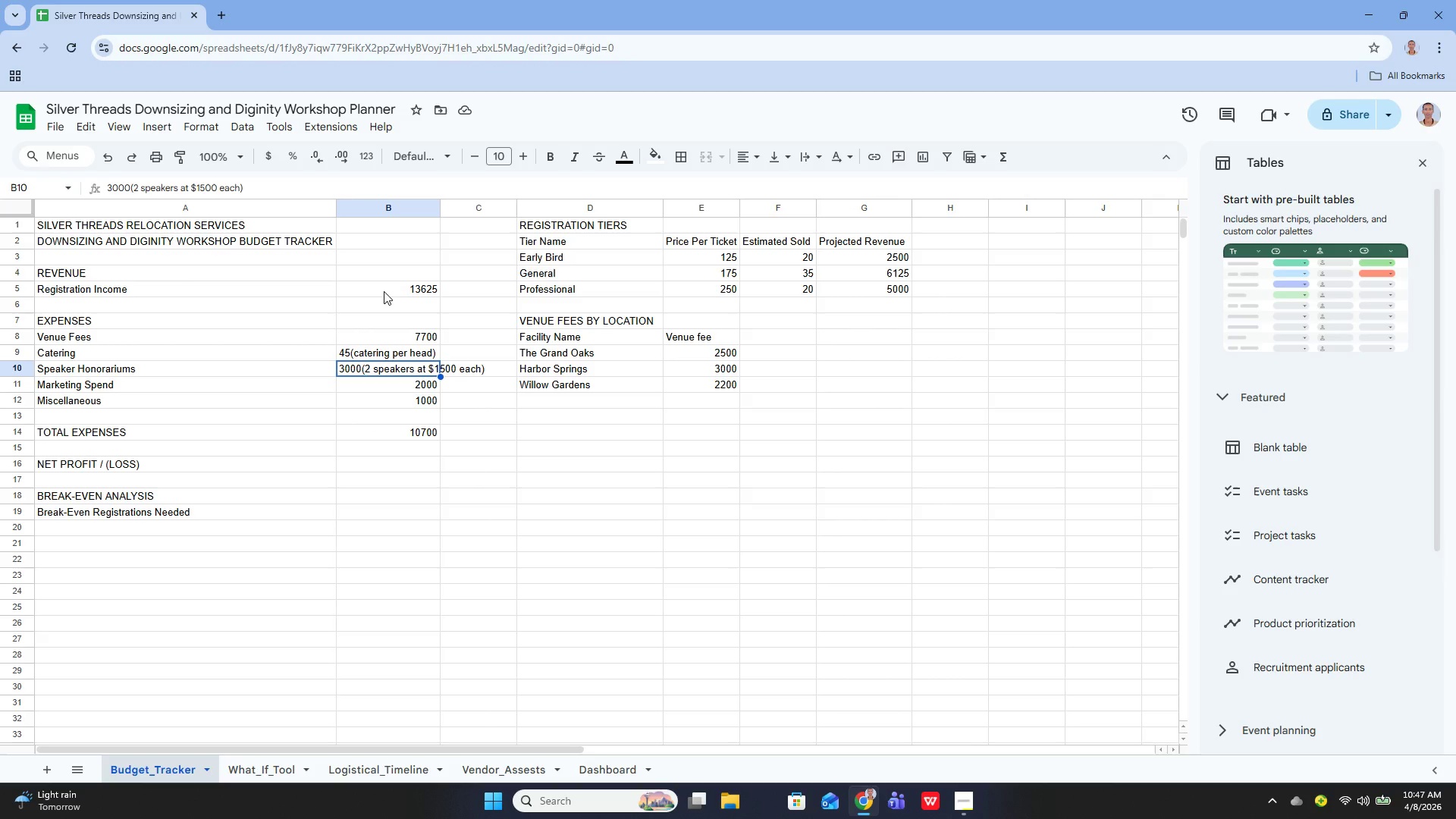 
key(Enter)
 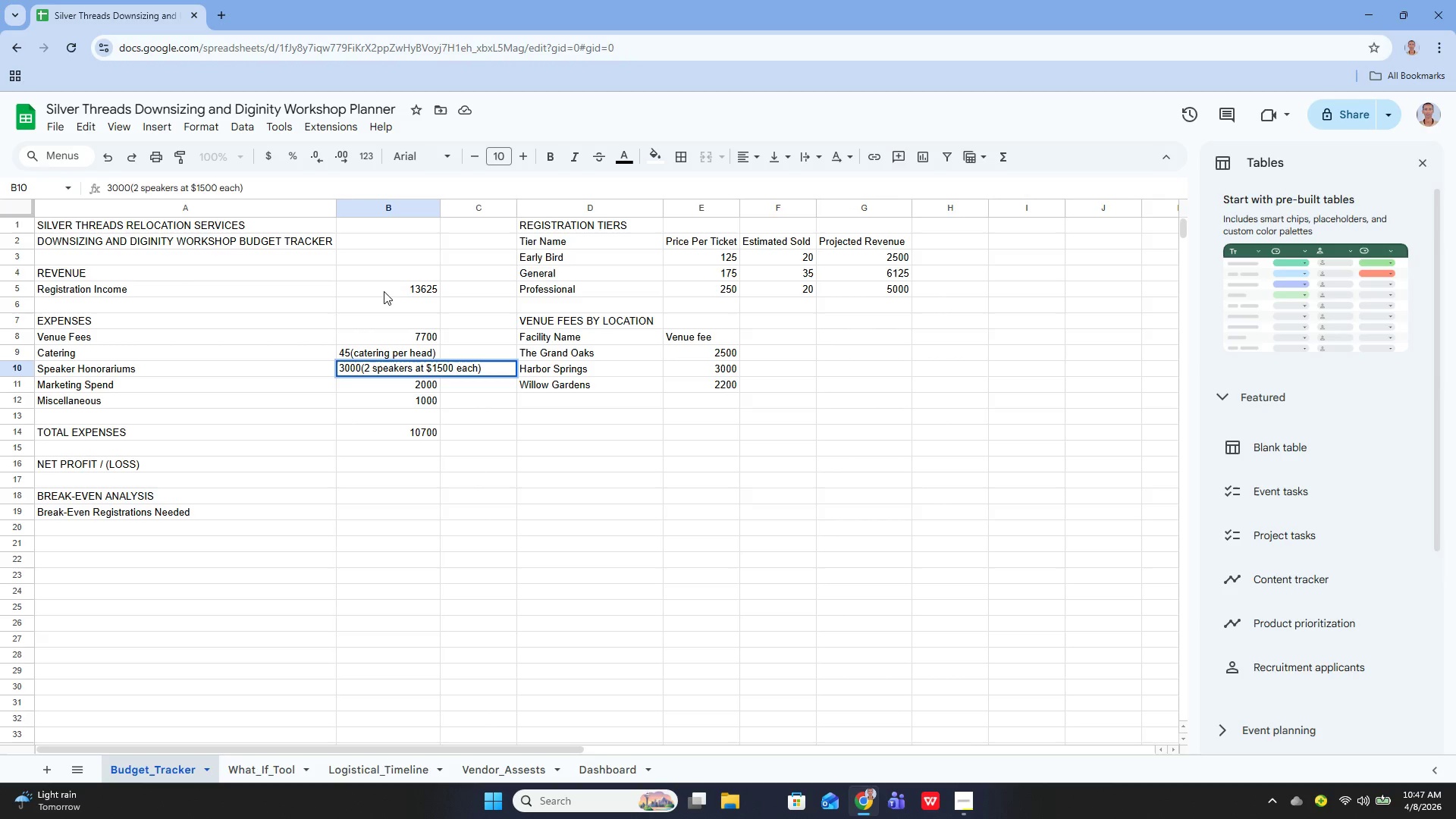 
hold_key(key=Backspace, duration=1.05)
 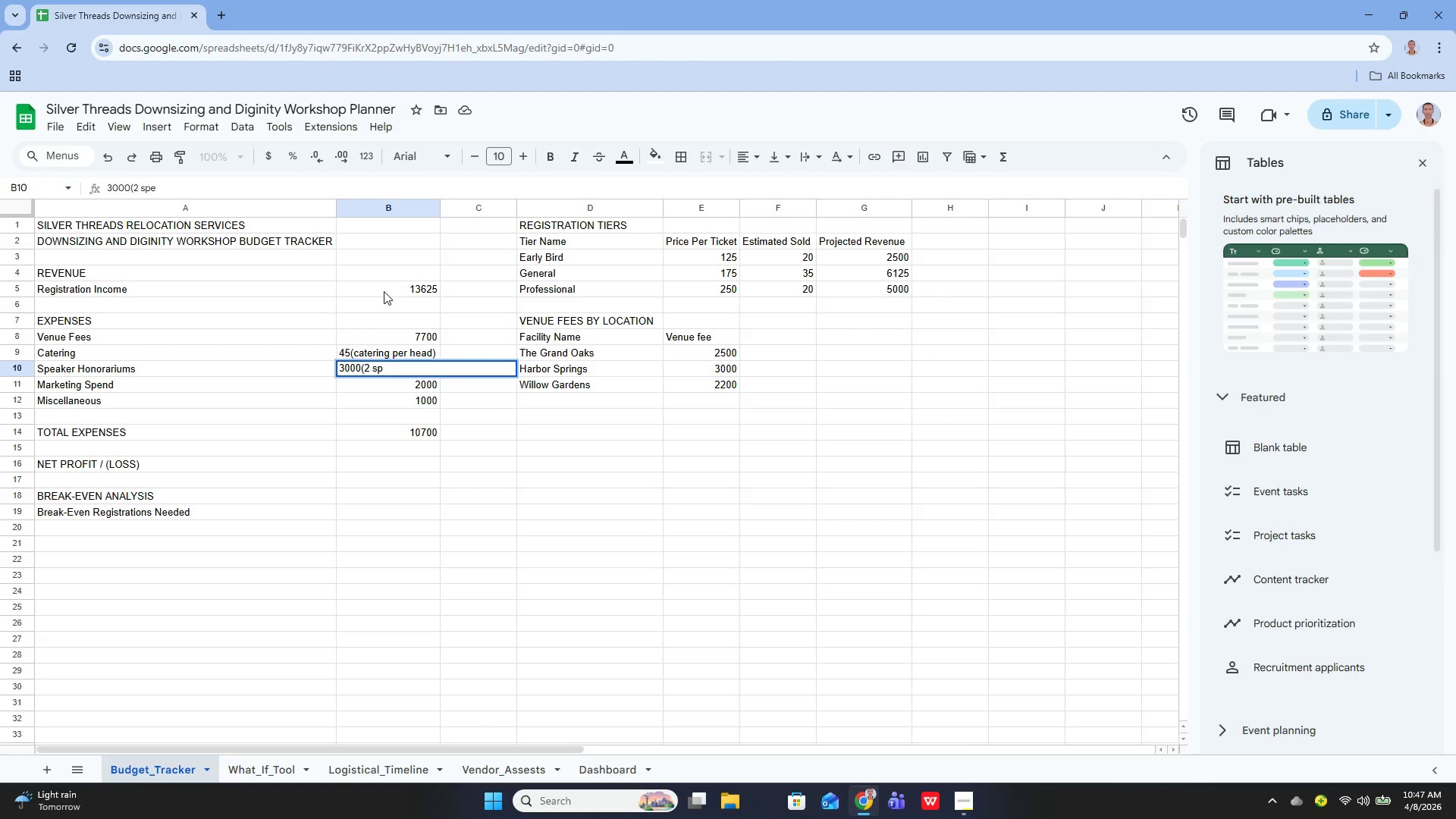 
hold_key(key=Backspace, duration=0.44)
 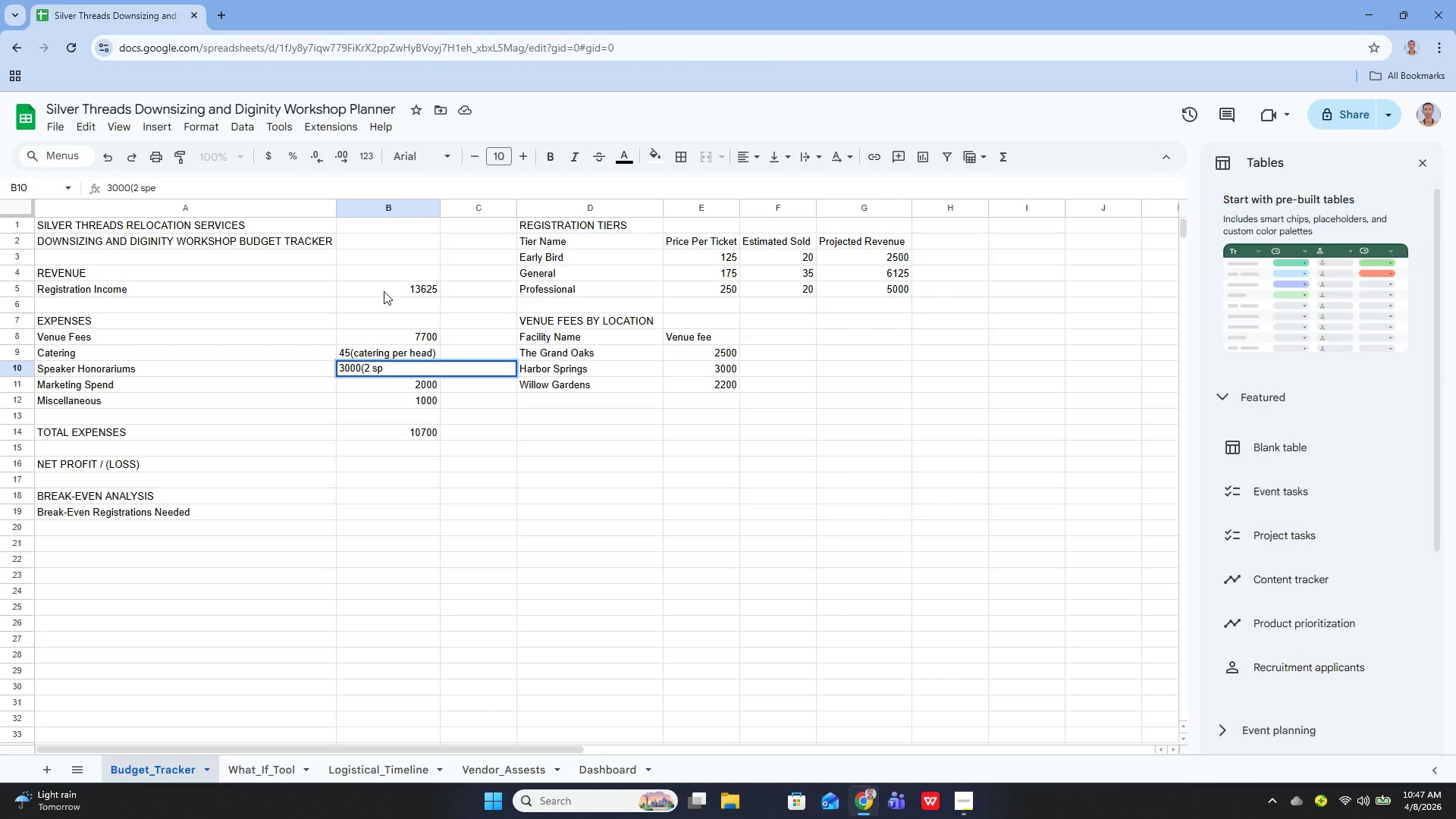 
key(Backspace)
 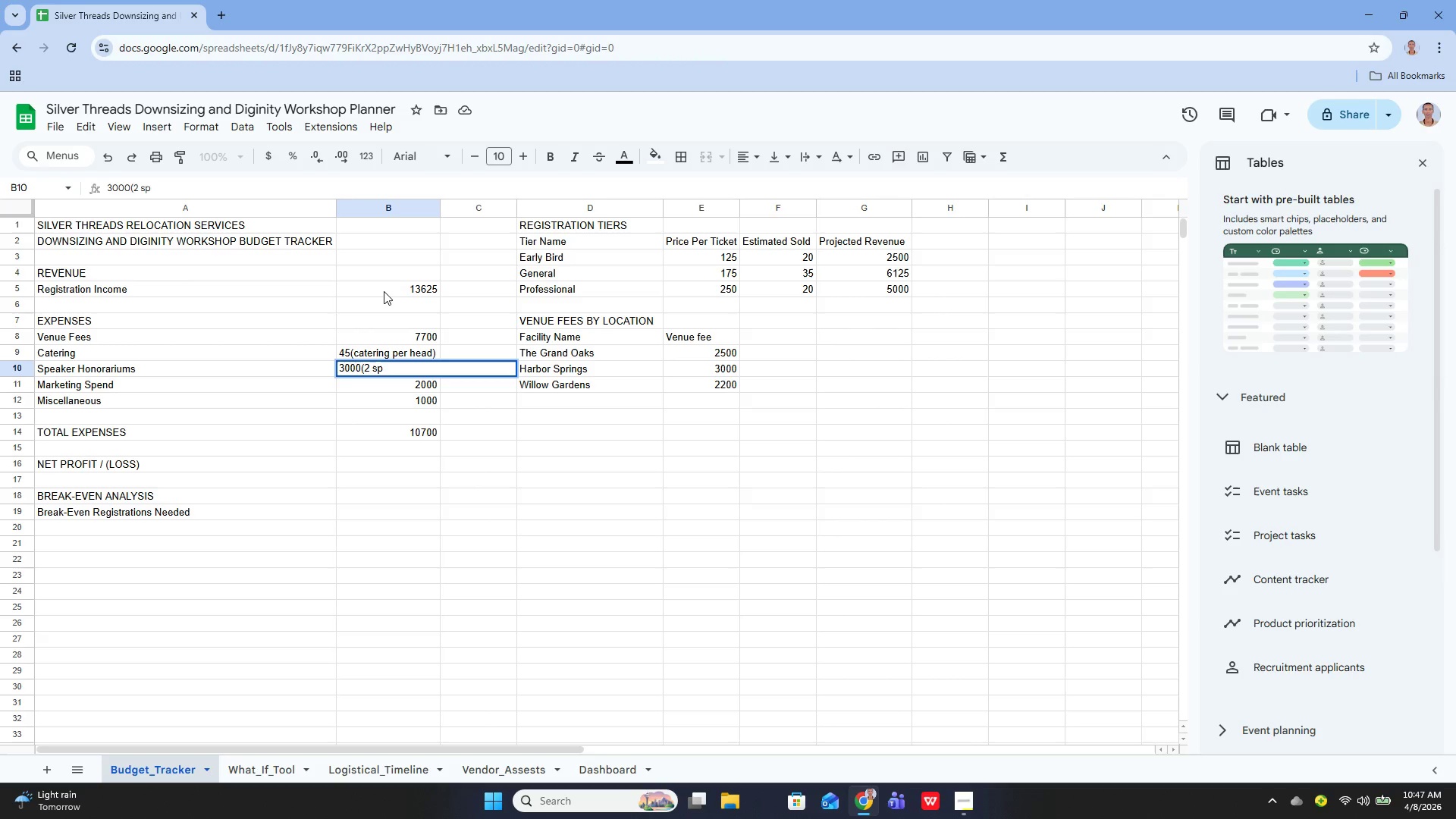 
key(Backspace)
 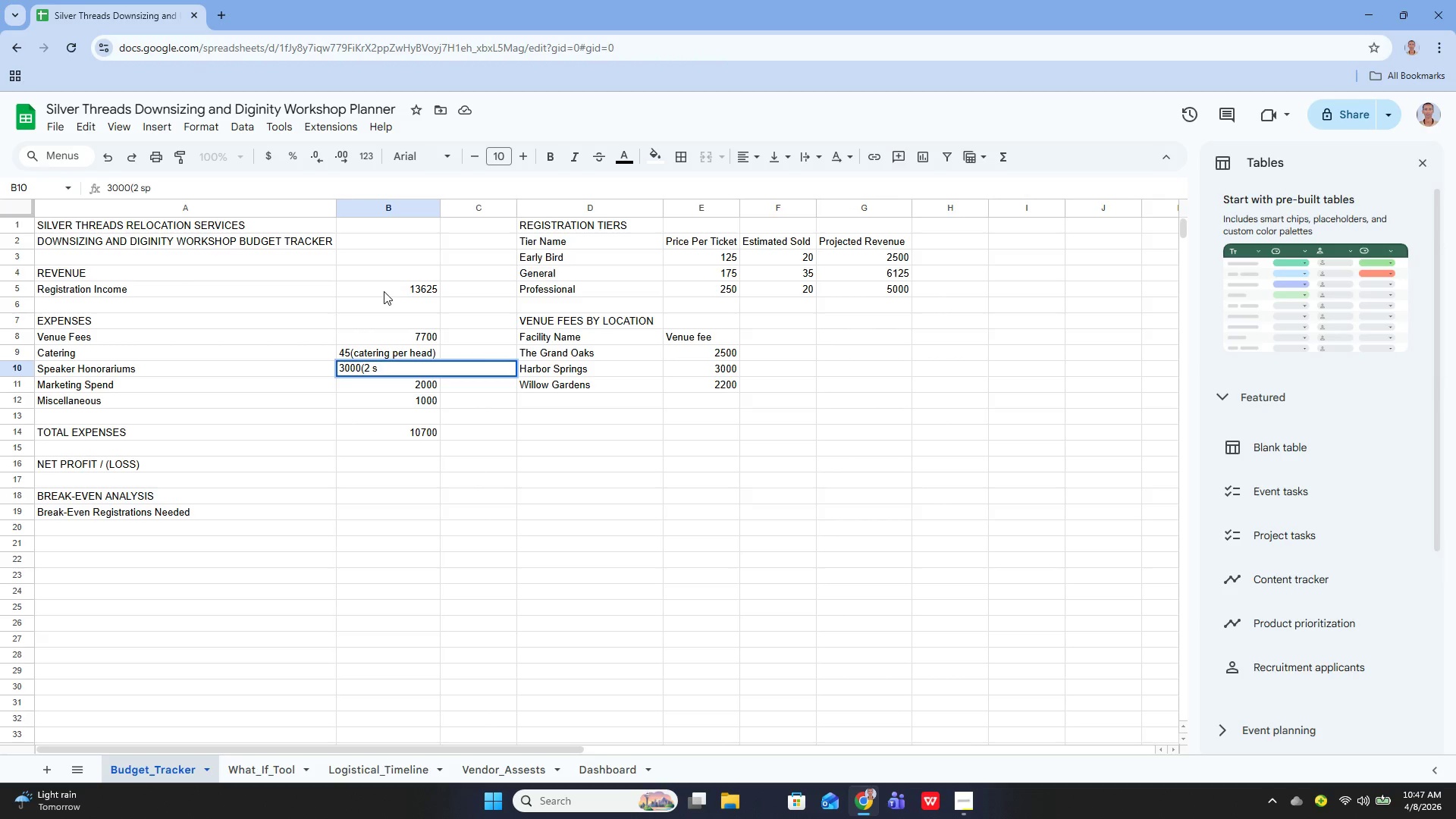 
key(Backspace)
 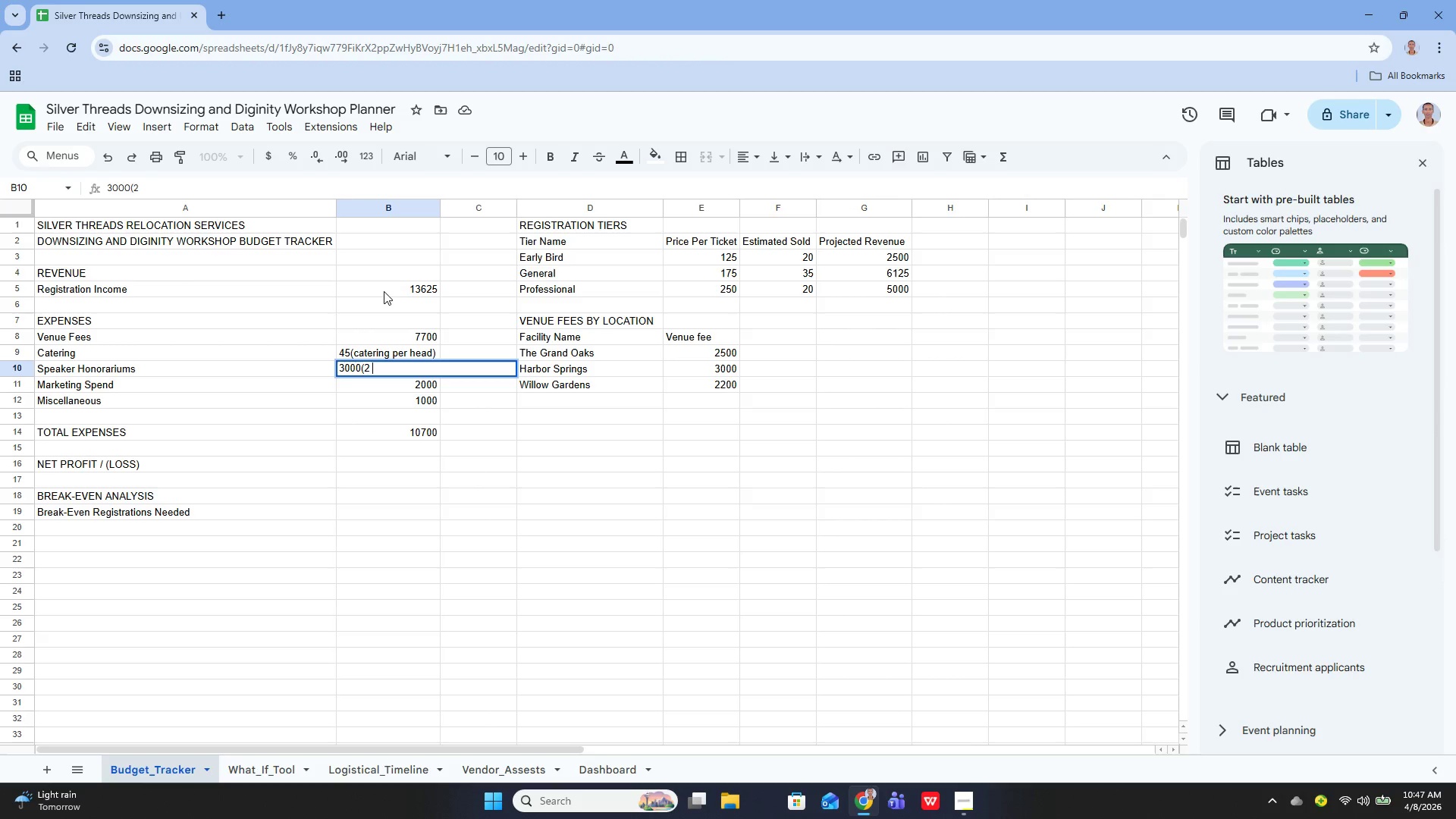 
key(Backspace)
 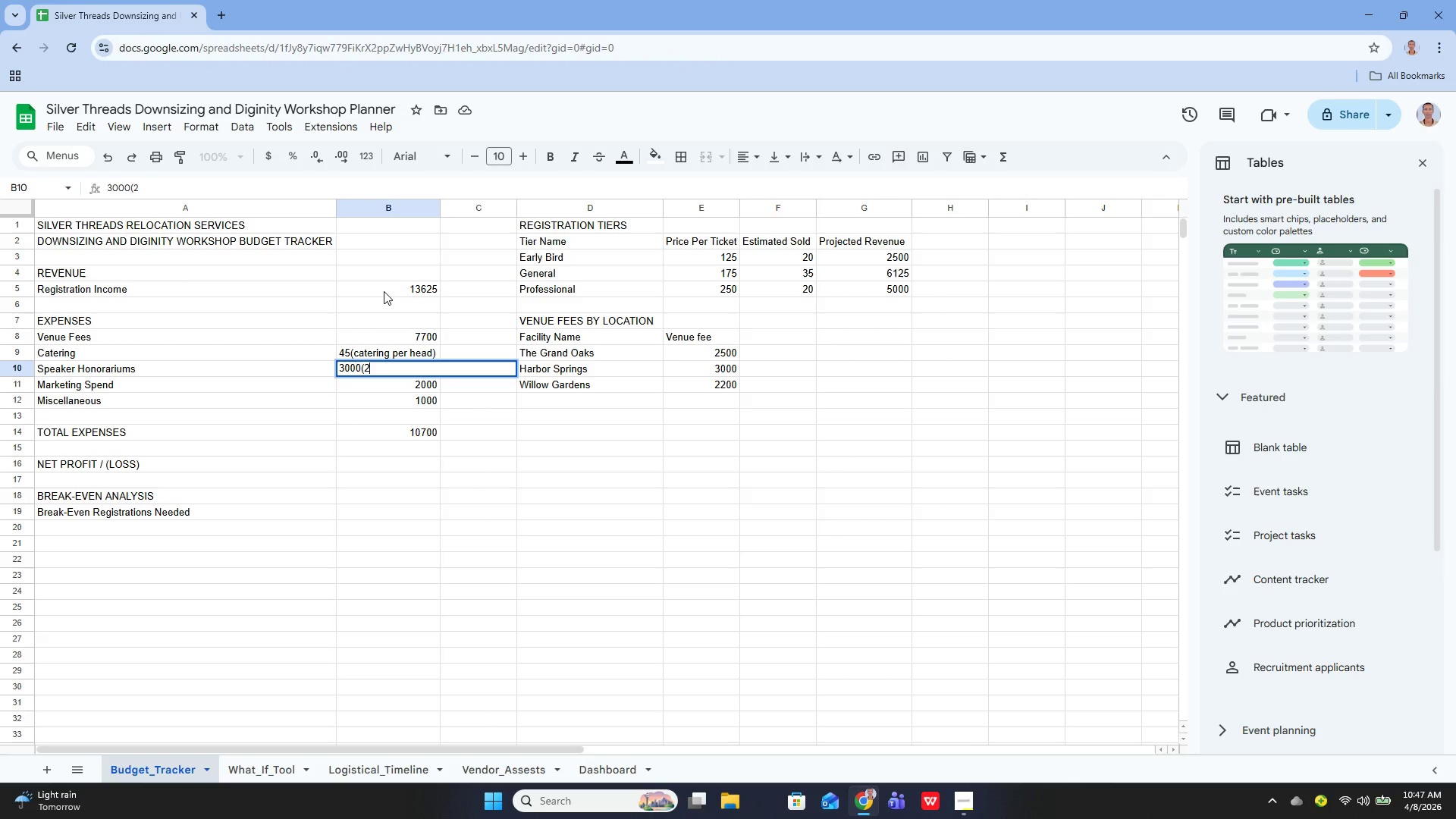 
key(Backspace)
 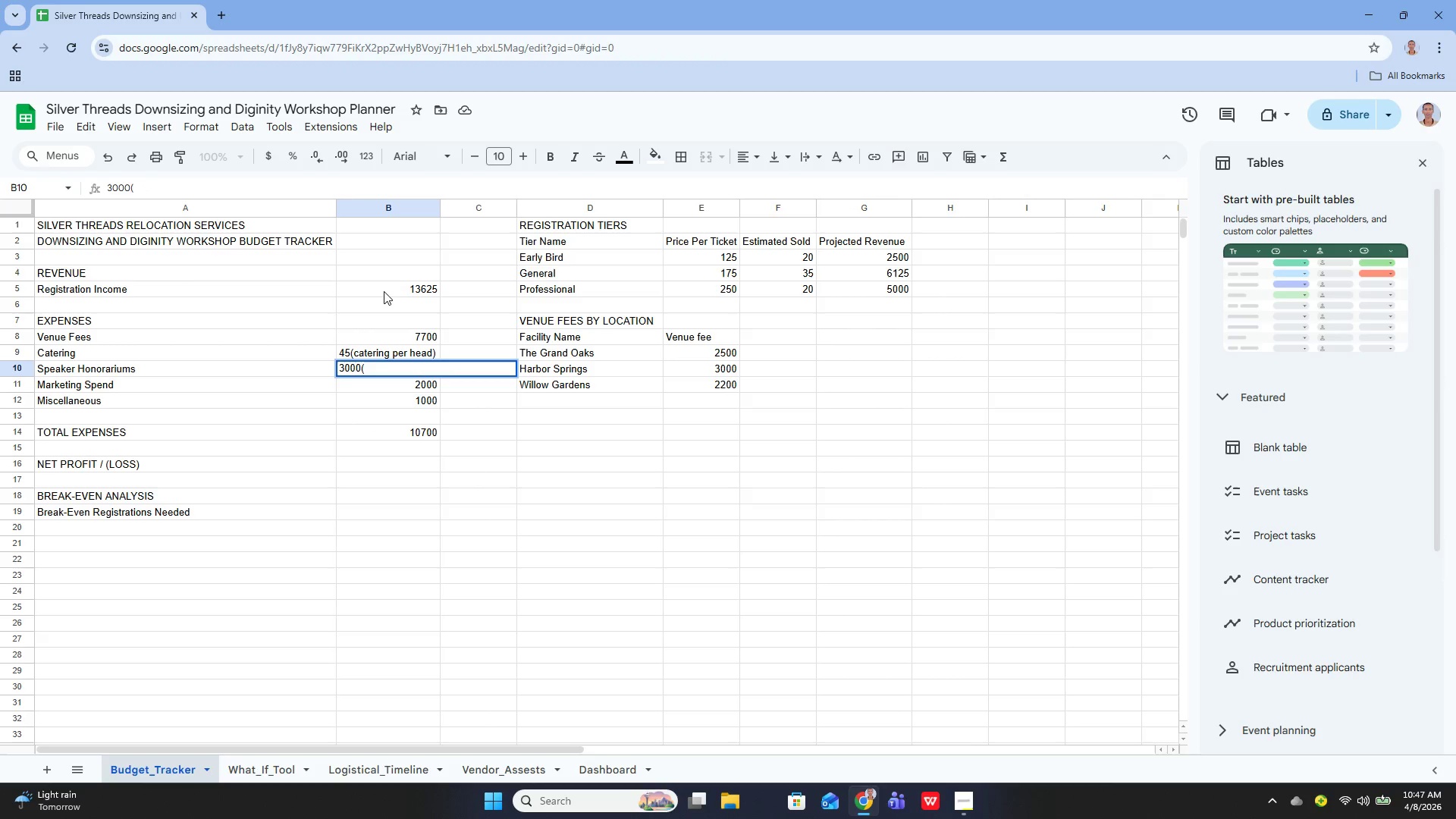 
key(Backspace)
 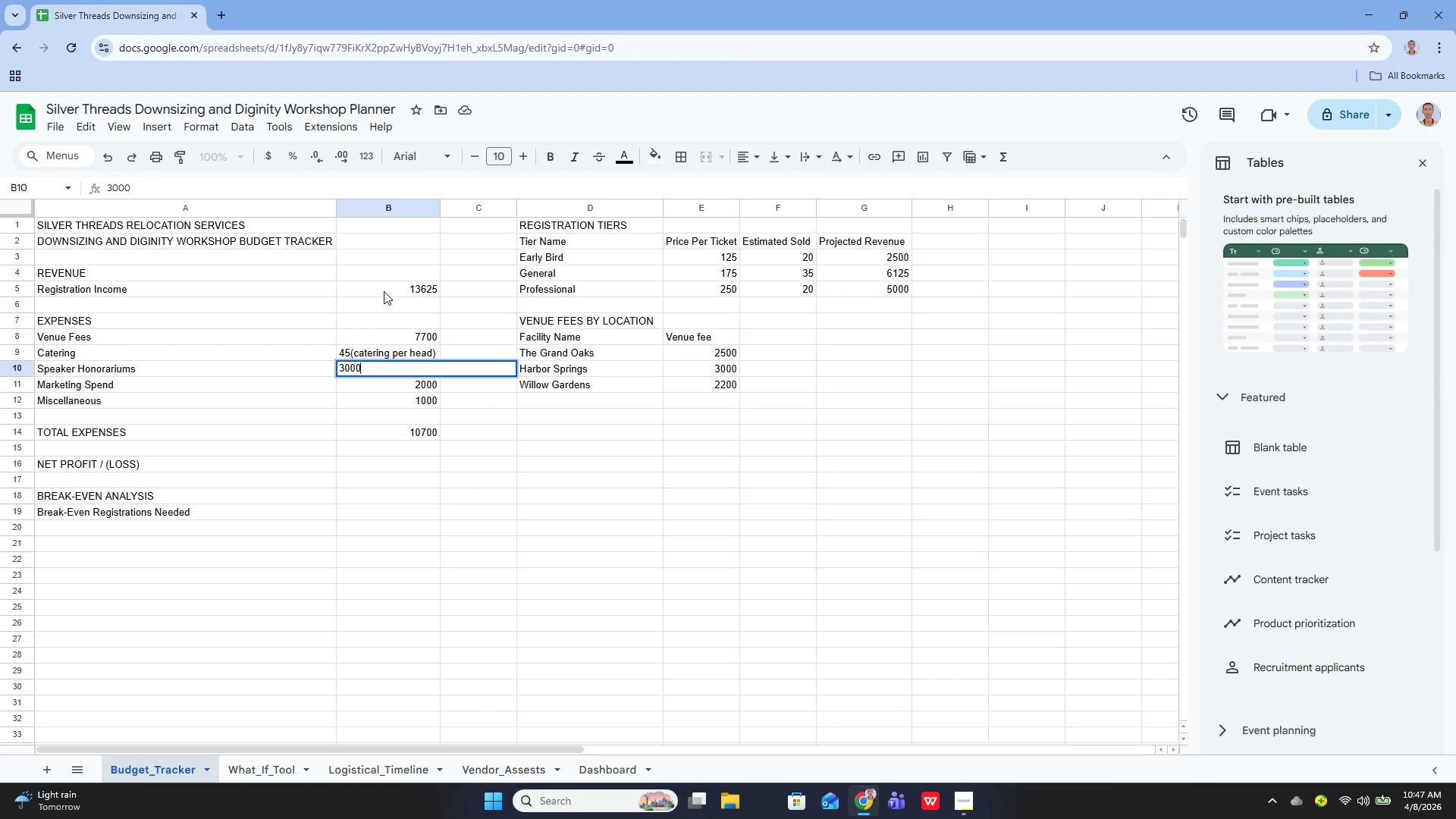 
key(Enter)
 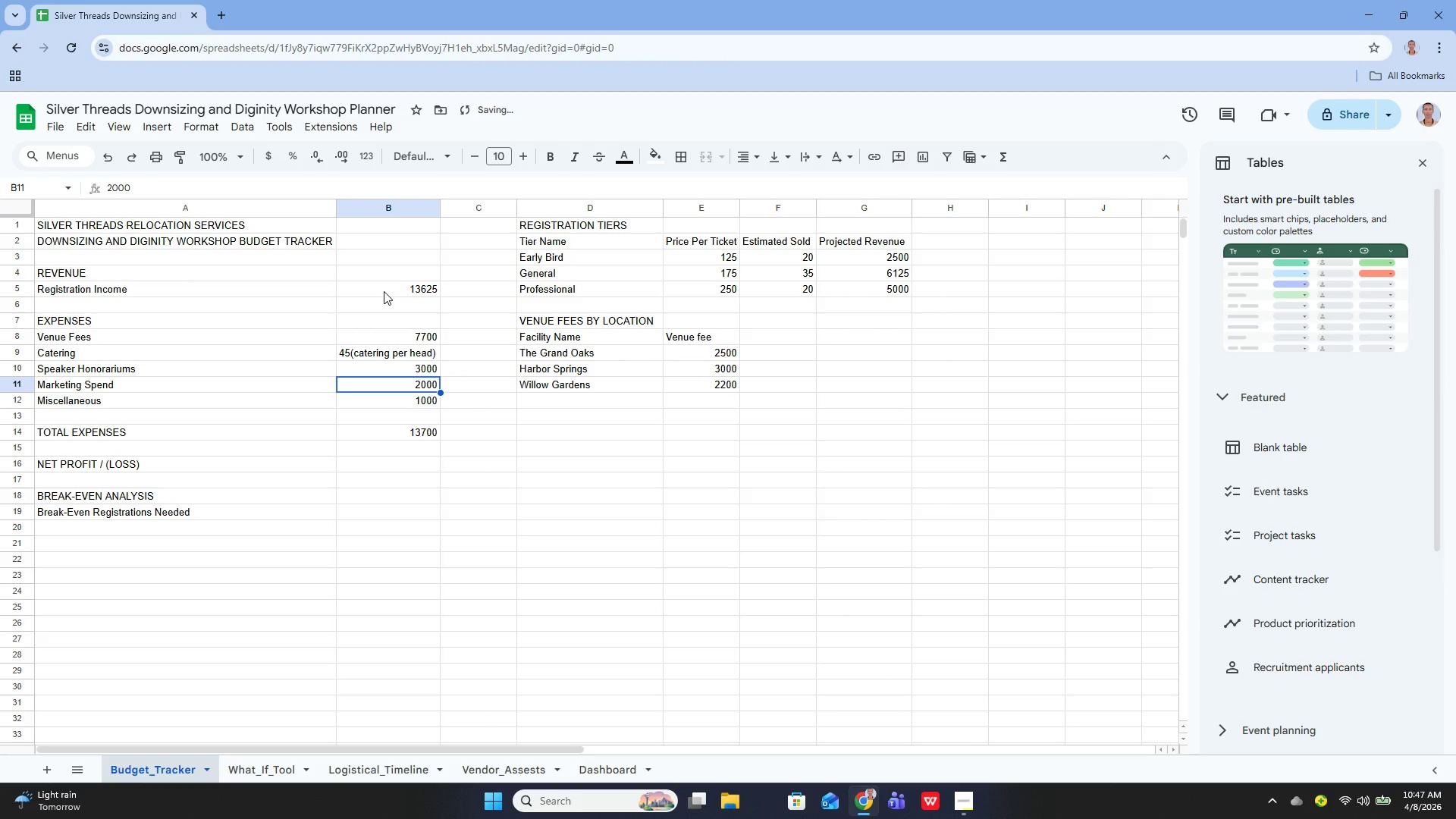 
key(Shift+ShiftRight)
 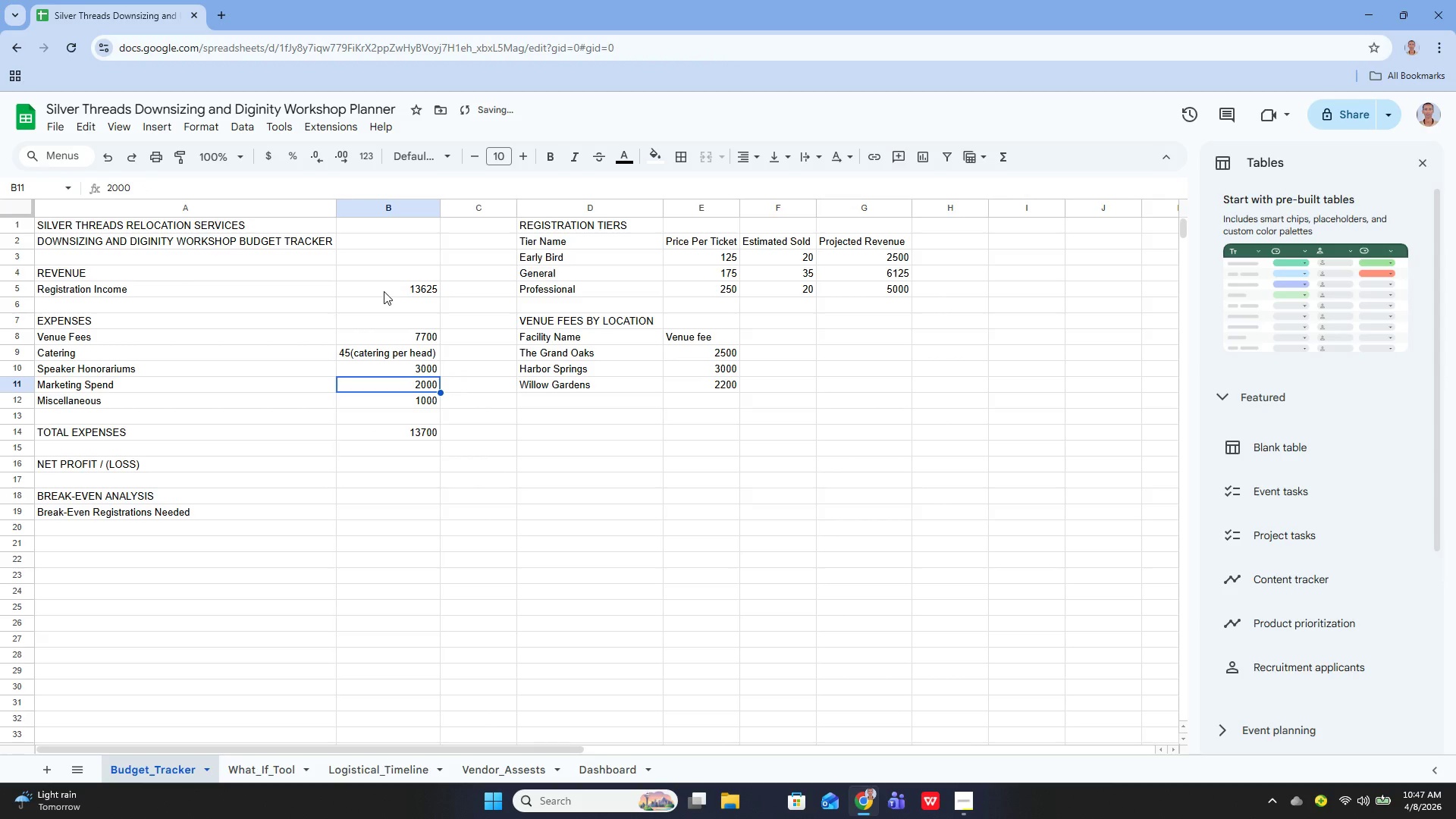 
key(ArrowUp)
 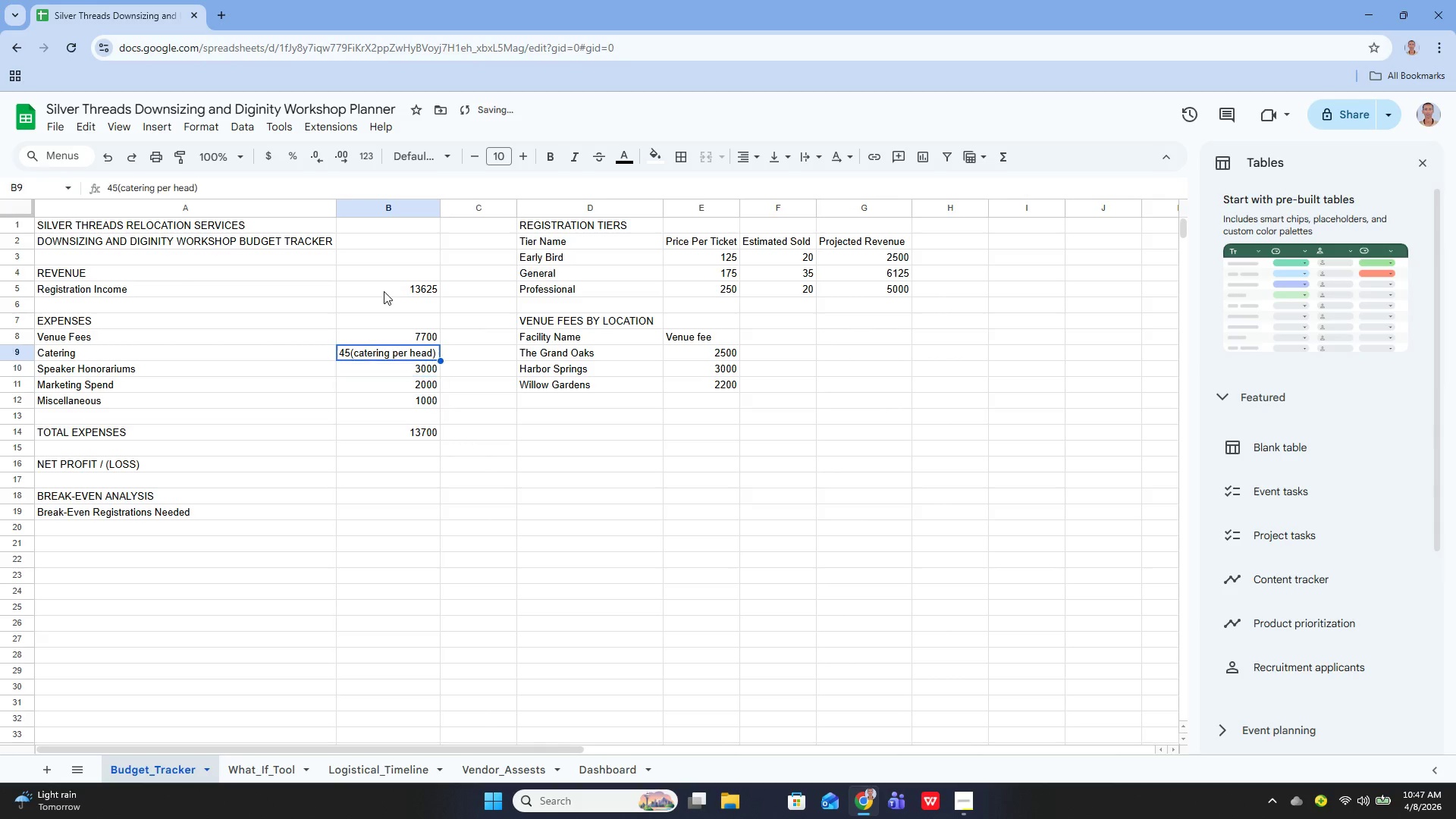 
key(ArrowUp)
 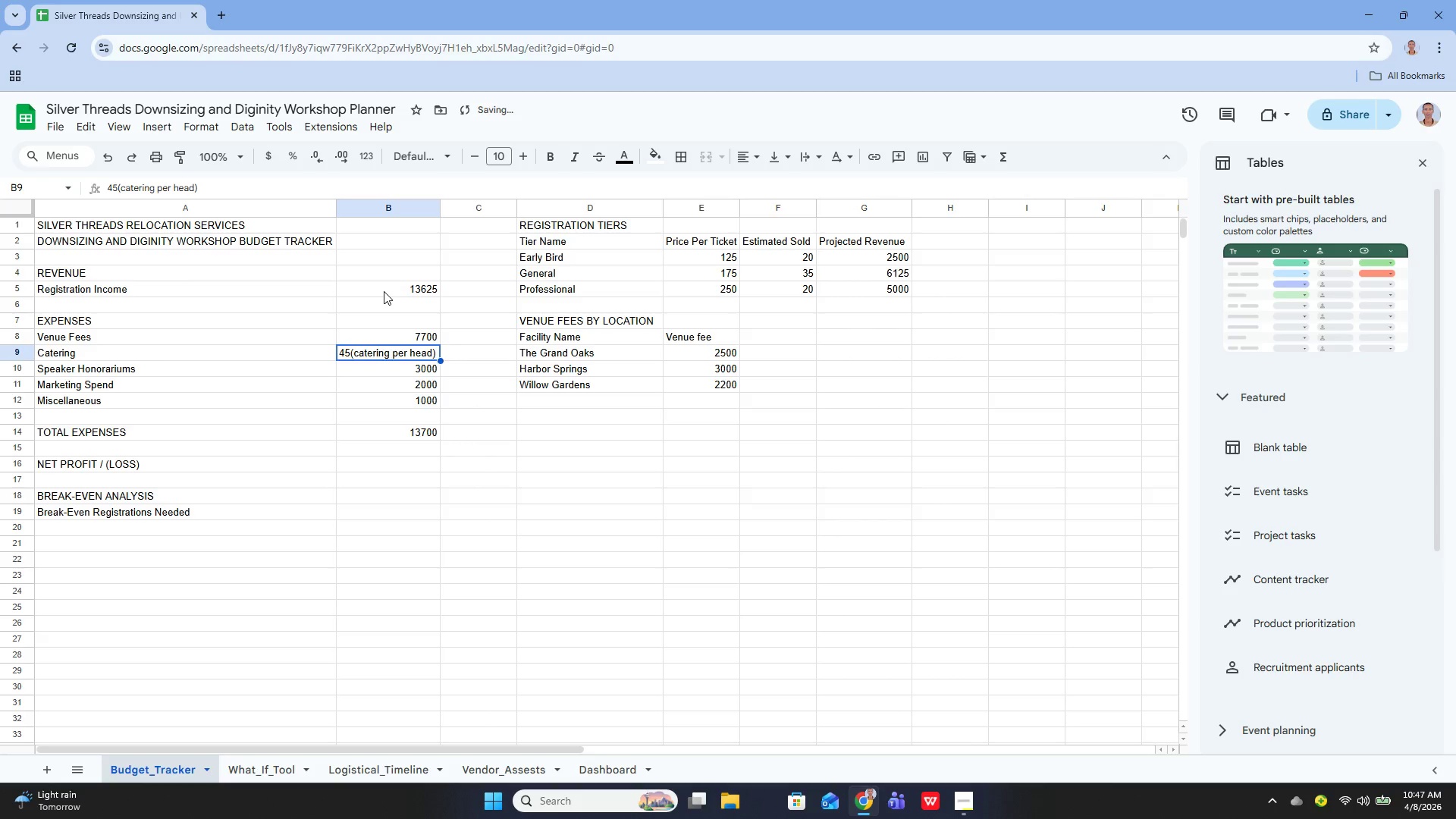 
key(Enter)
 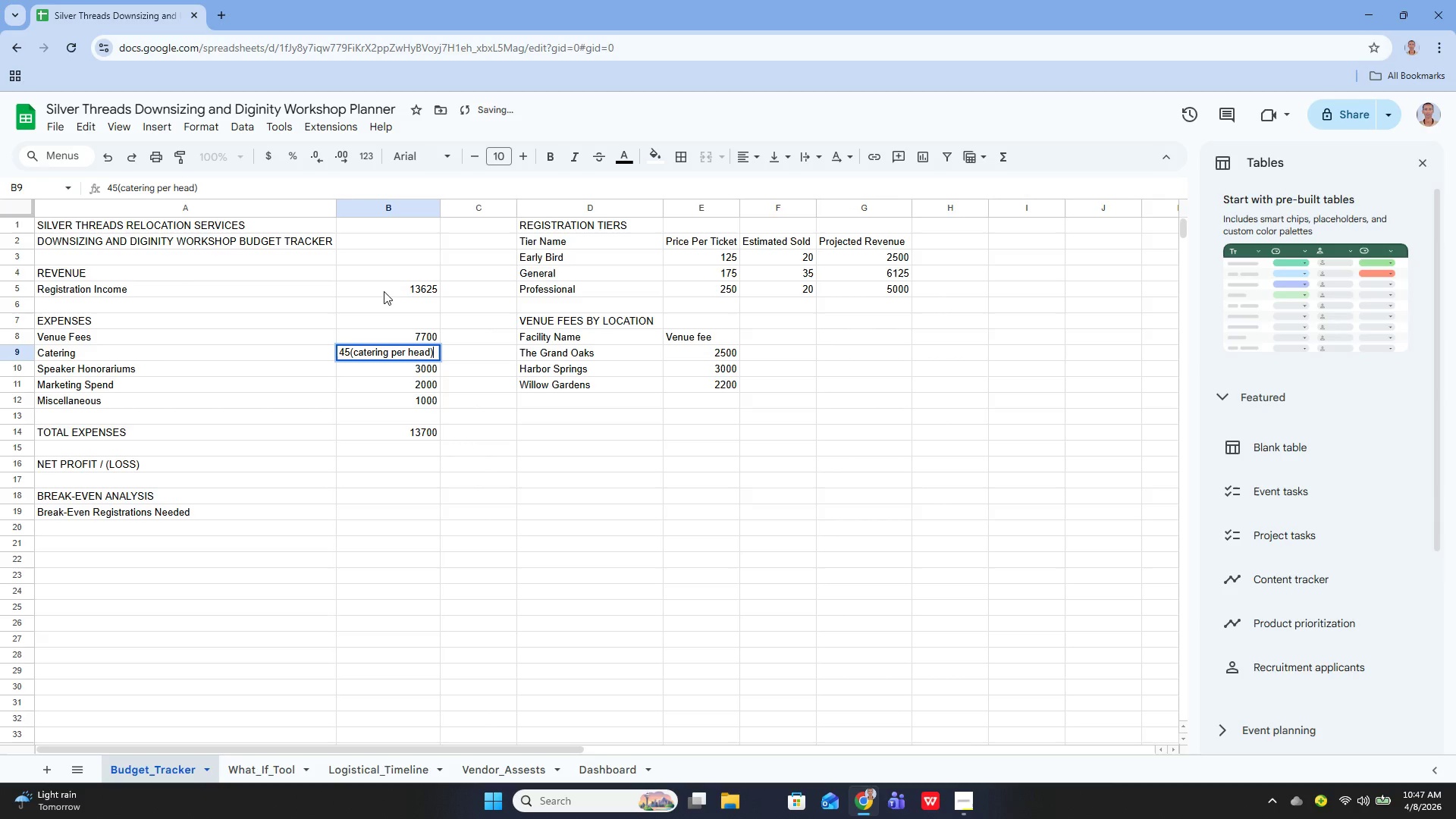 
key(Backspace)
 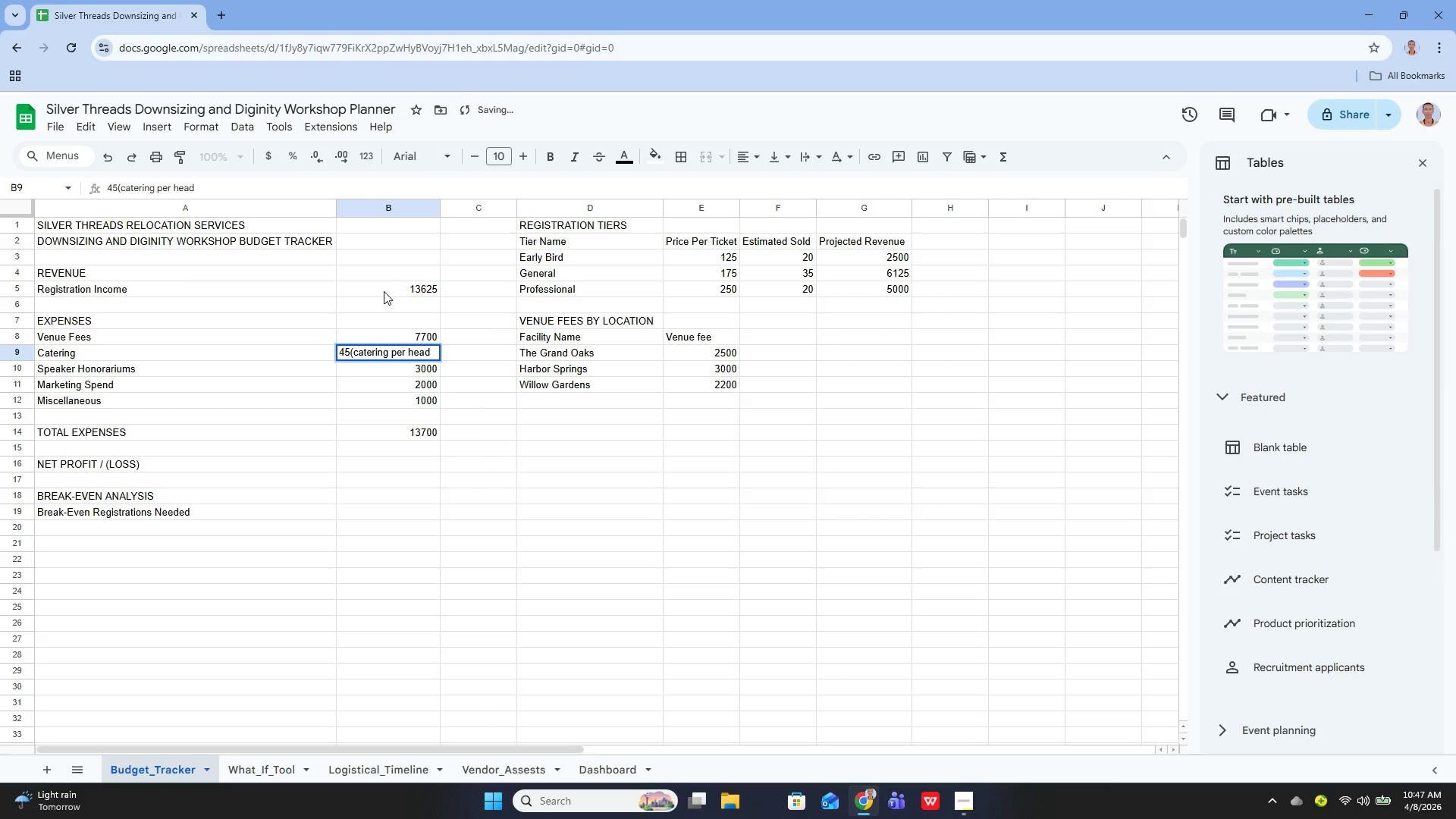 
hold_key(key=Backspace, duration=0.78)
 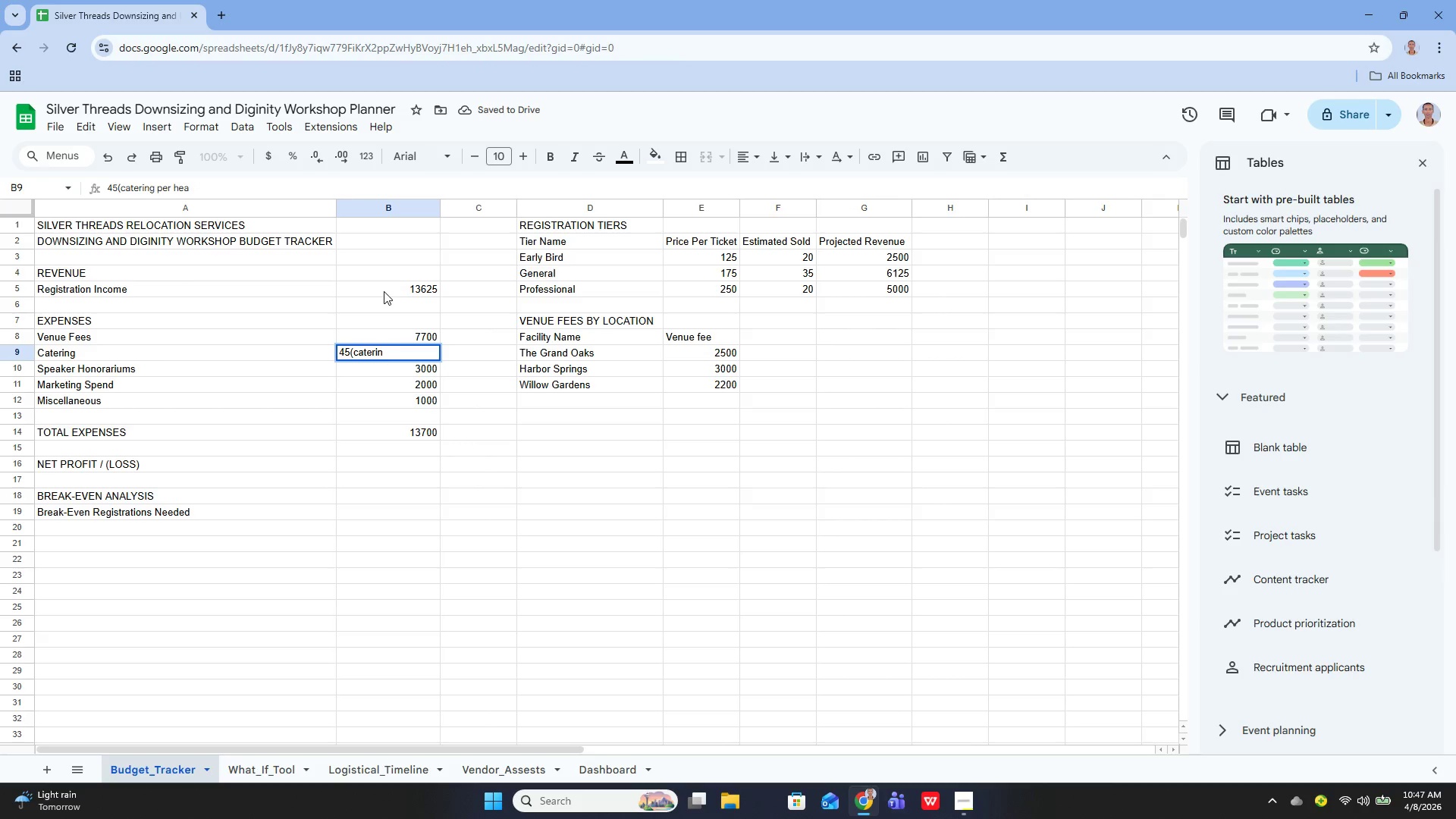 
key(Backspace)
 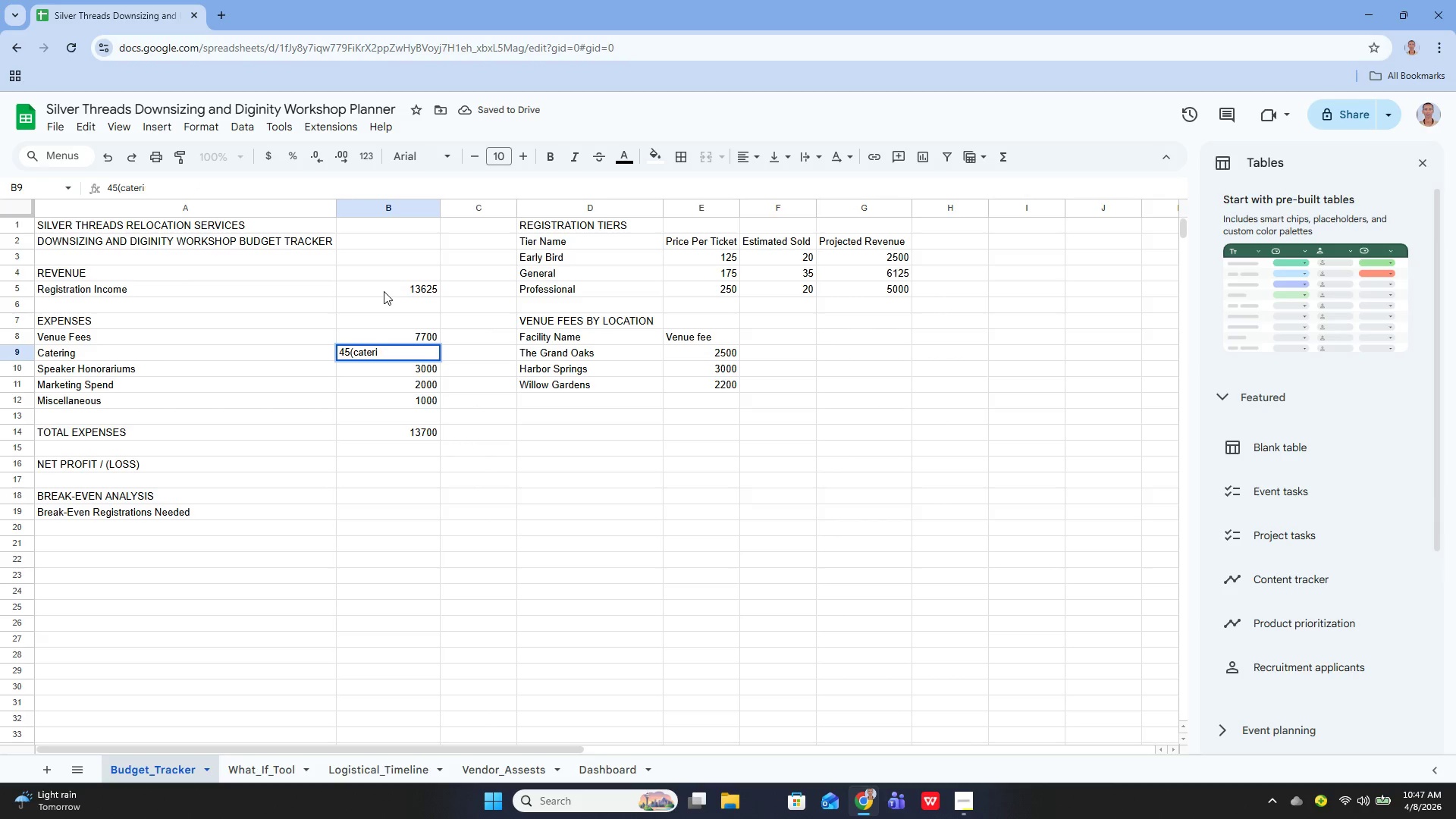 
key(Backspace)
 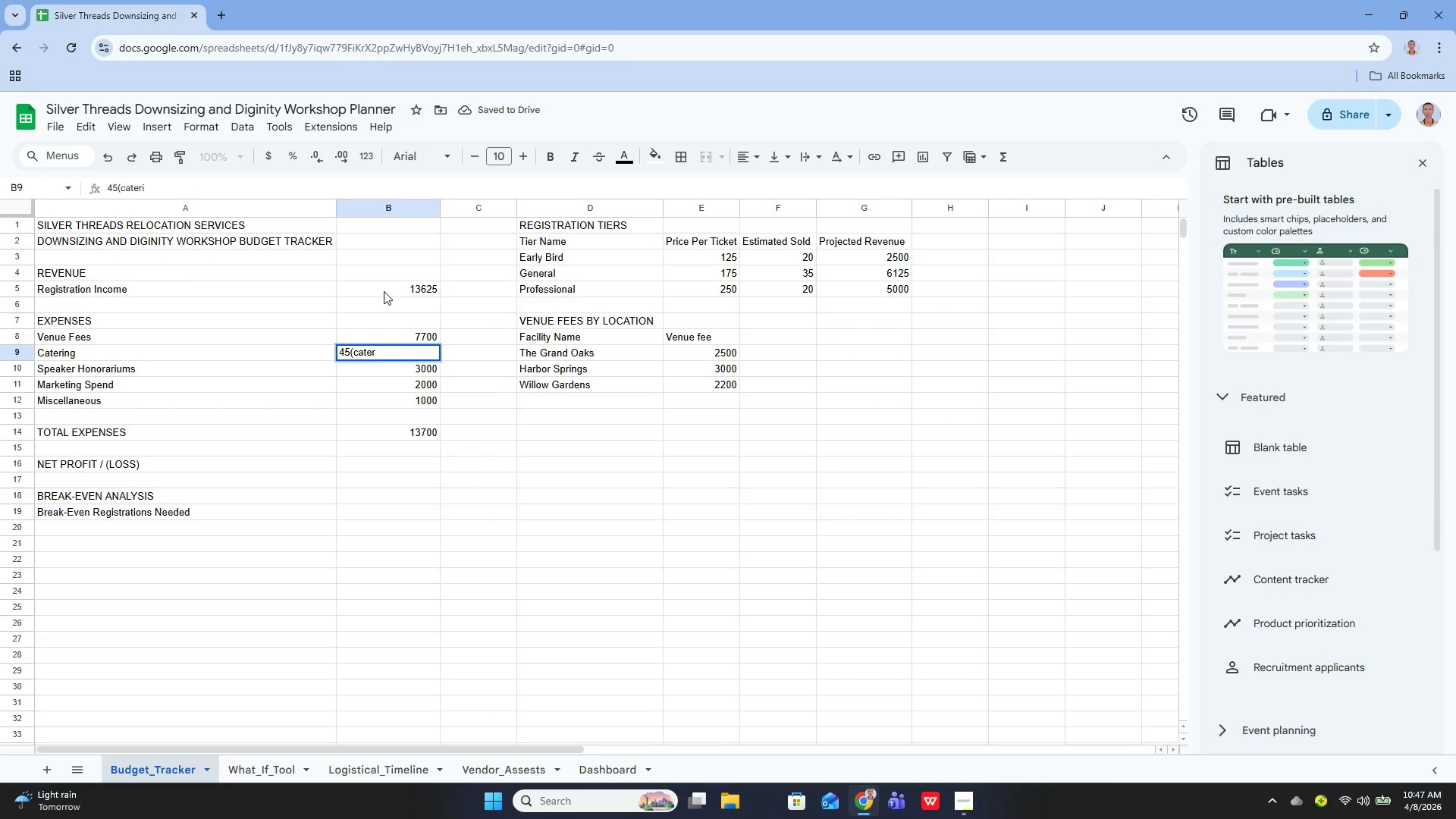 
key(Backspace)
 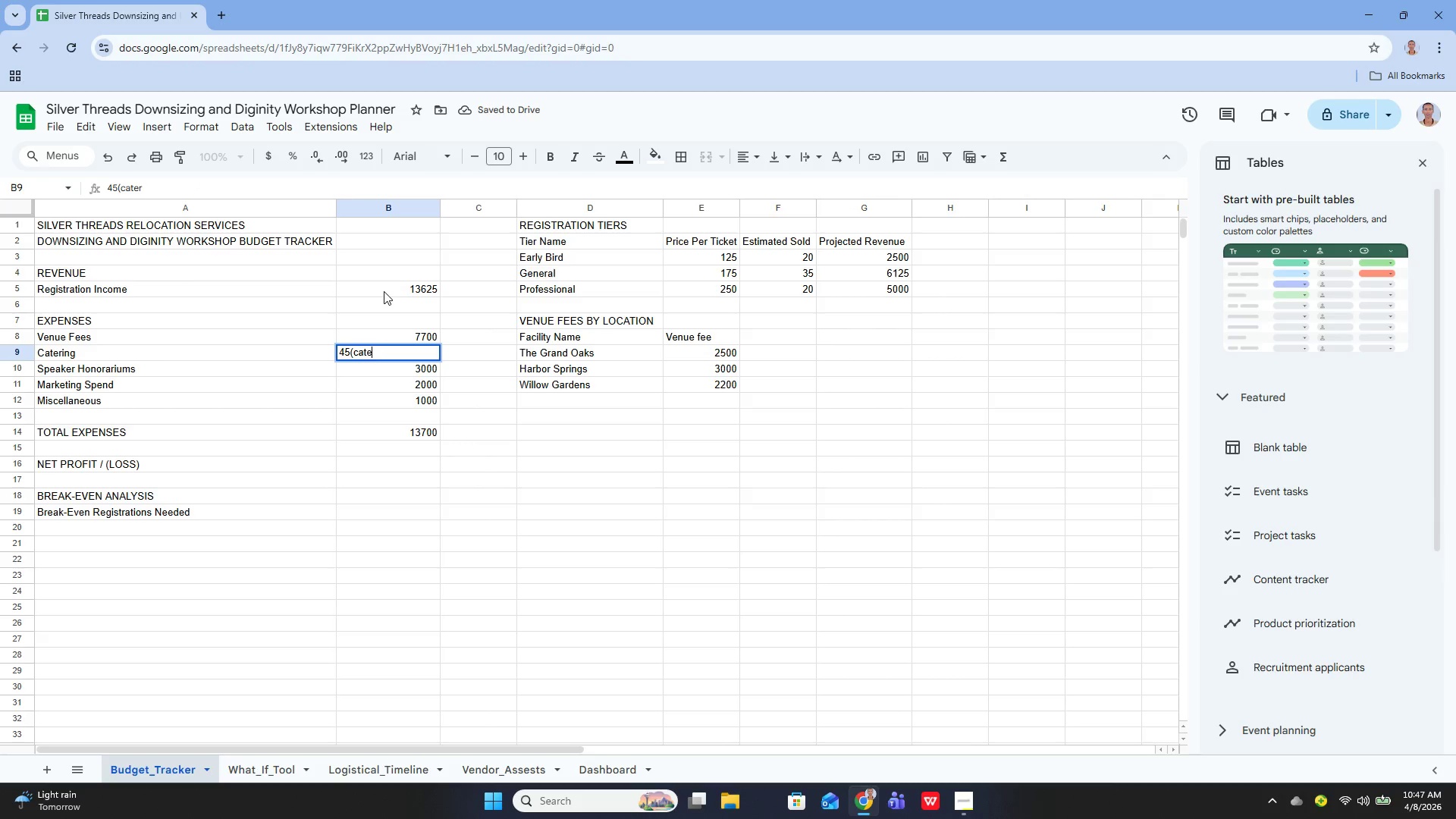 
key(Backspace)
 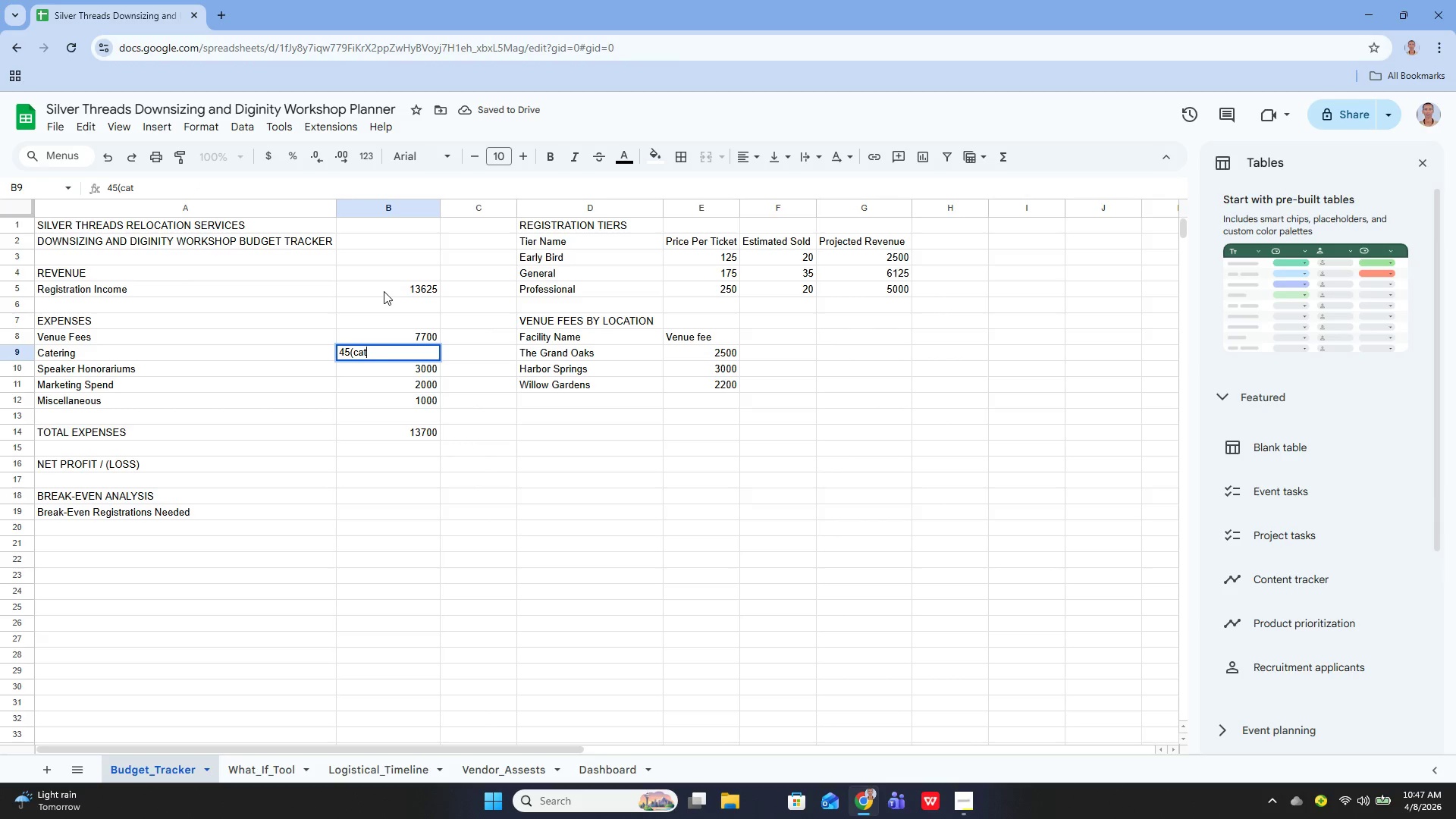 
key(Backspace)
 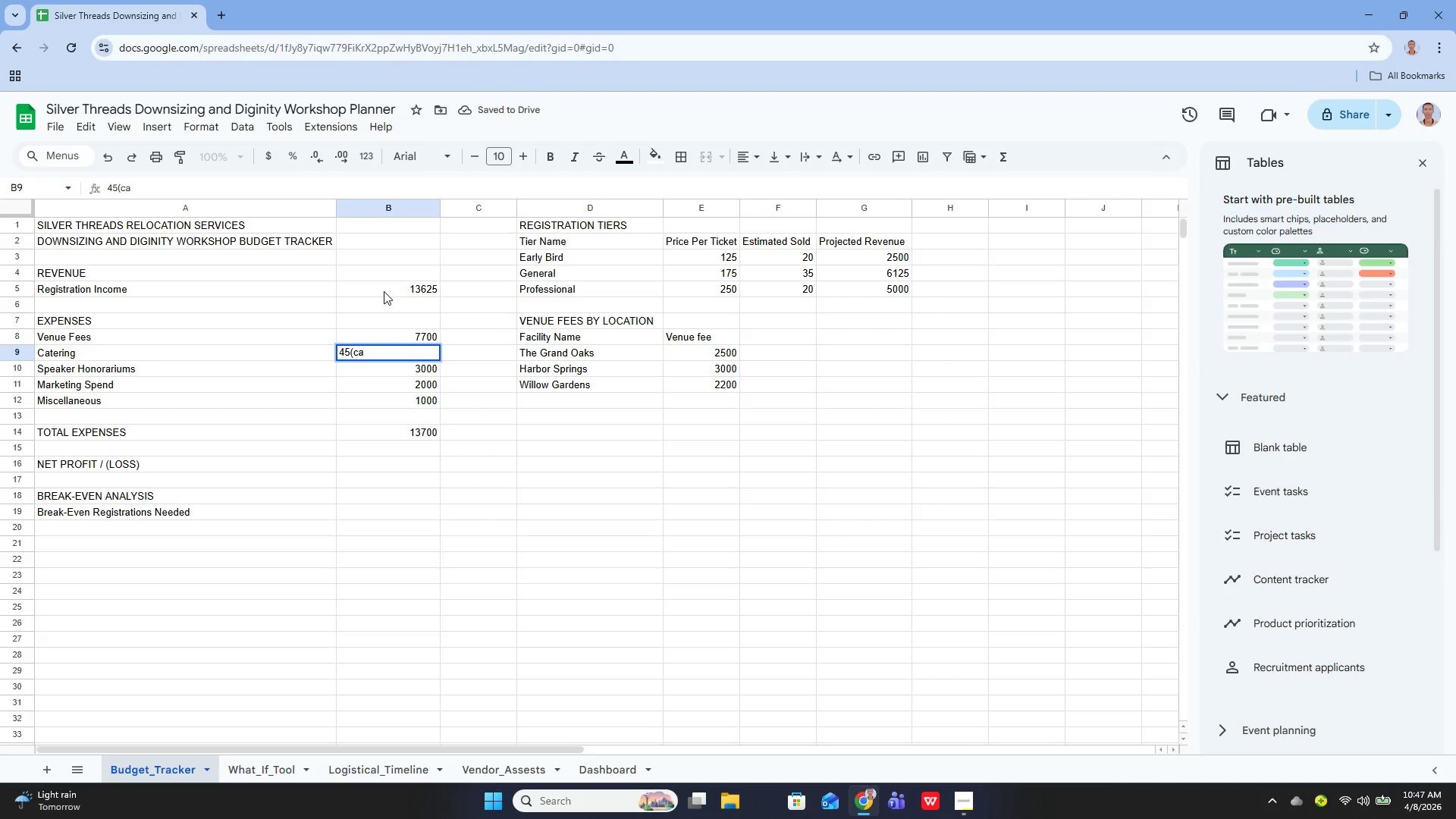 
key(Backspace)
 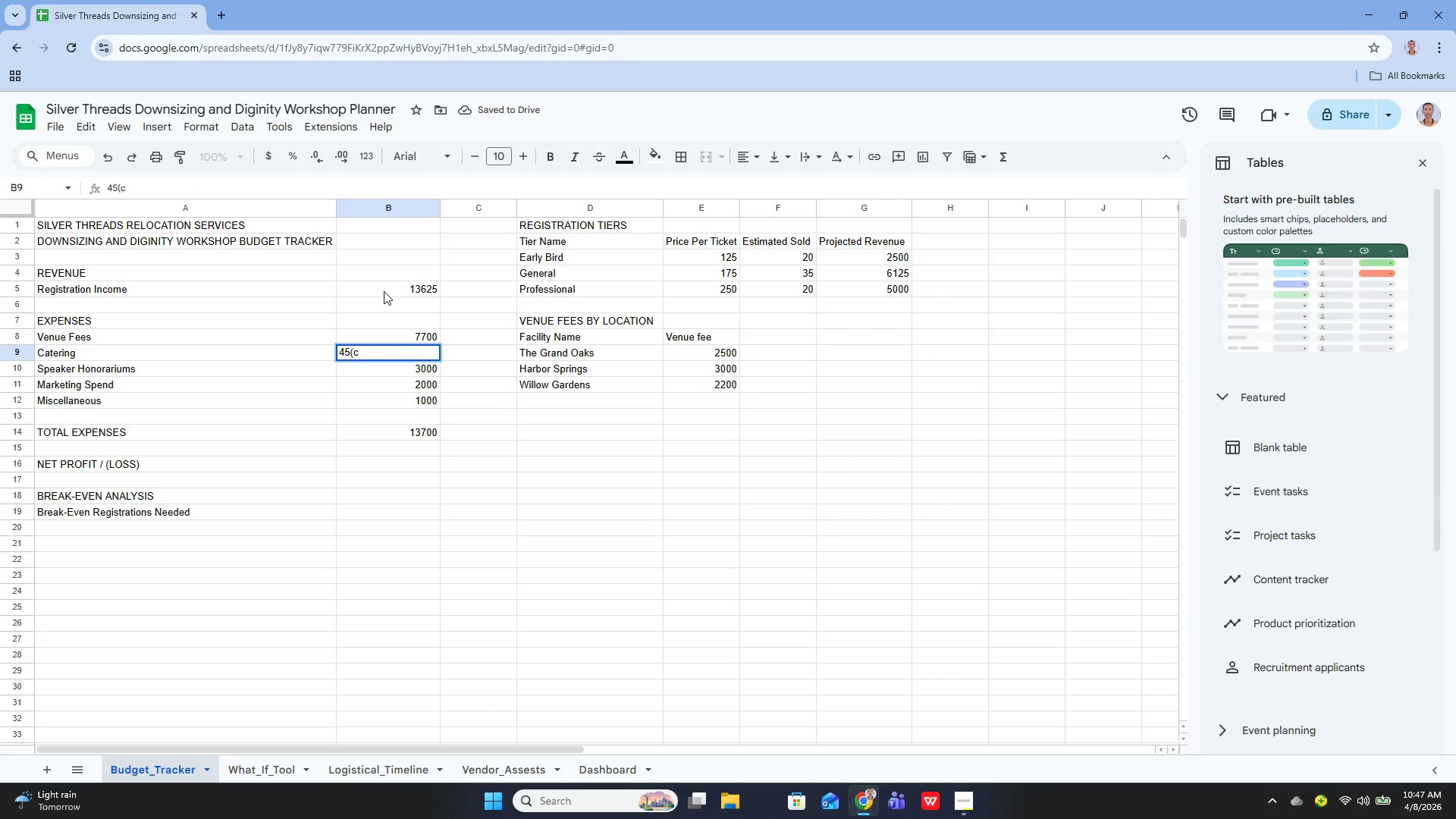 
key(Backspace)
 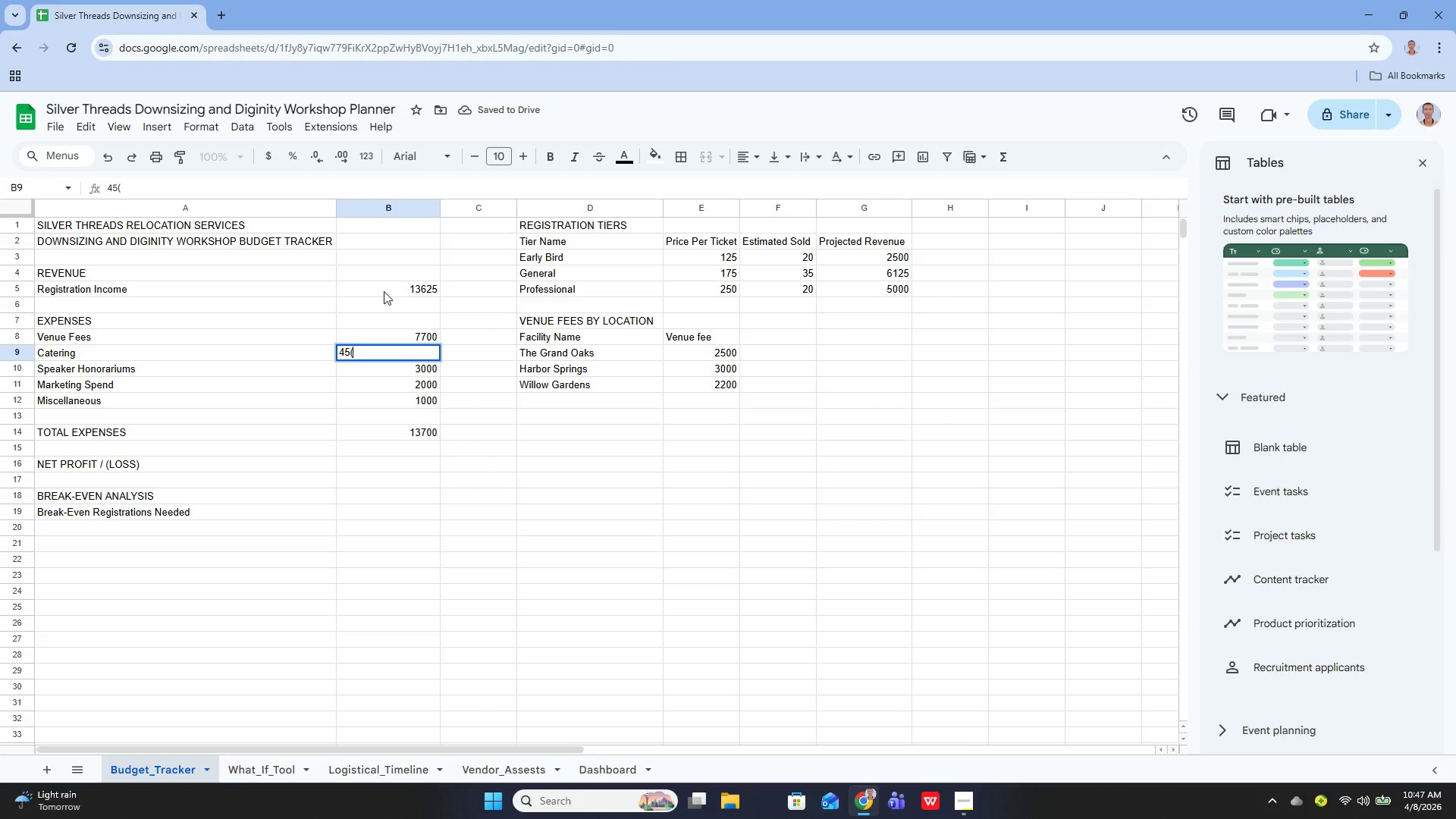 
key(Backspace)
 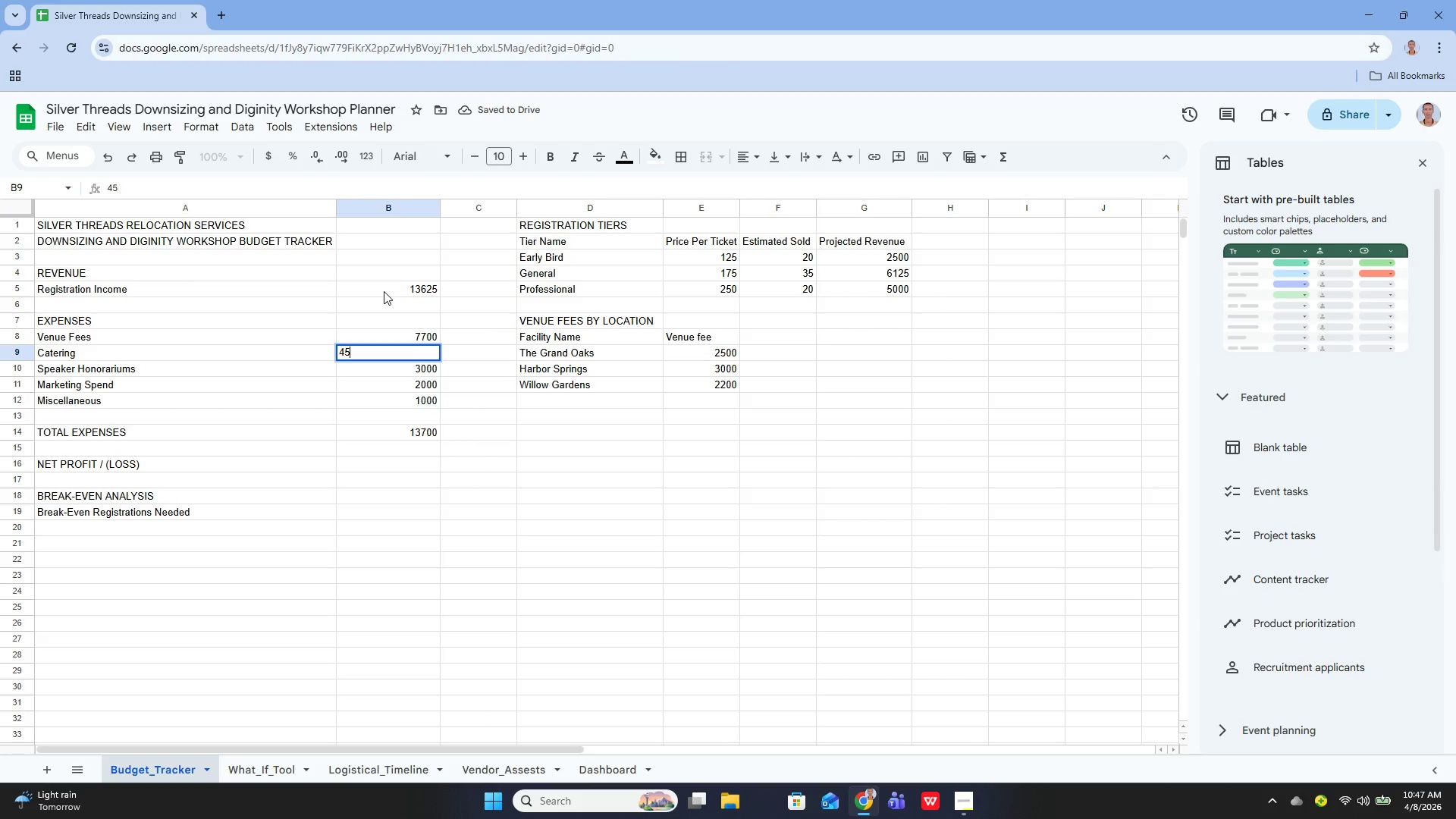 
key(Enter)
 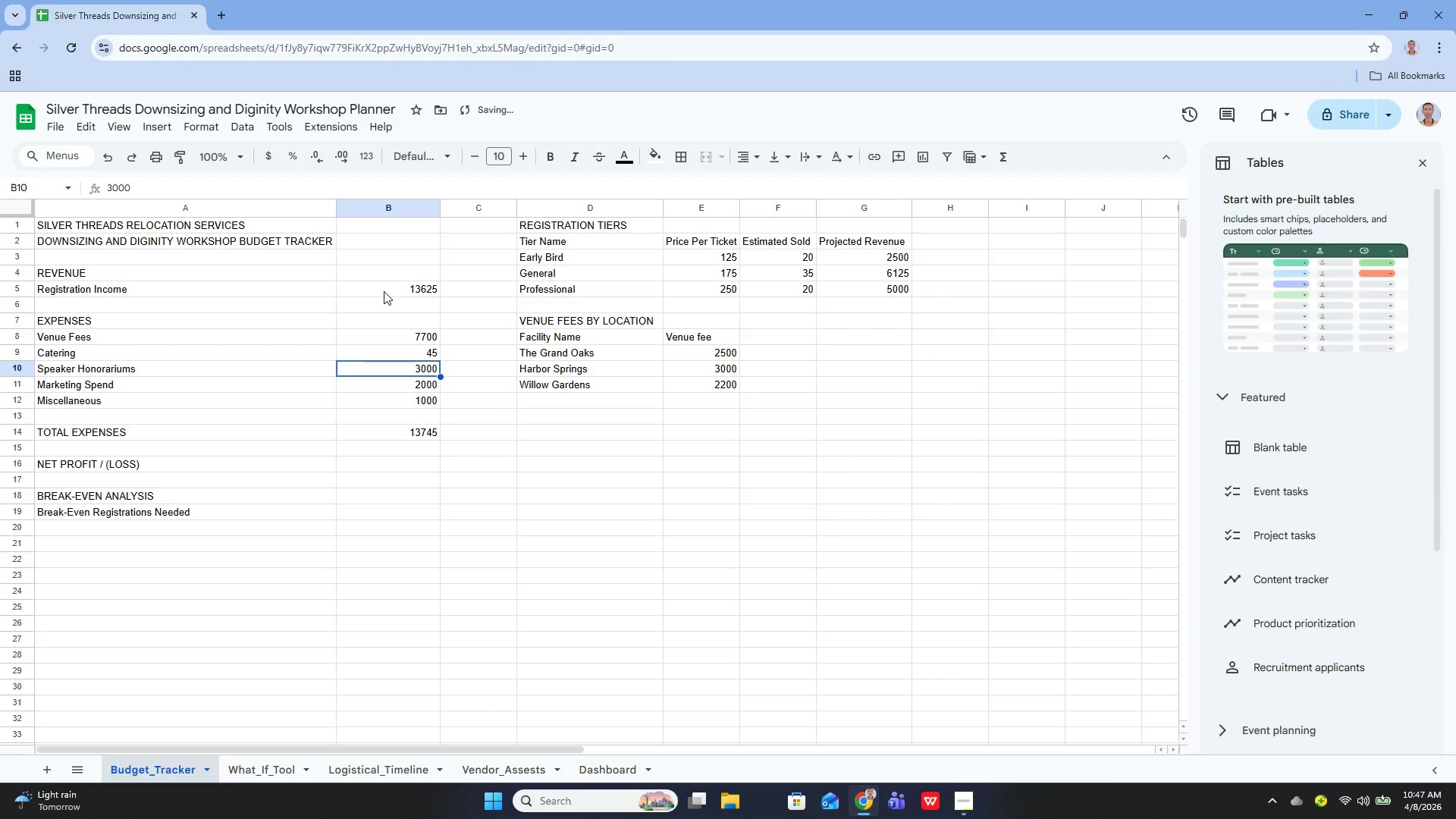 
key(ArrowDown)
 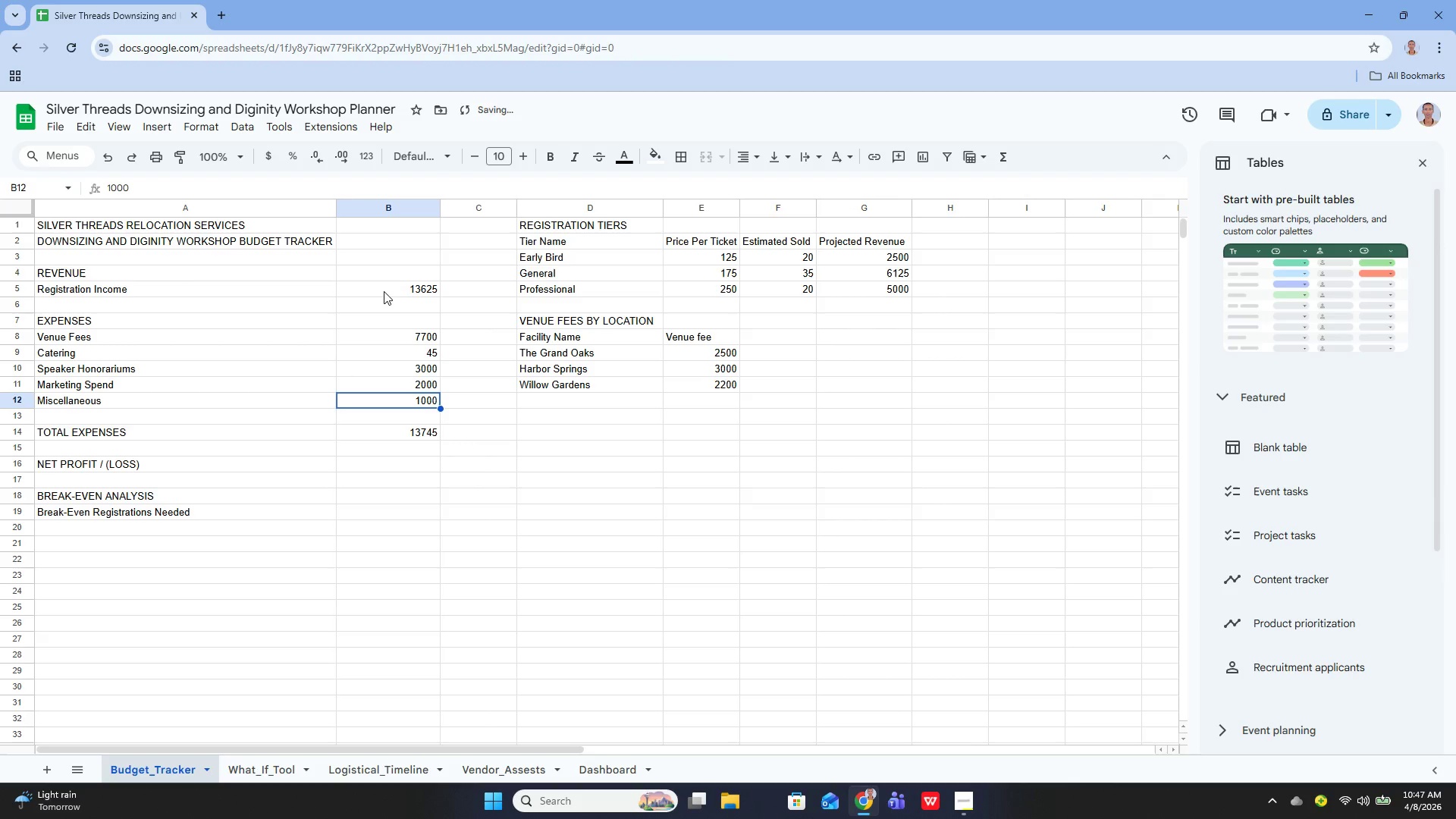 
key(ArrowDown)
 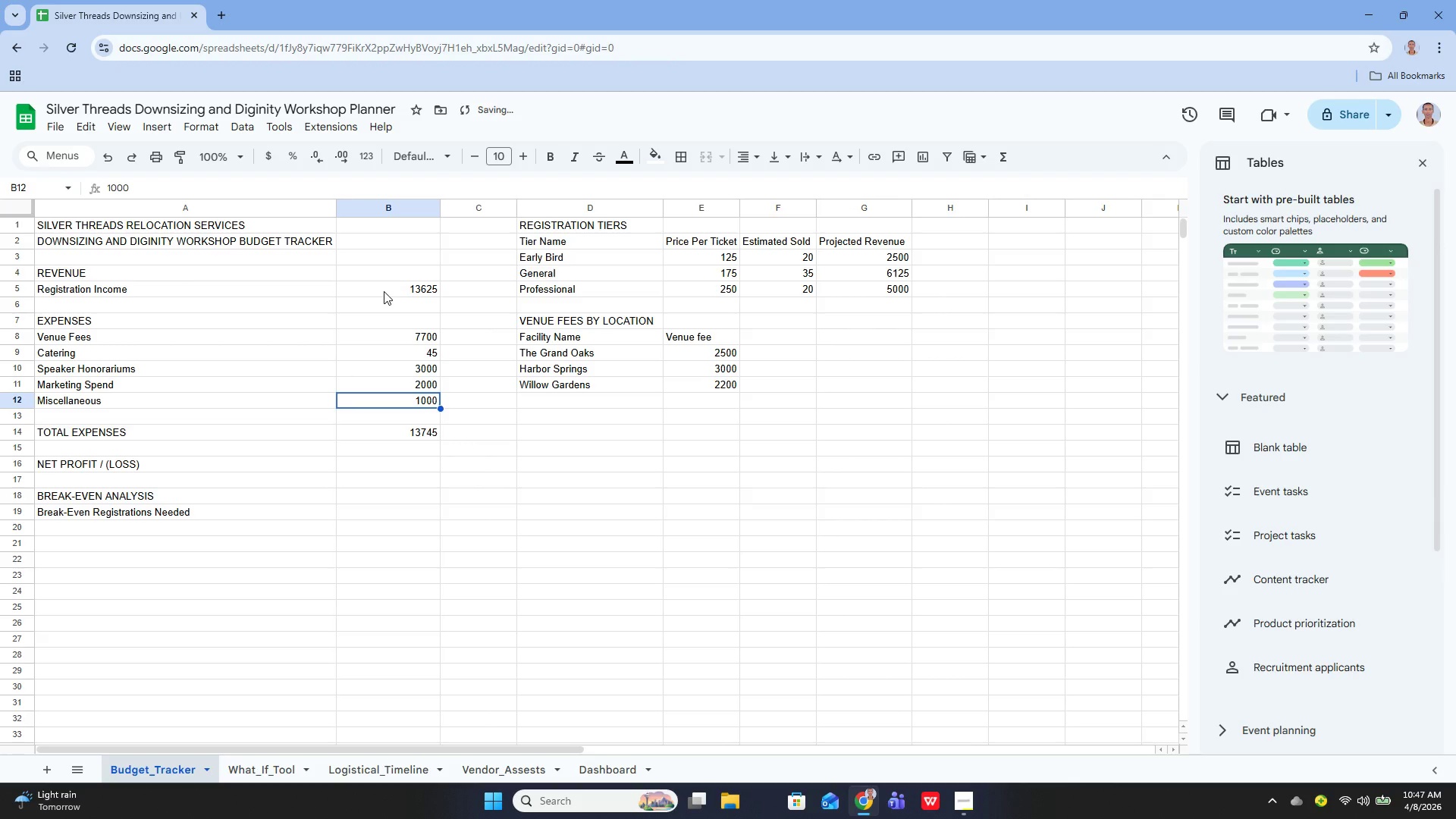 
key(ArrowDown)
 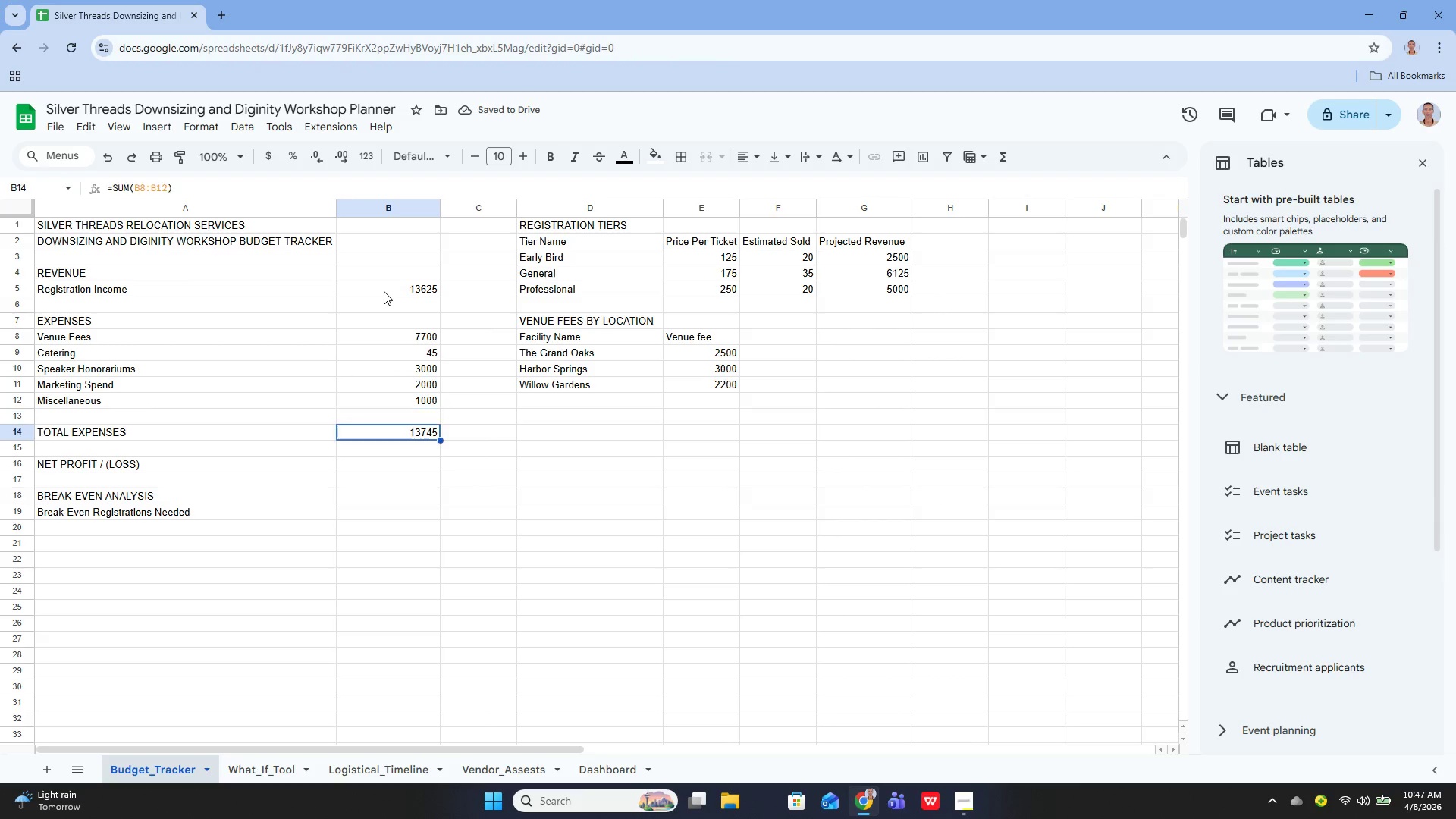 
key(ArrowDown)
 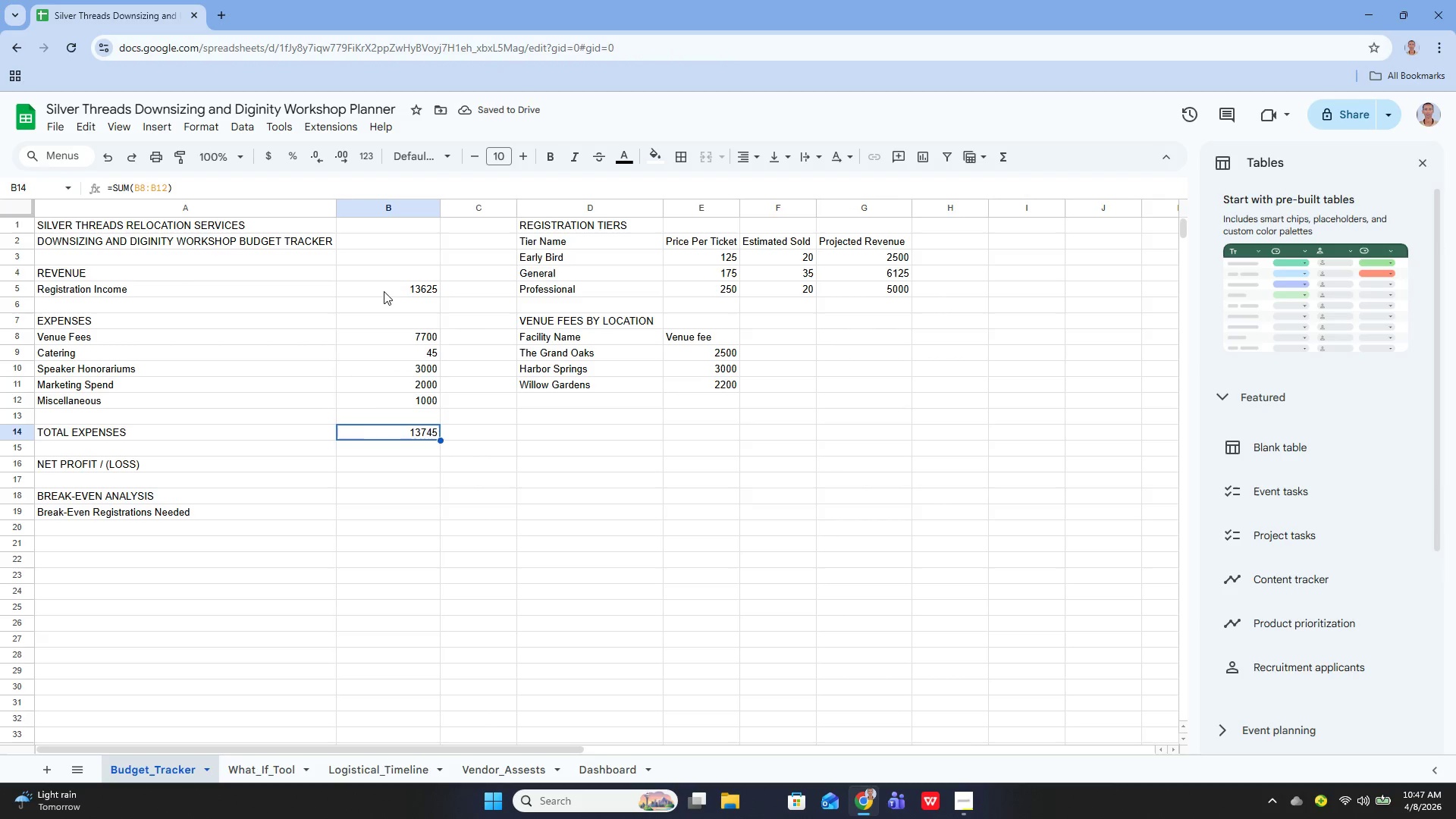 
key(Enter)
 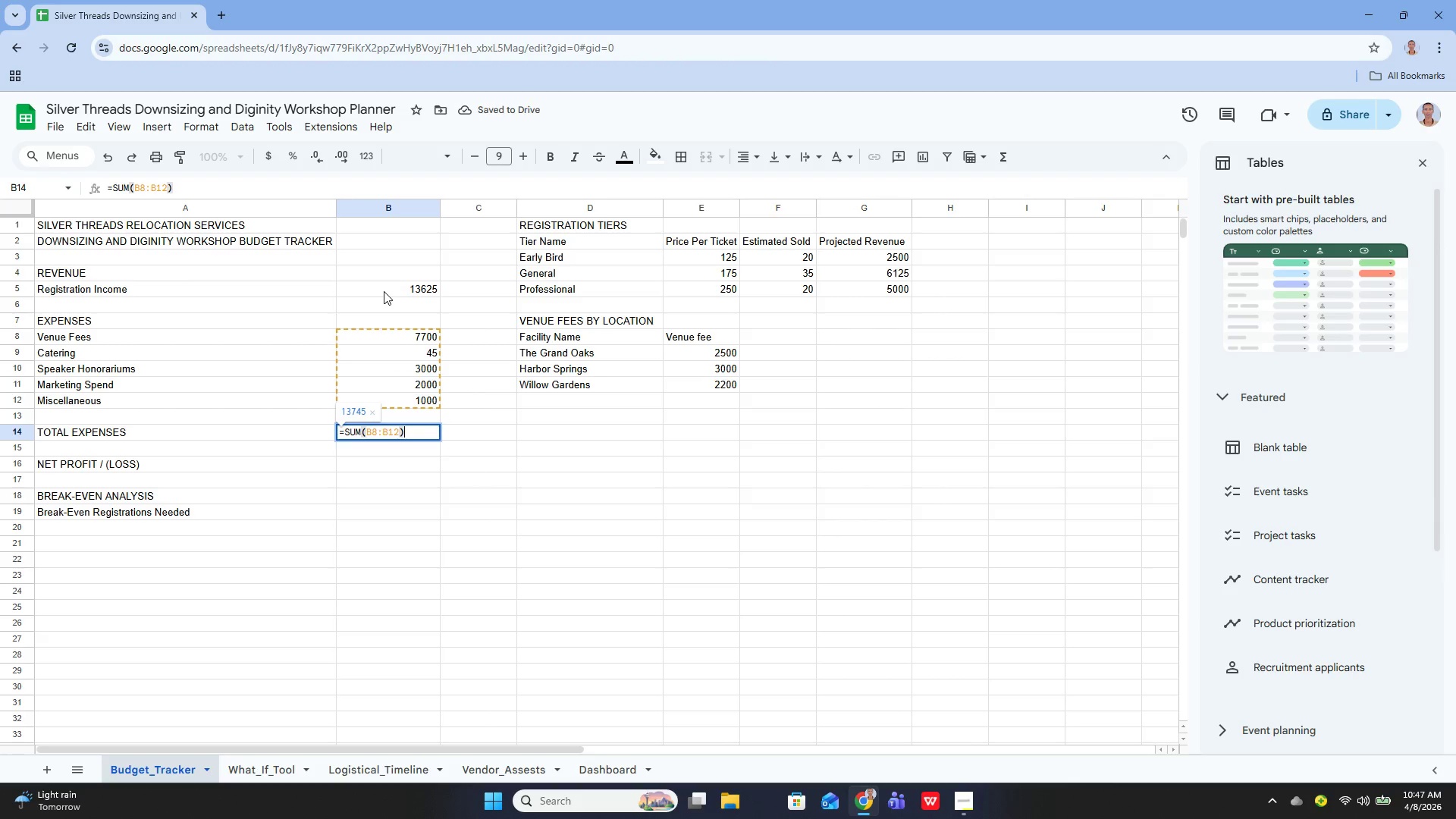 
key(Enter)
 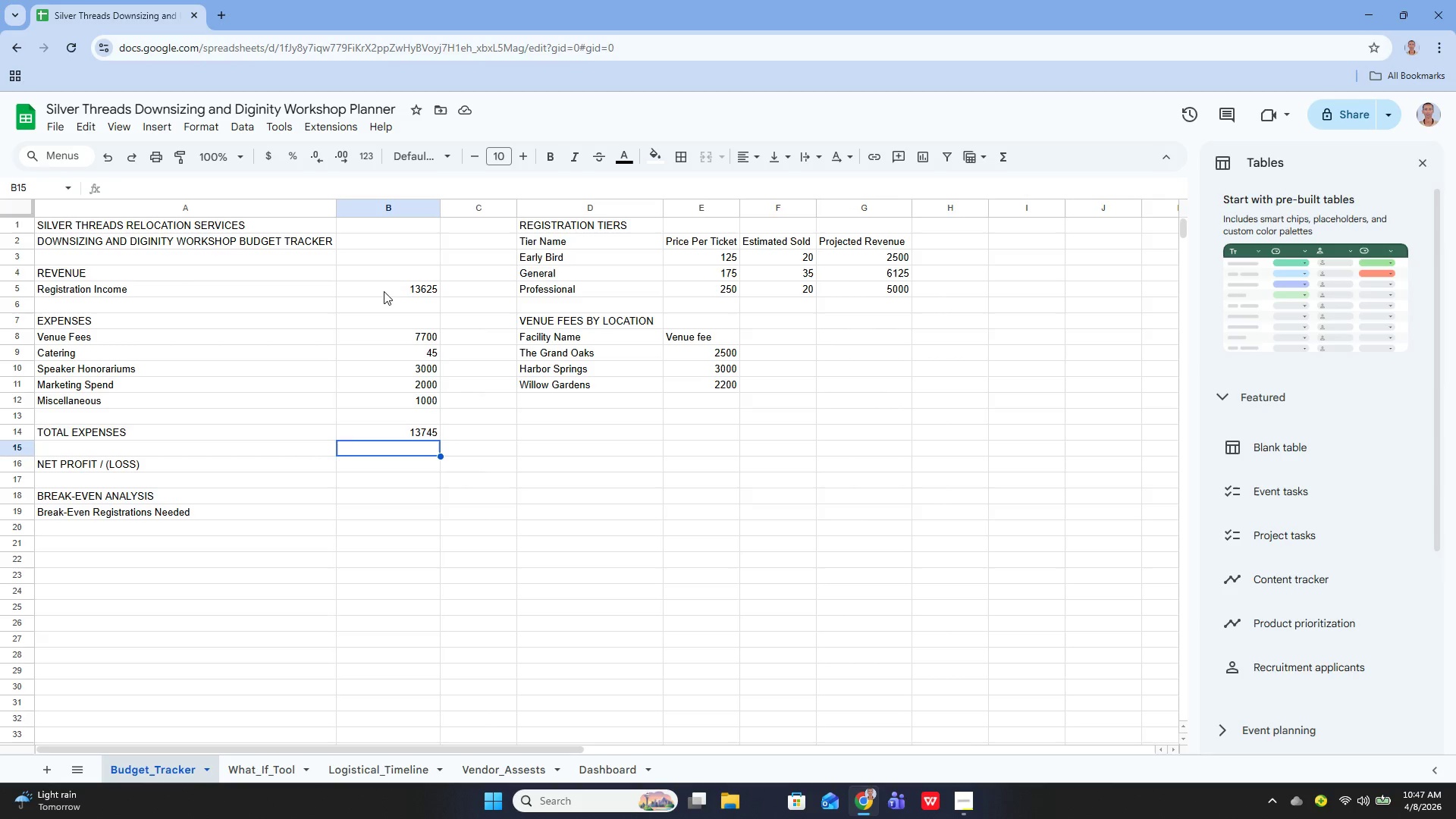 
wait(9.88)
 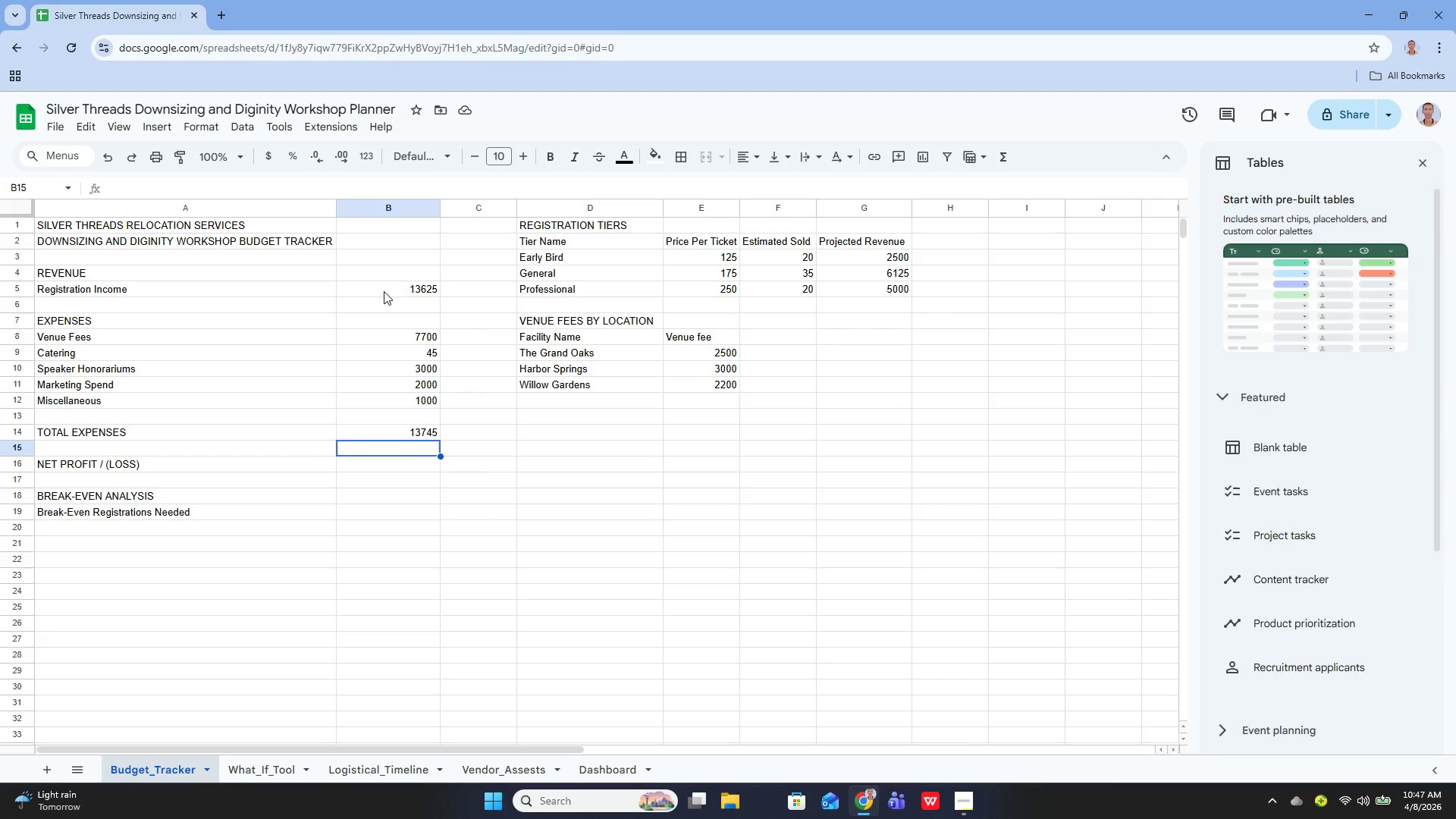 
key(ArrowDown)
 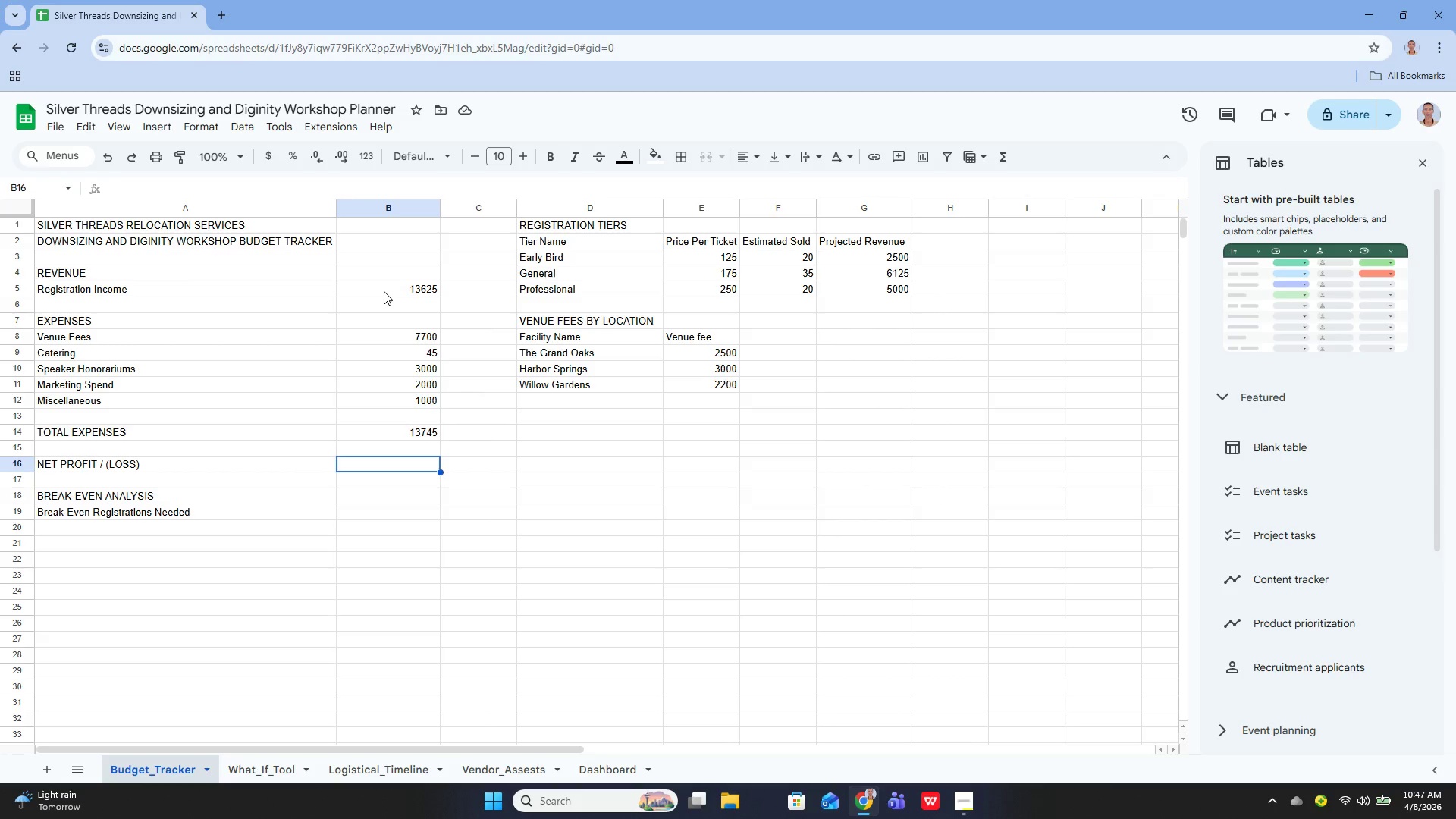 
key(Enter)
 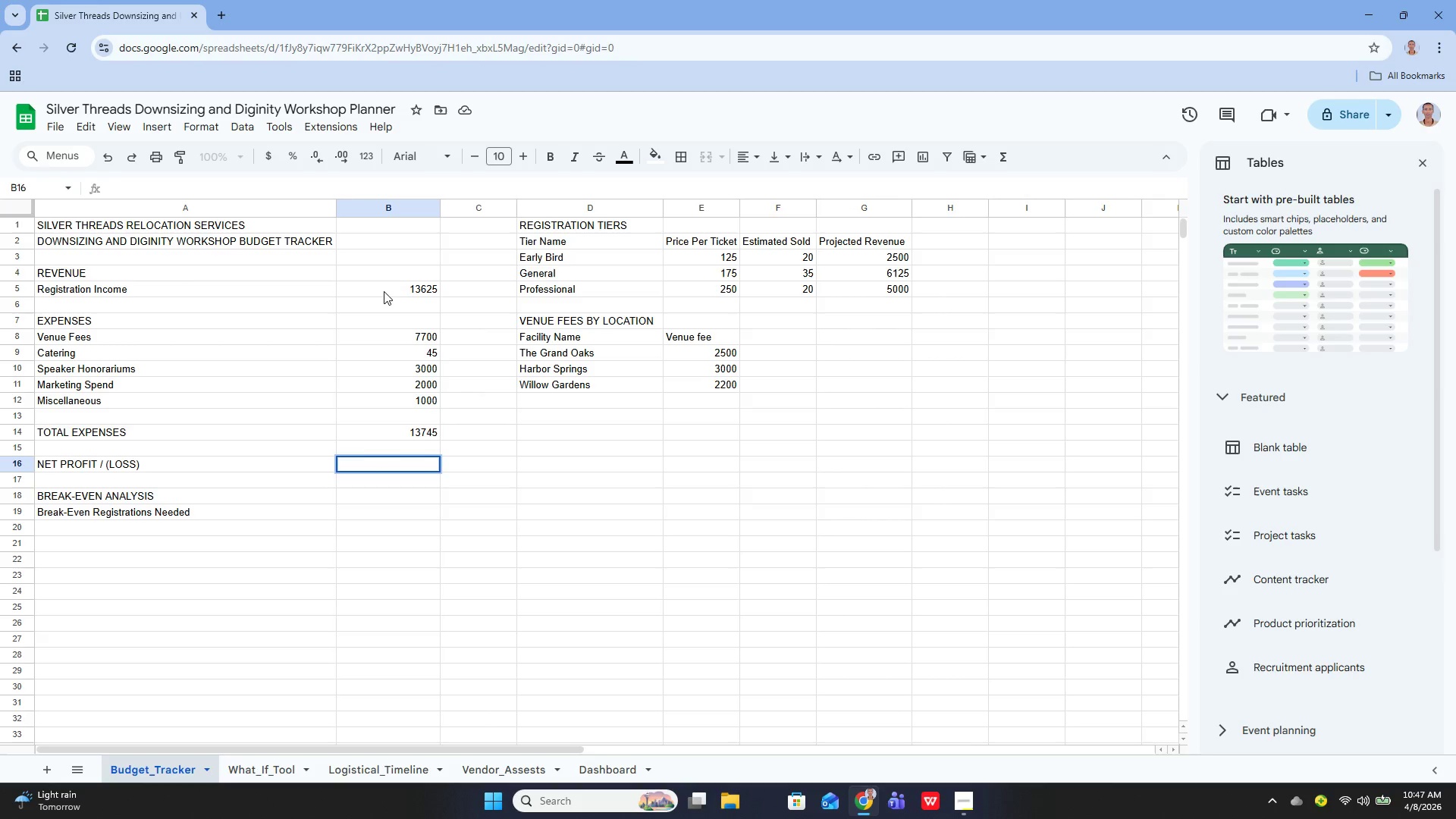 
type(=b5)
 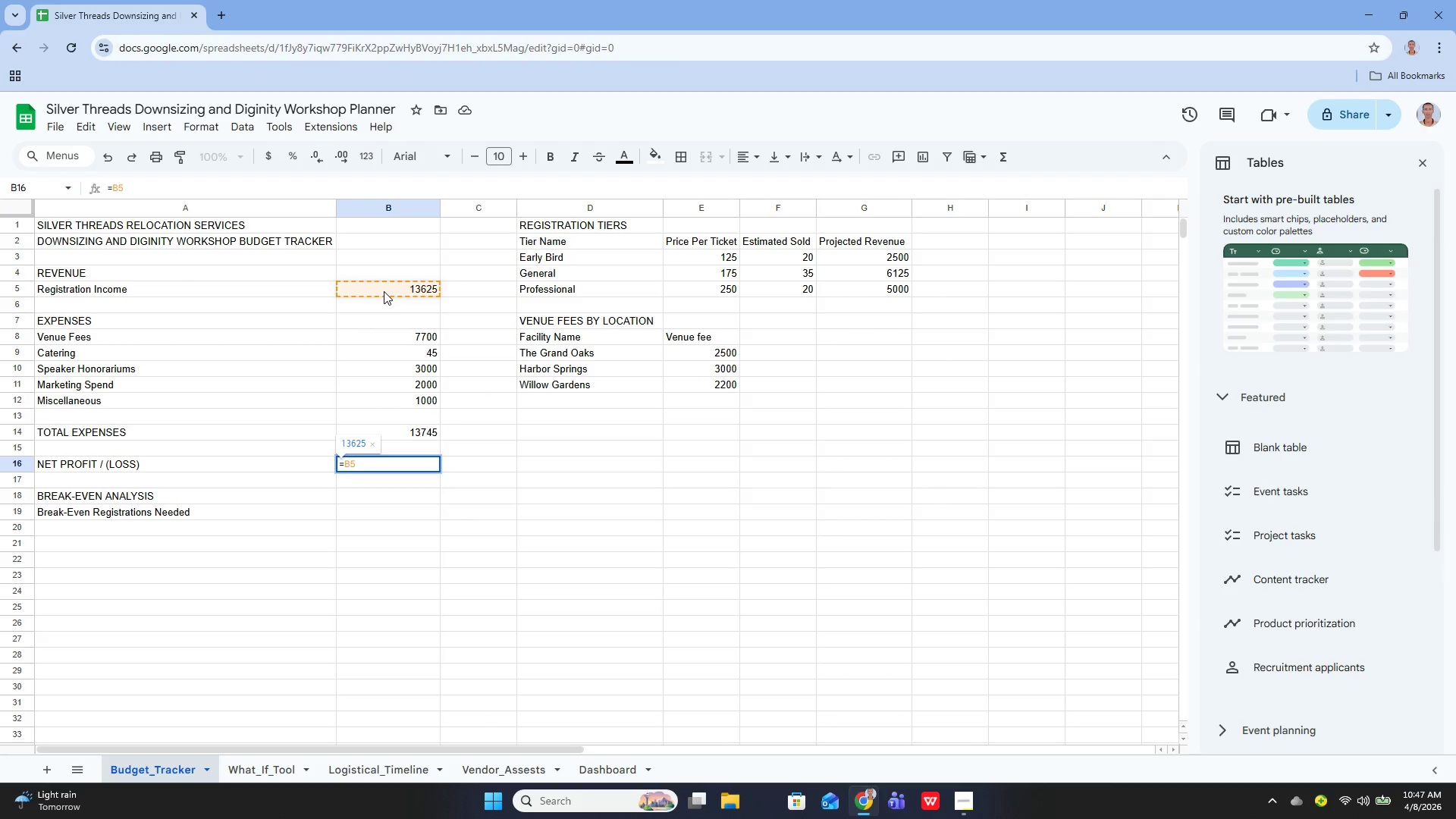 
type(-b14)
 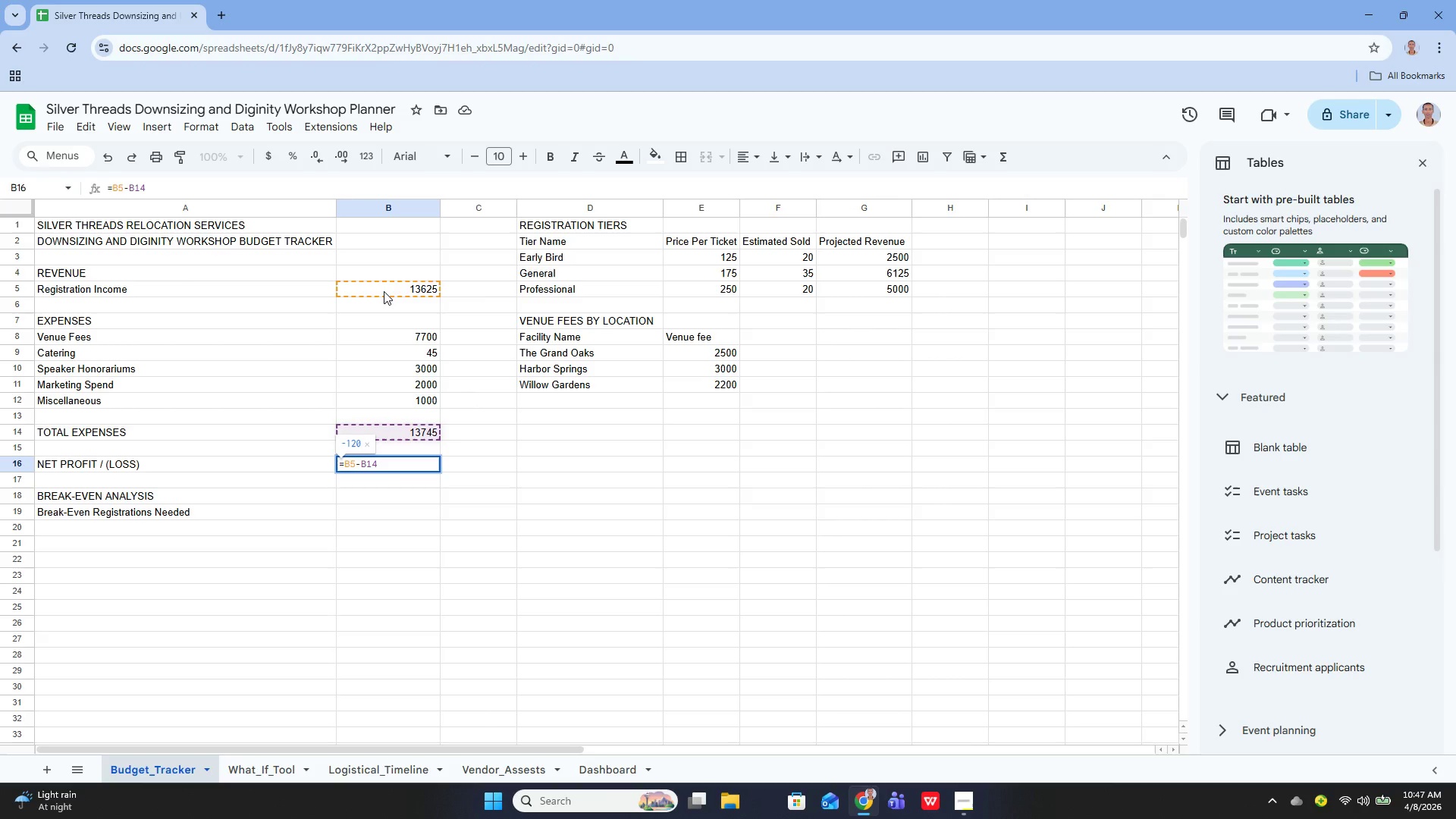 
key(Enter)
 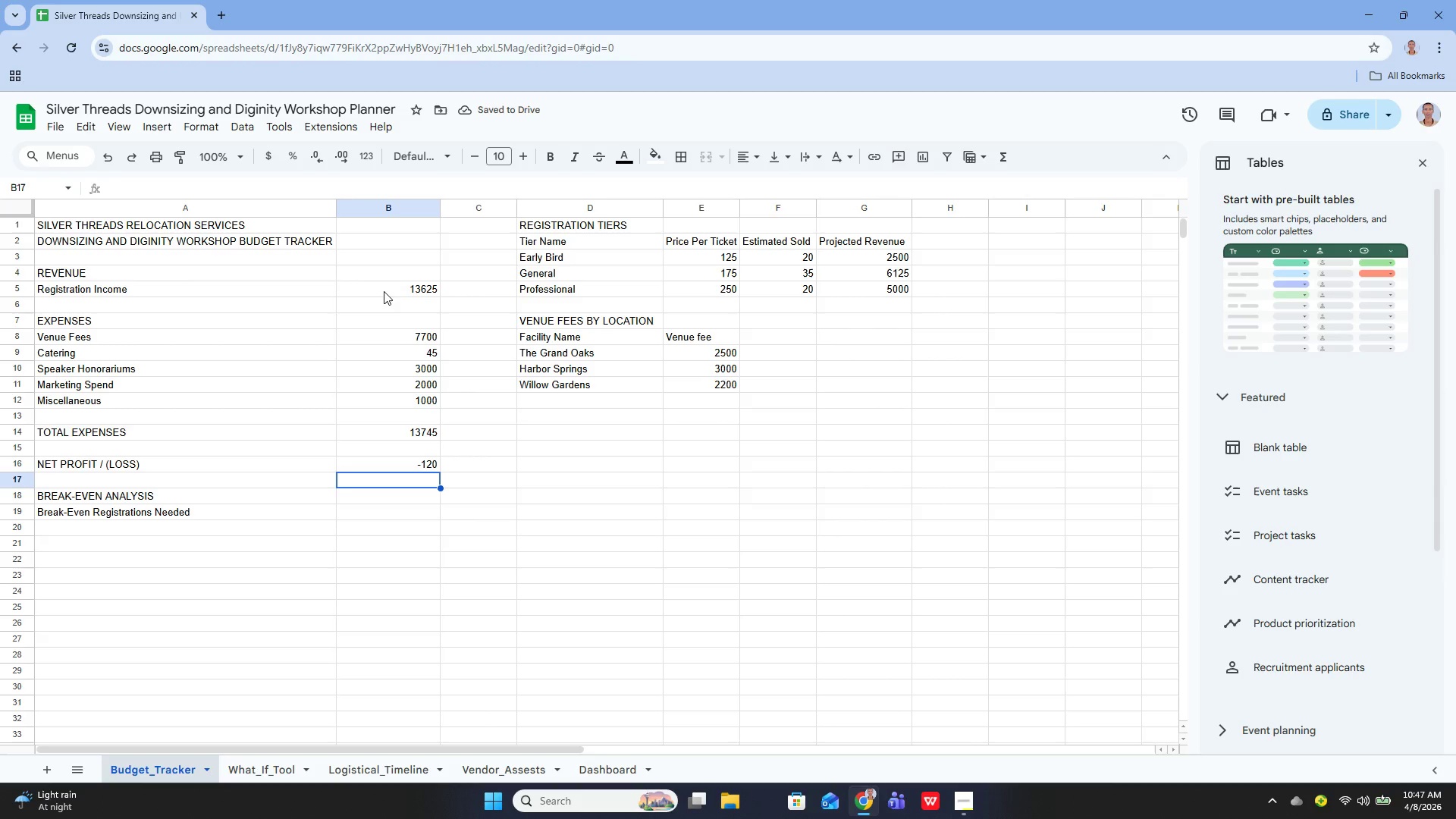 
key(ArrowUp)
 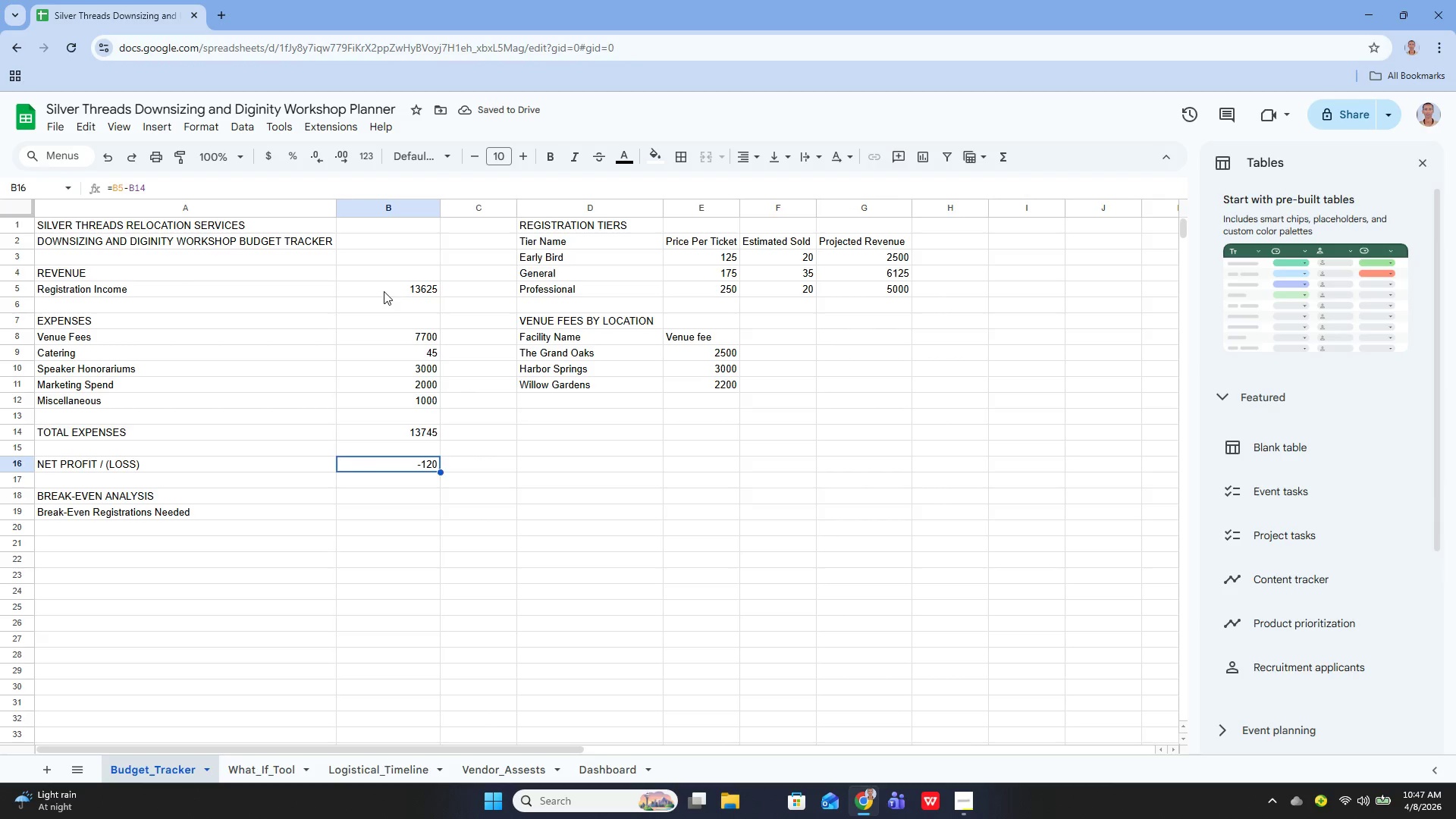 
key(Enter)
 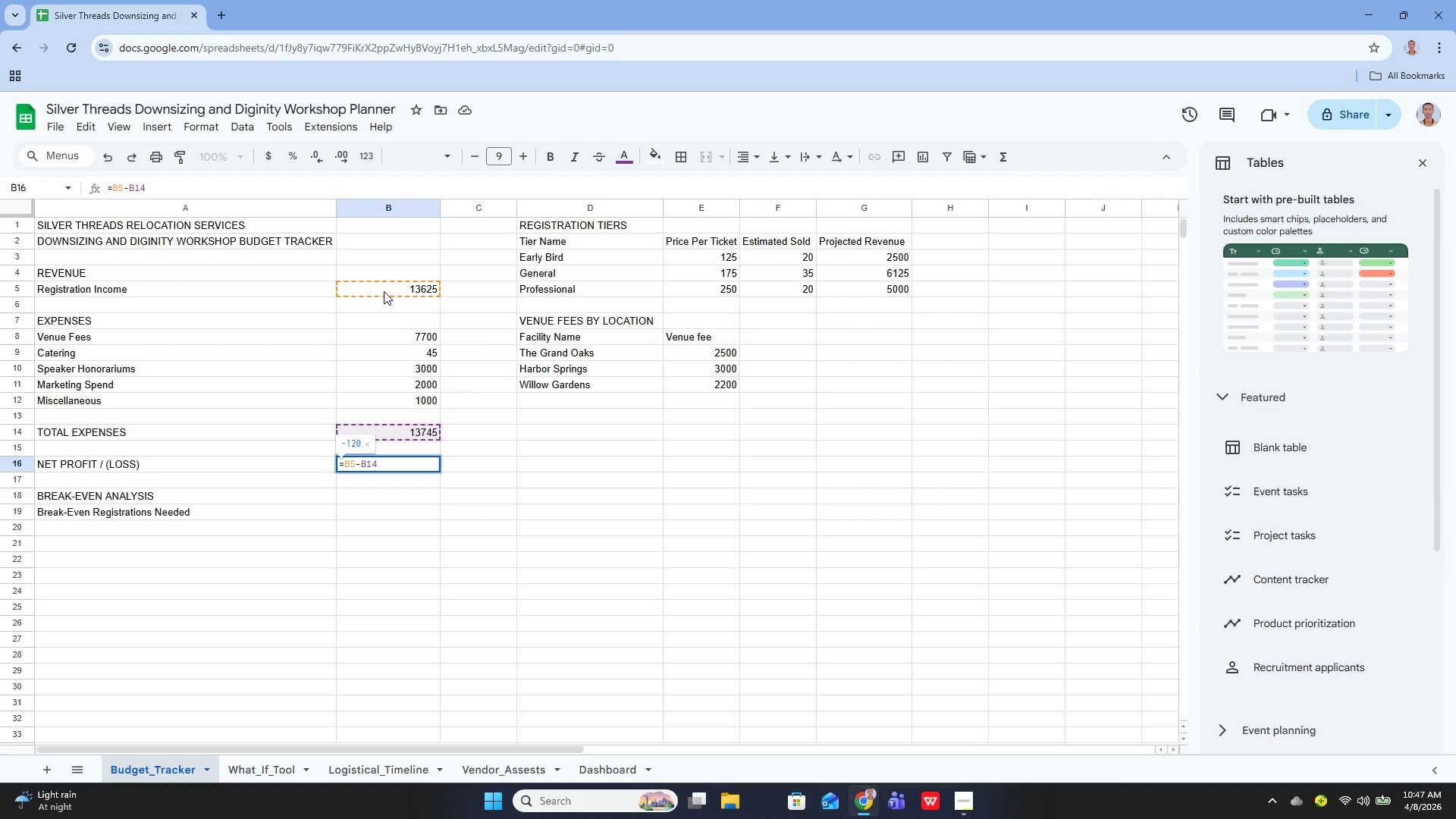 
key(Enter)
 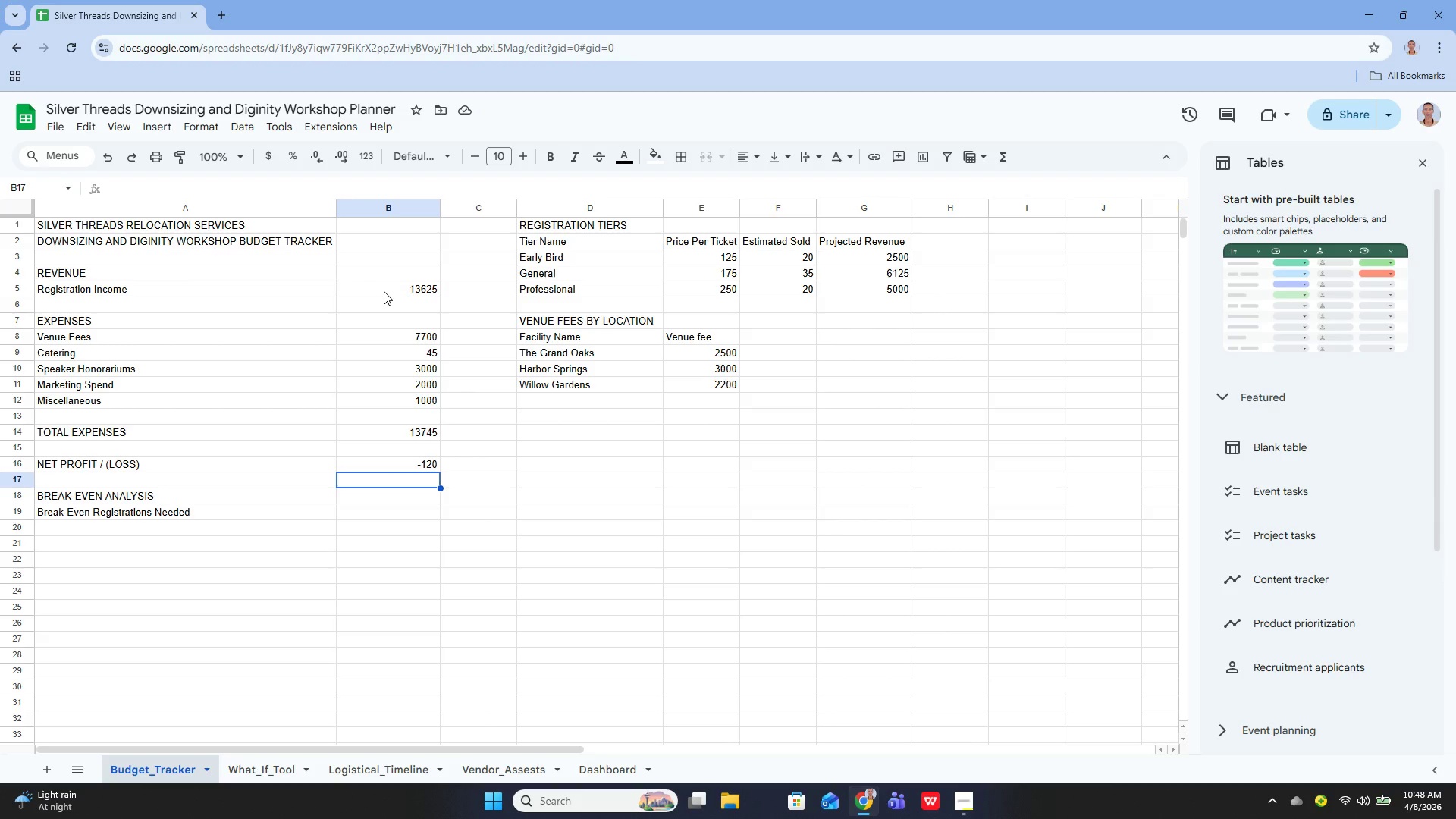 
wait(10.12)
 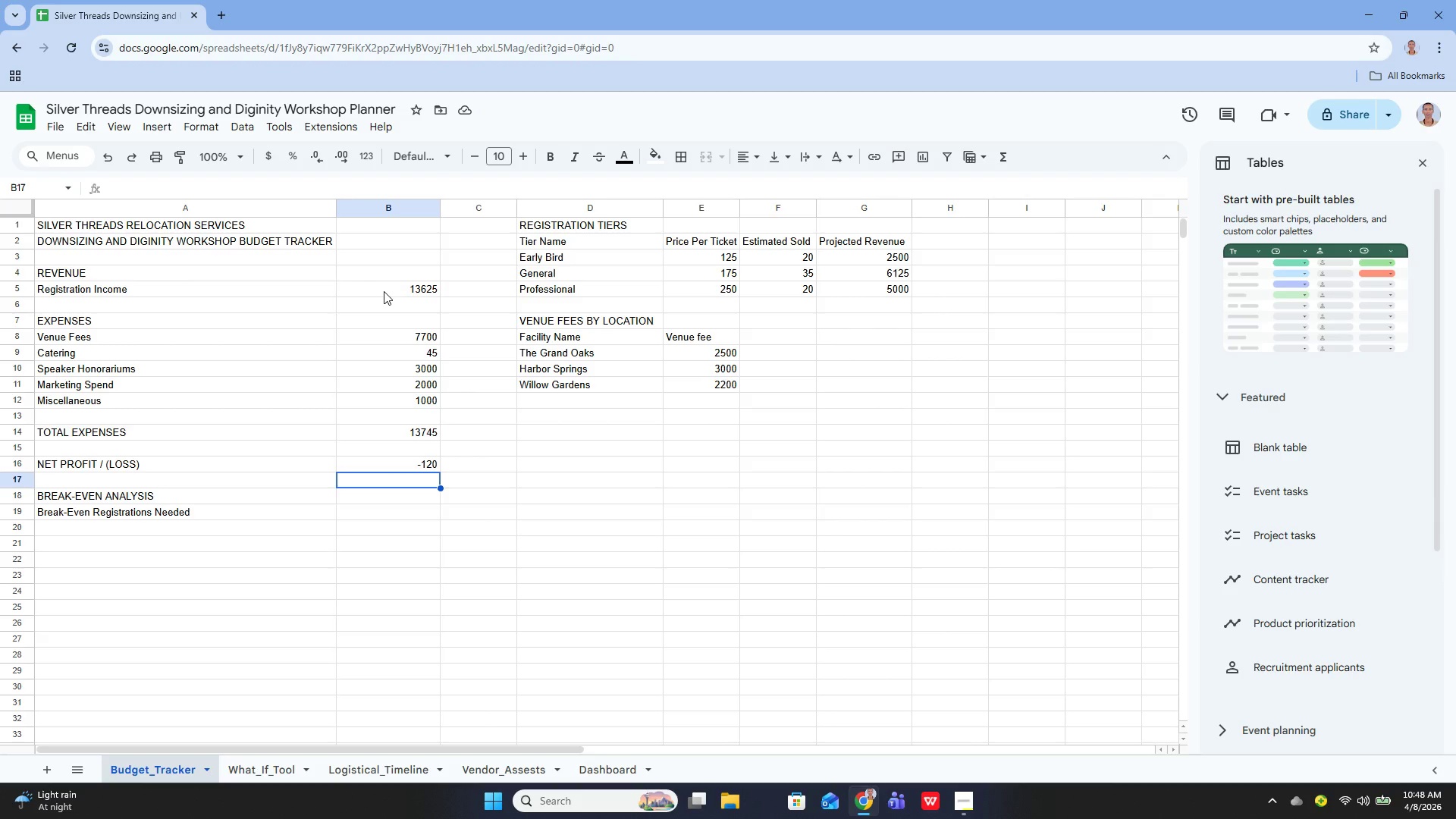 
key(ArrowLeft)
 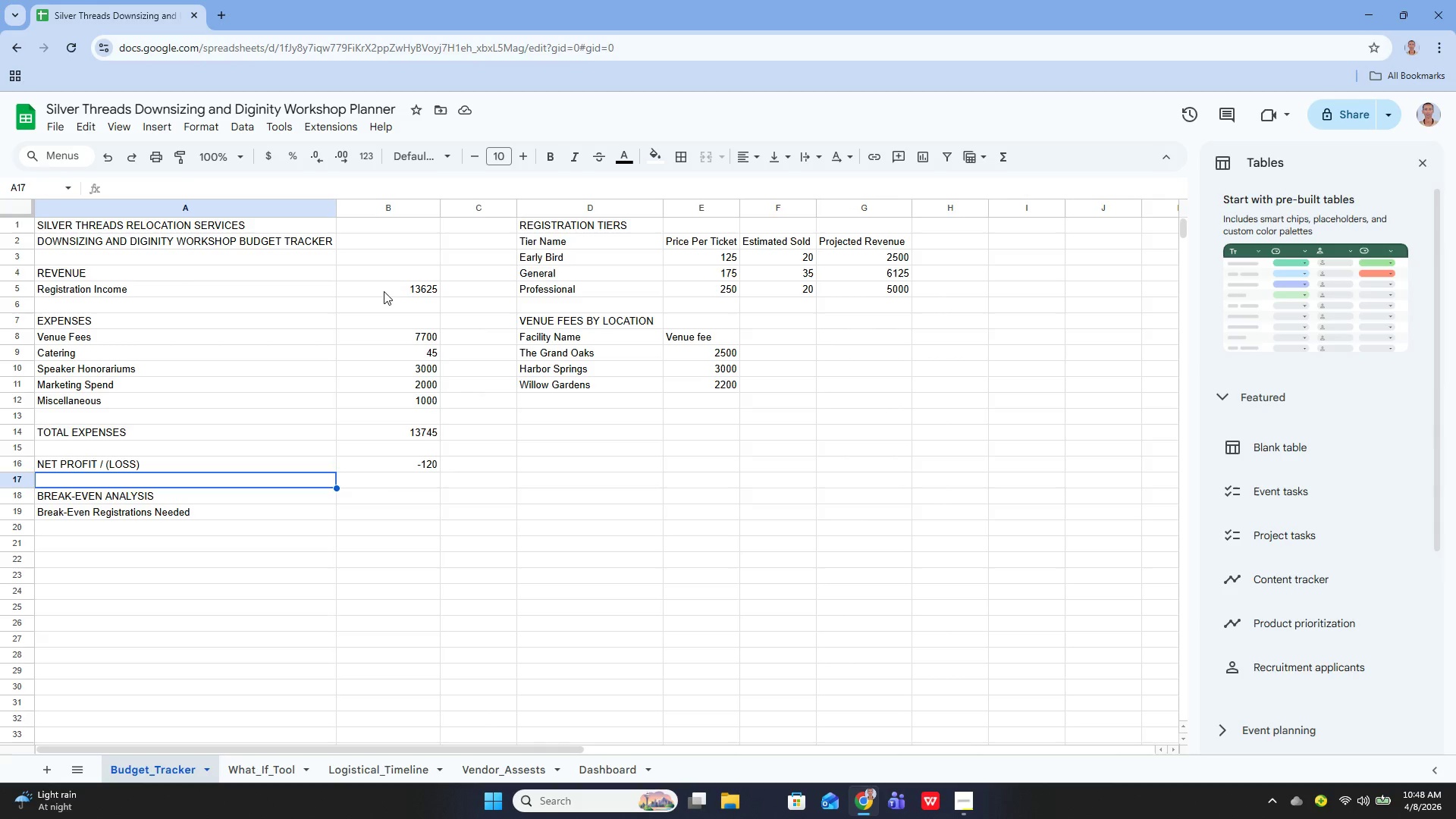 
key(ArrowUp)
 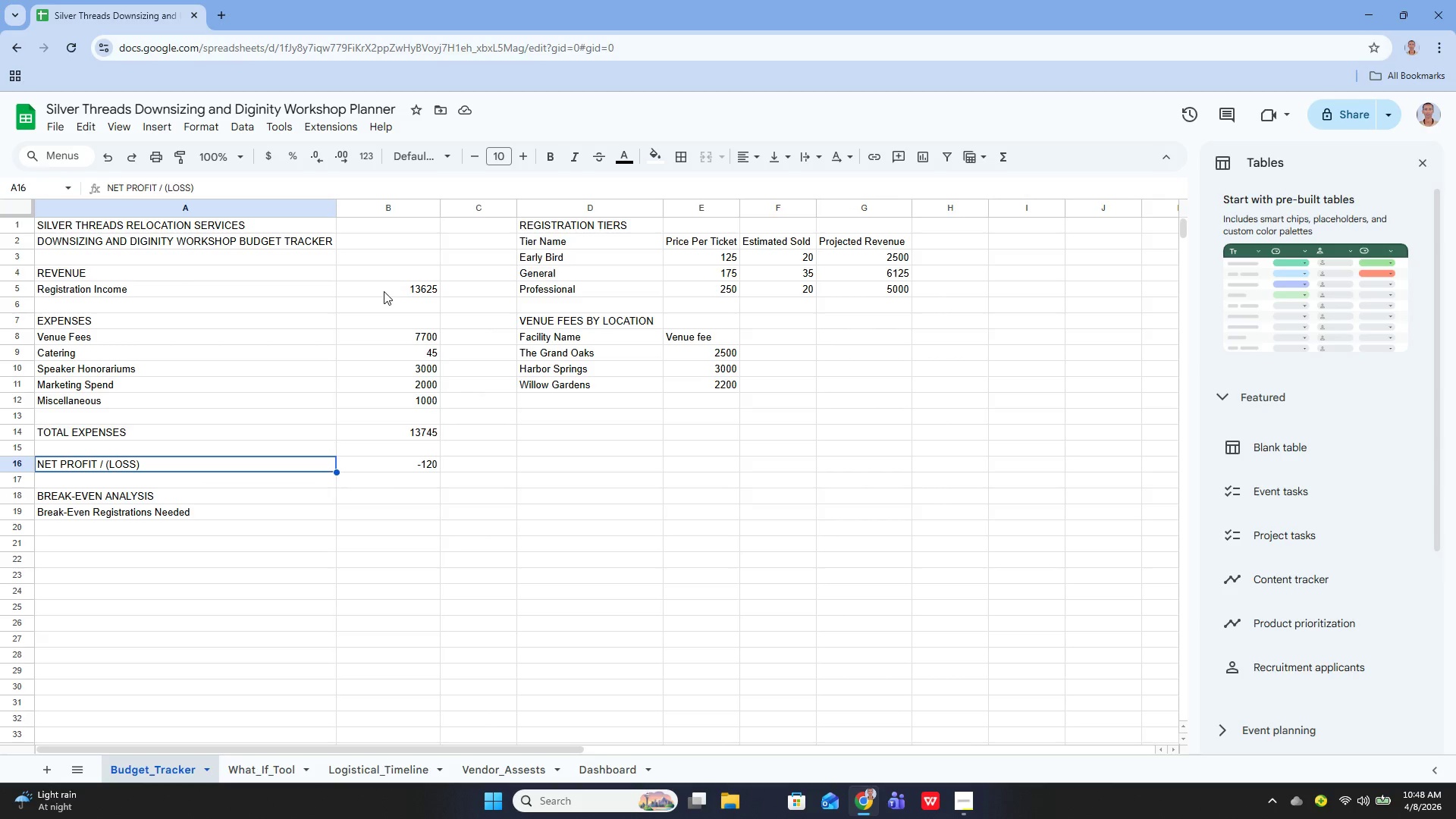 
key(ArrowRight)
 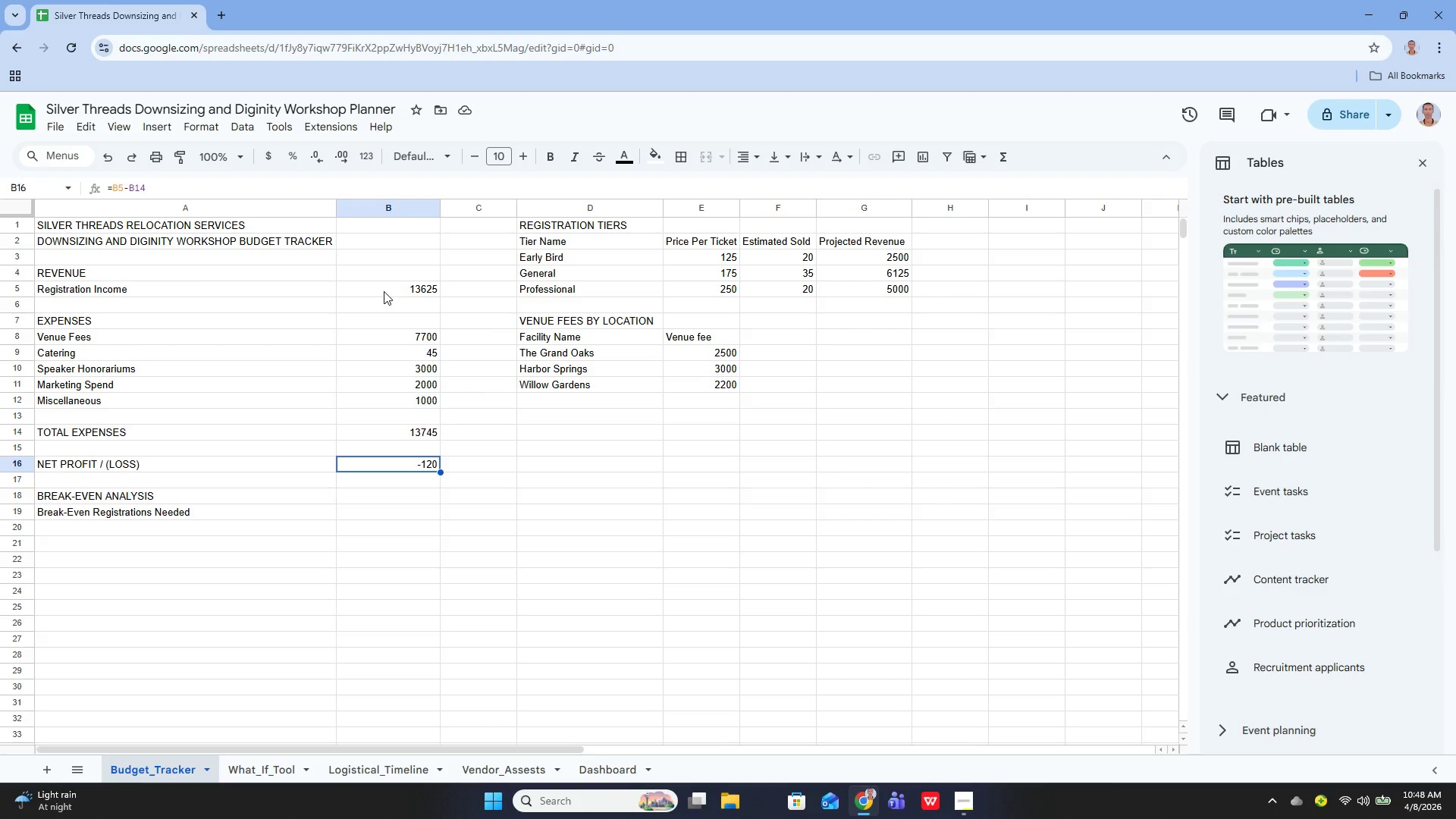 
wait(7.55)
 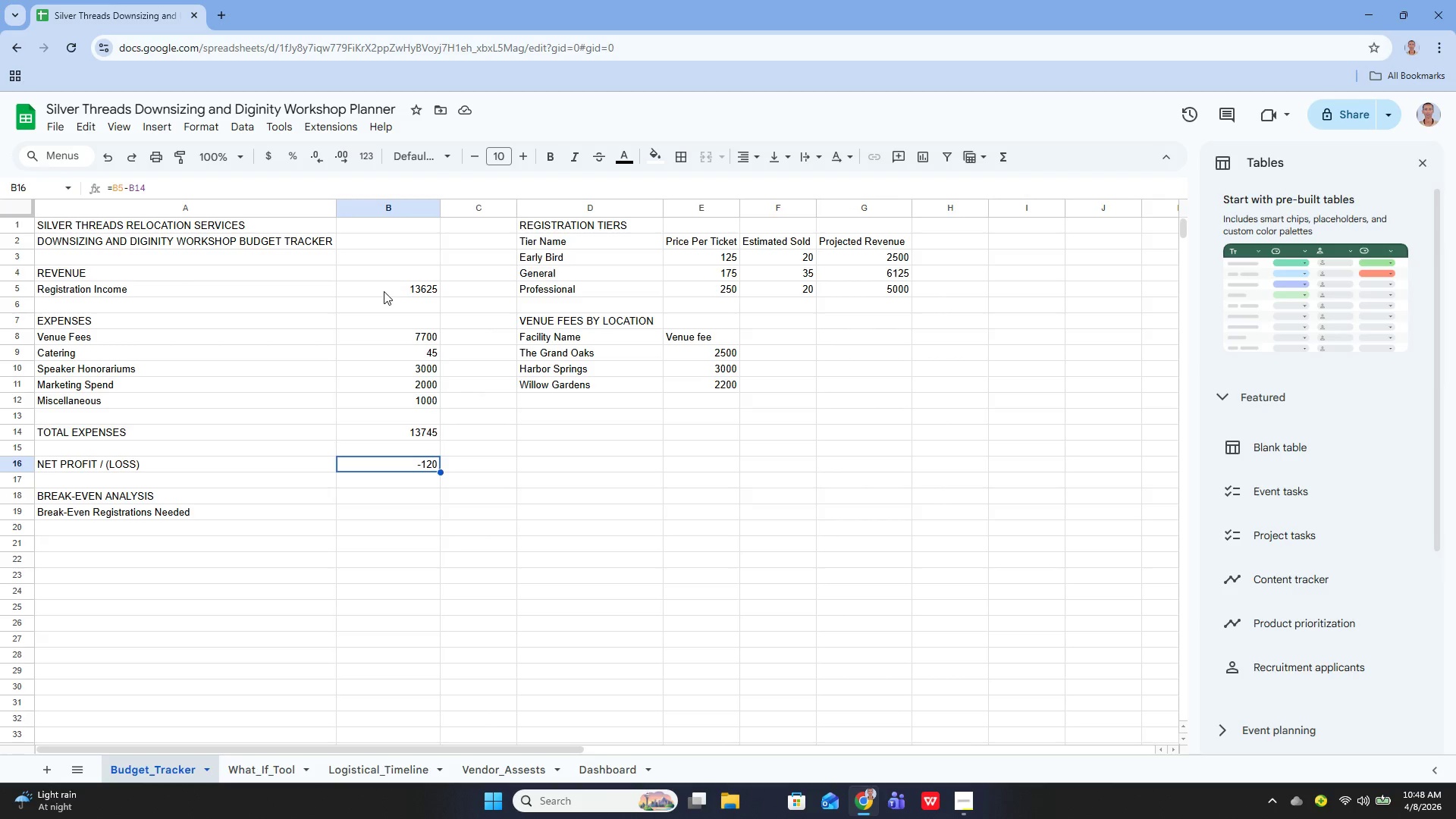 
key(ArrowDown)
 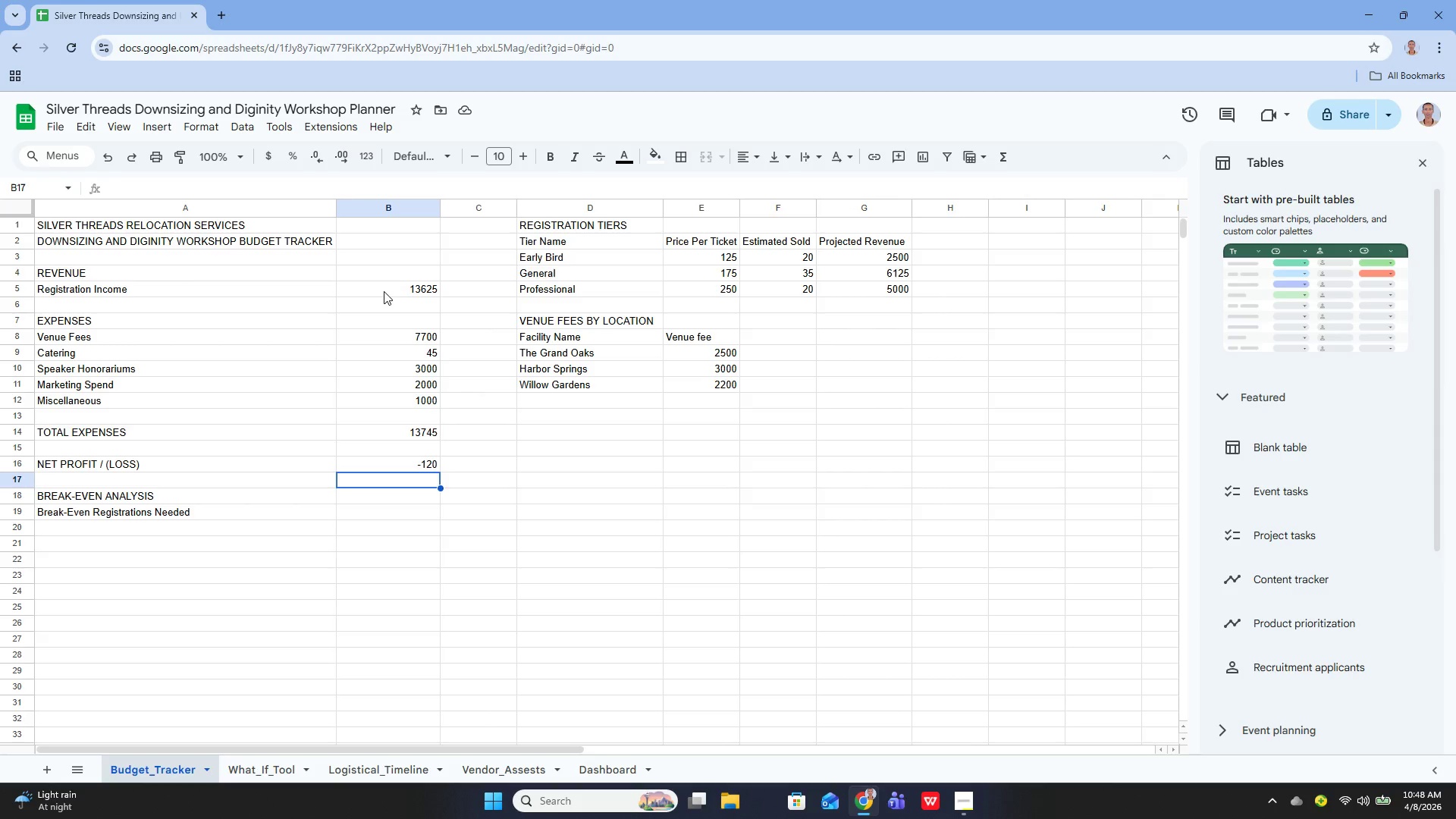 
key(ArrowDown)
 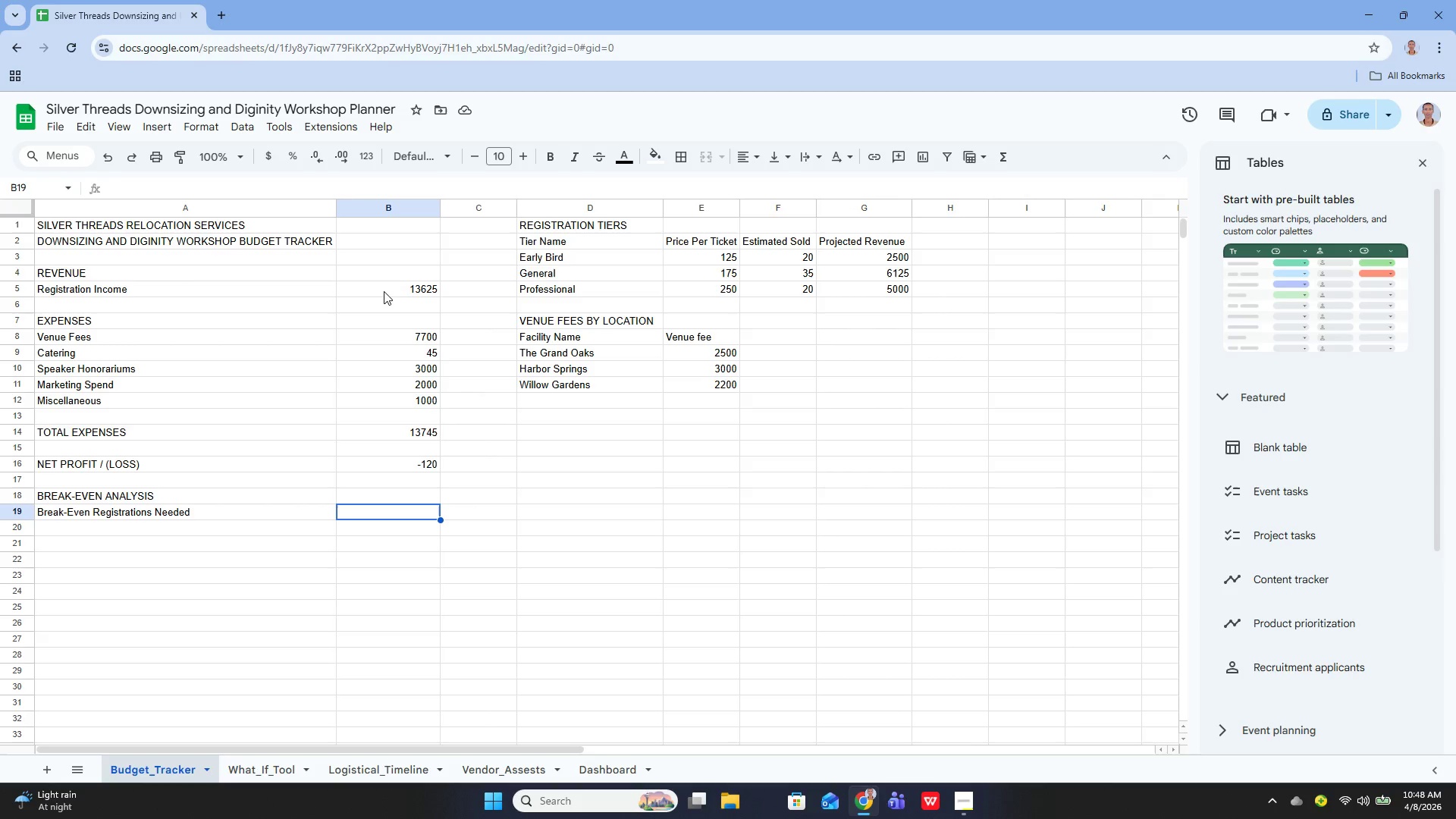 
key(ArrowDown)
 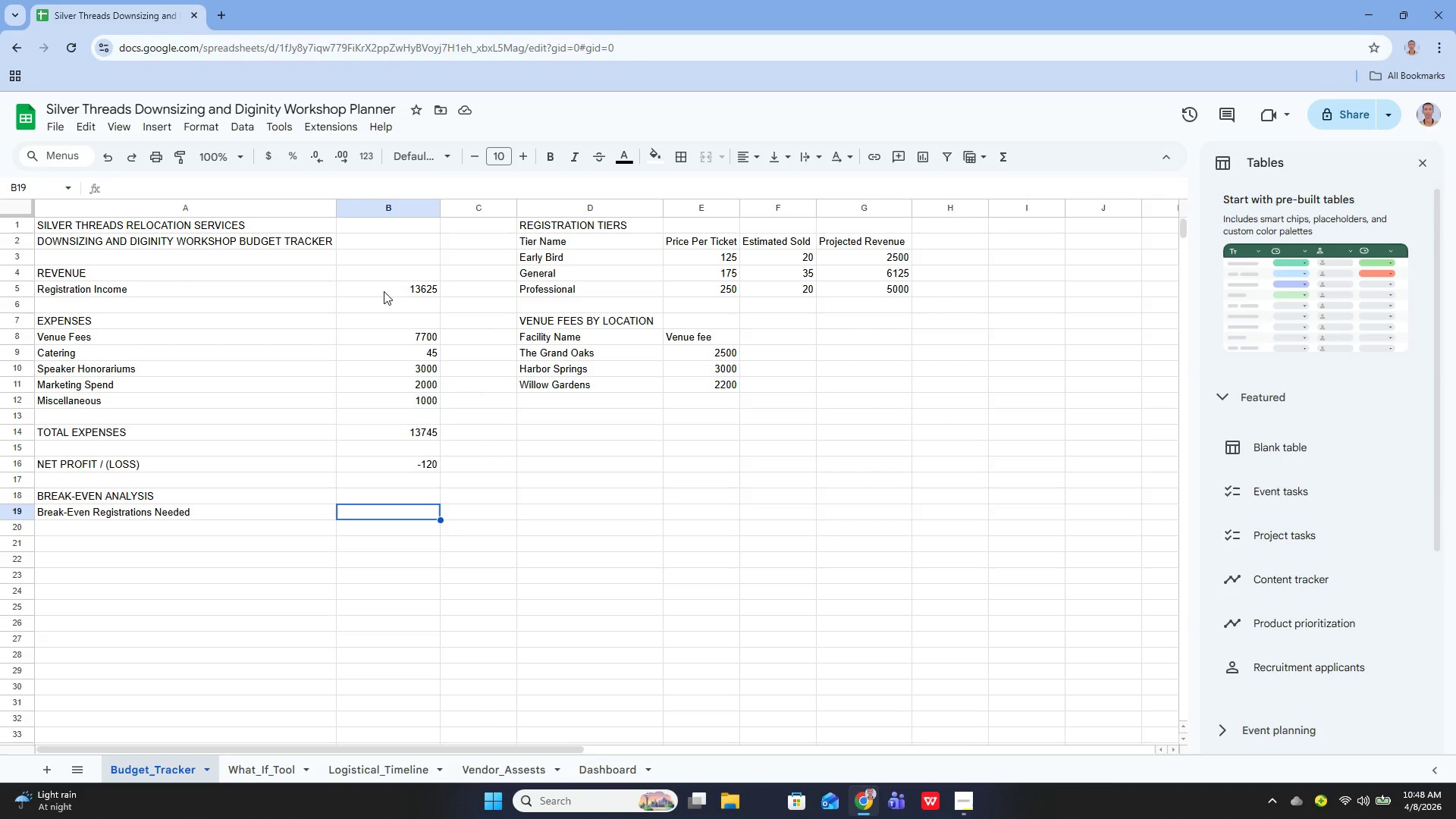 
key(Enter)
 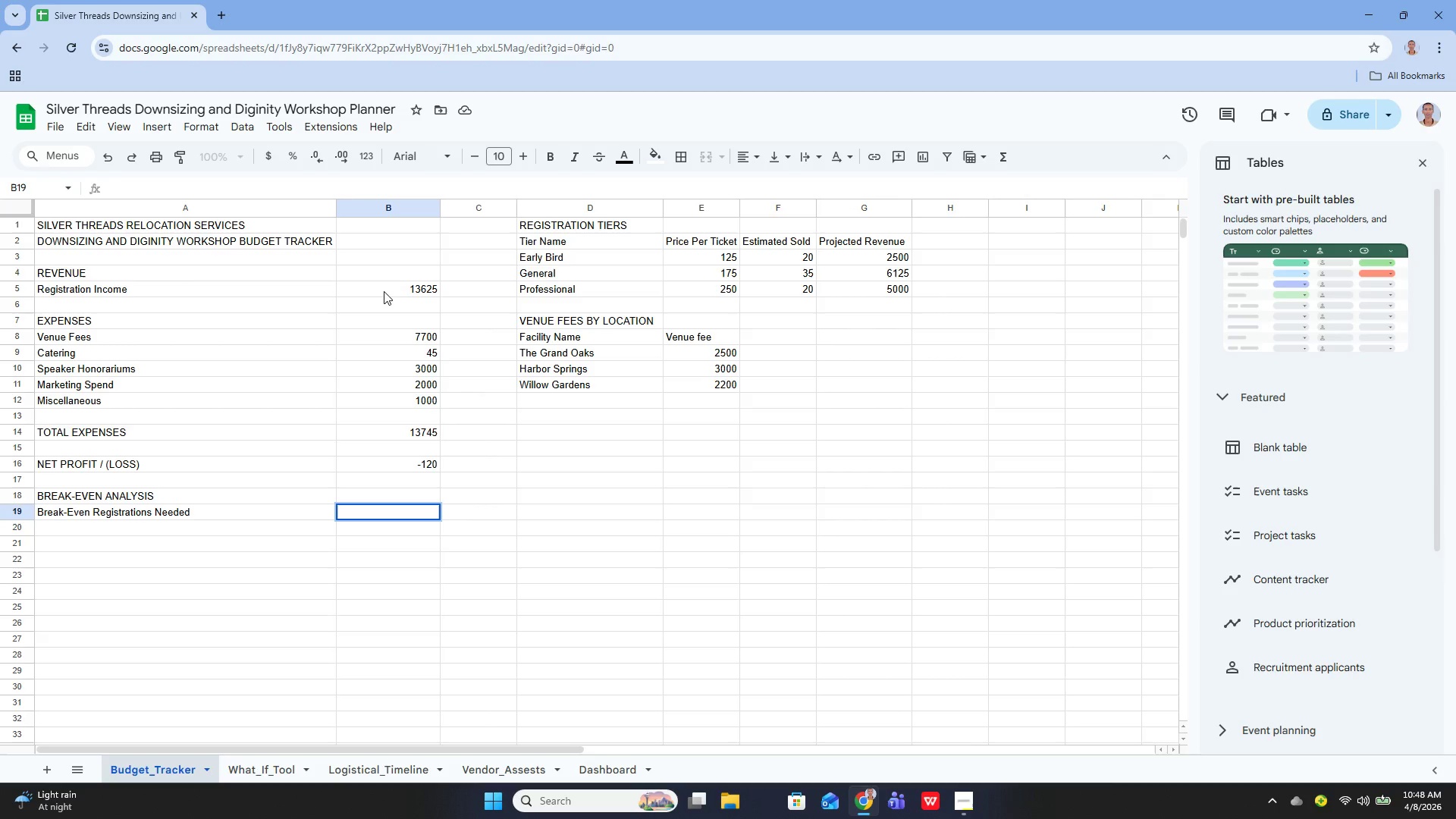 
type(=b14/)
 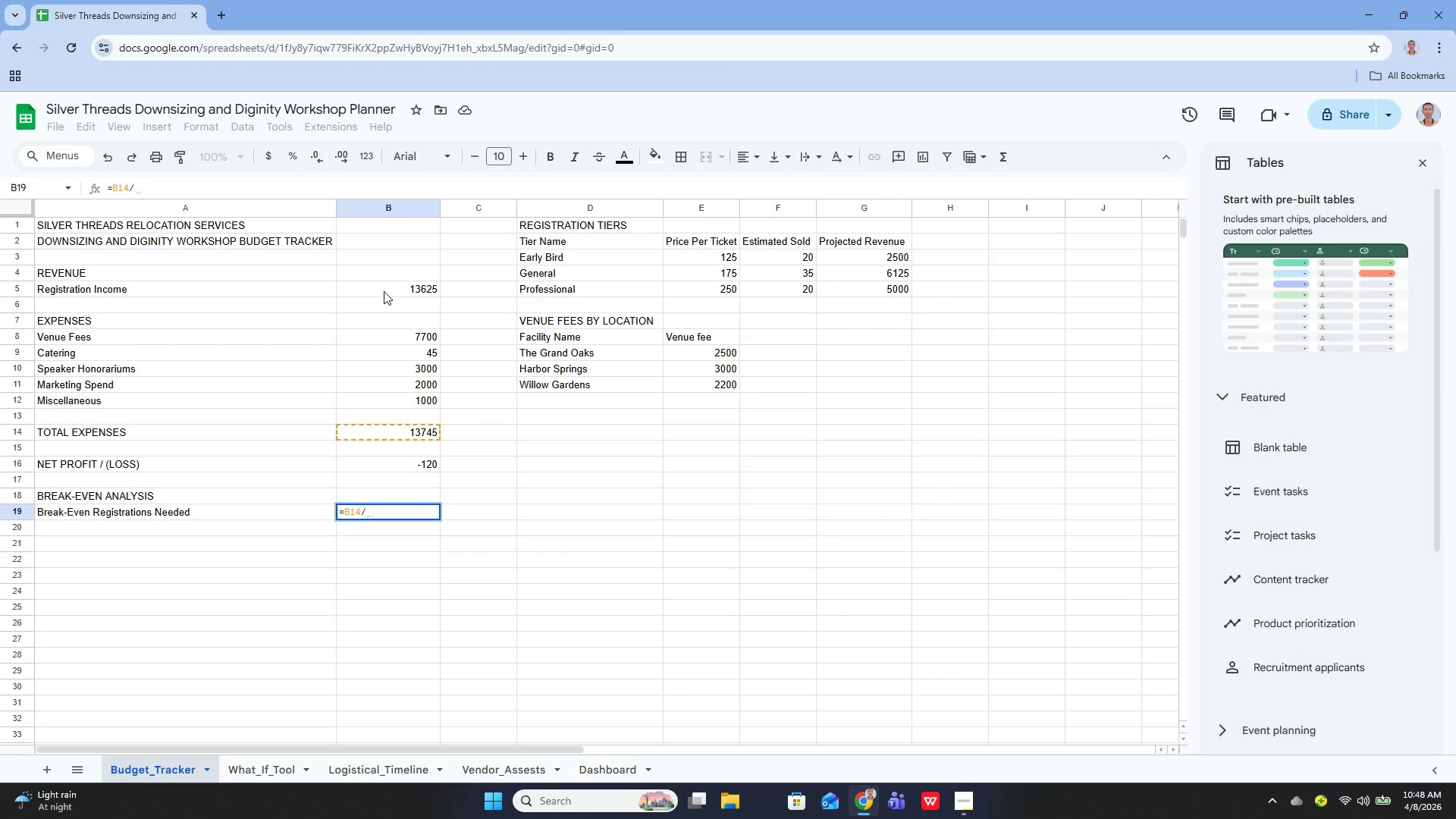 
type(e3)
 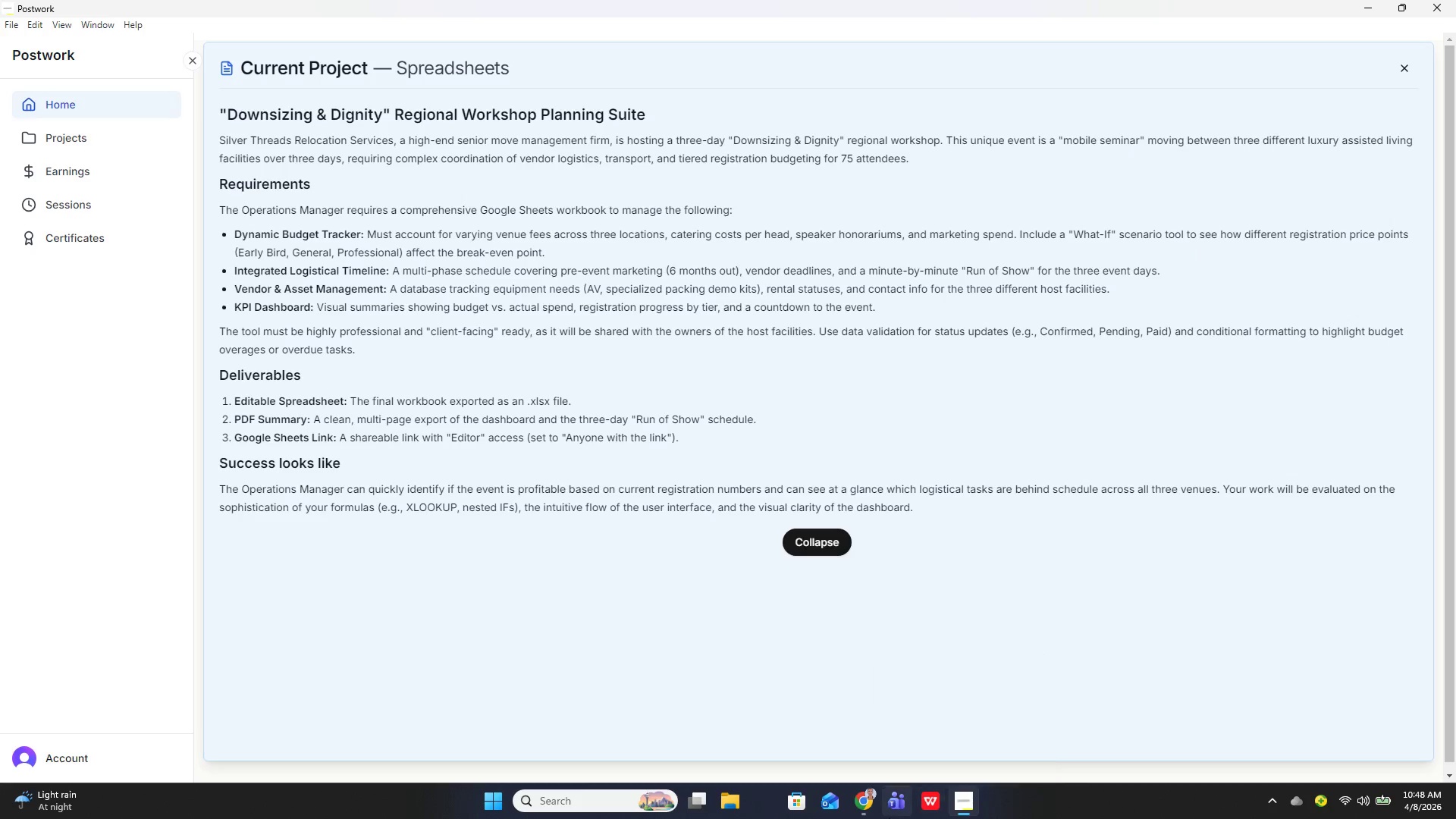 
wait(25.42)
 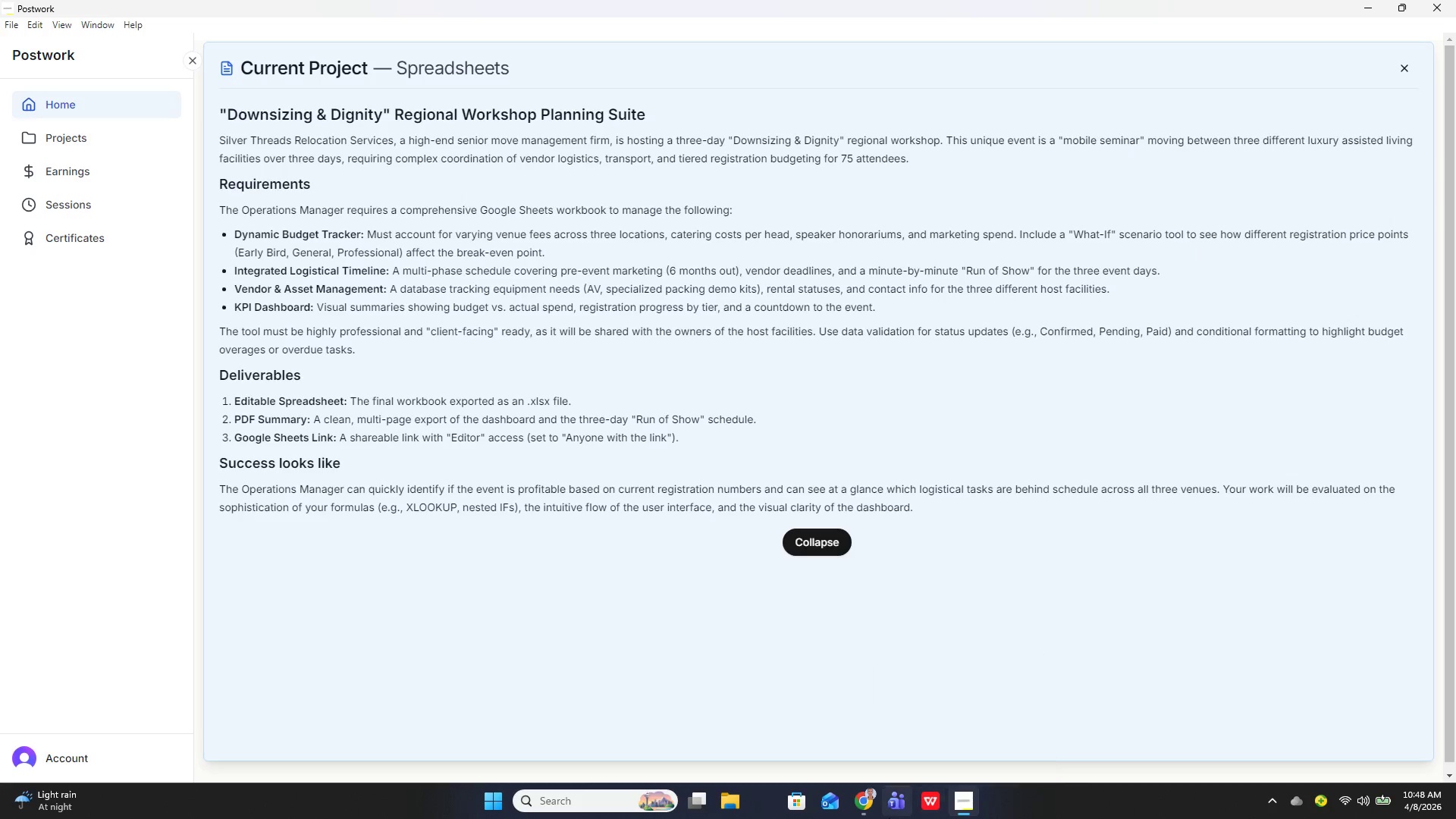 
key(Enter)
 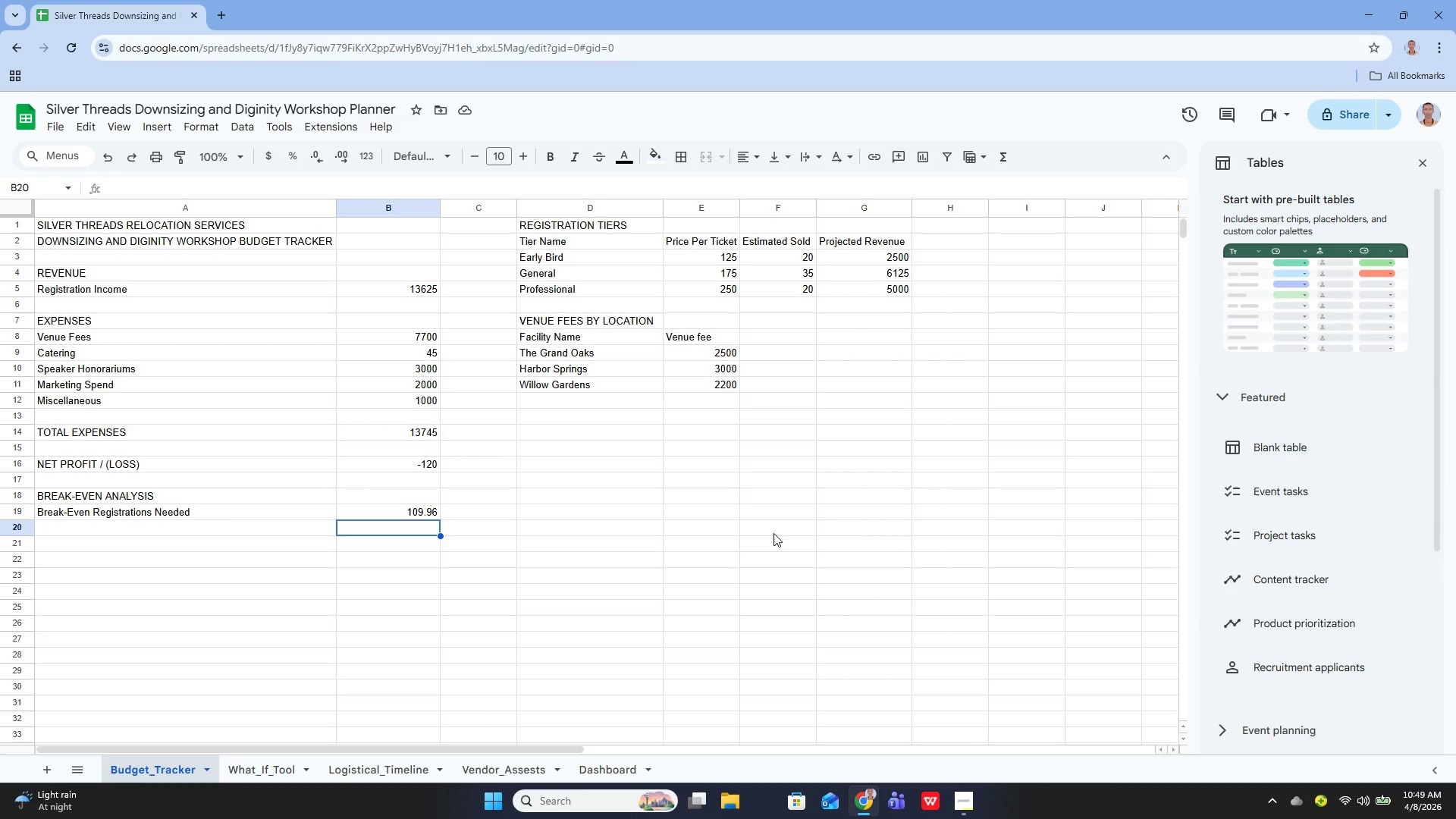 
wait(12.11)
 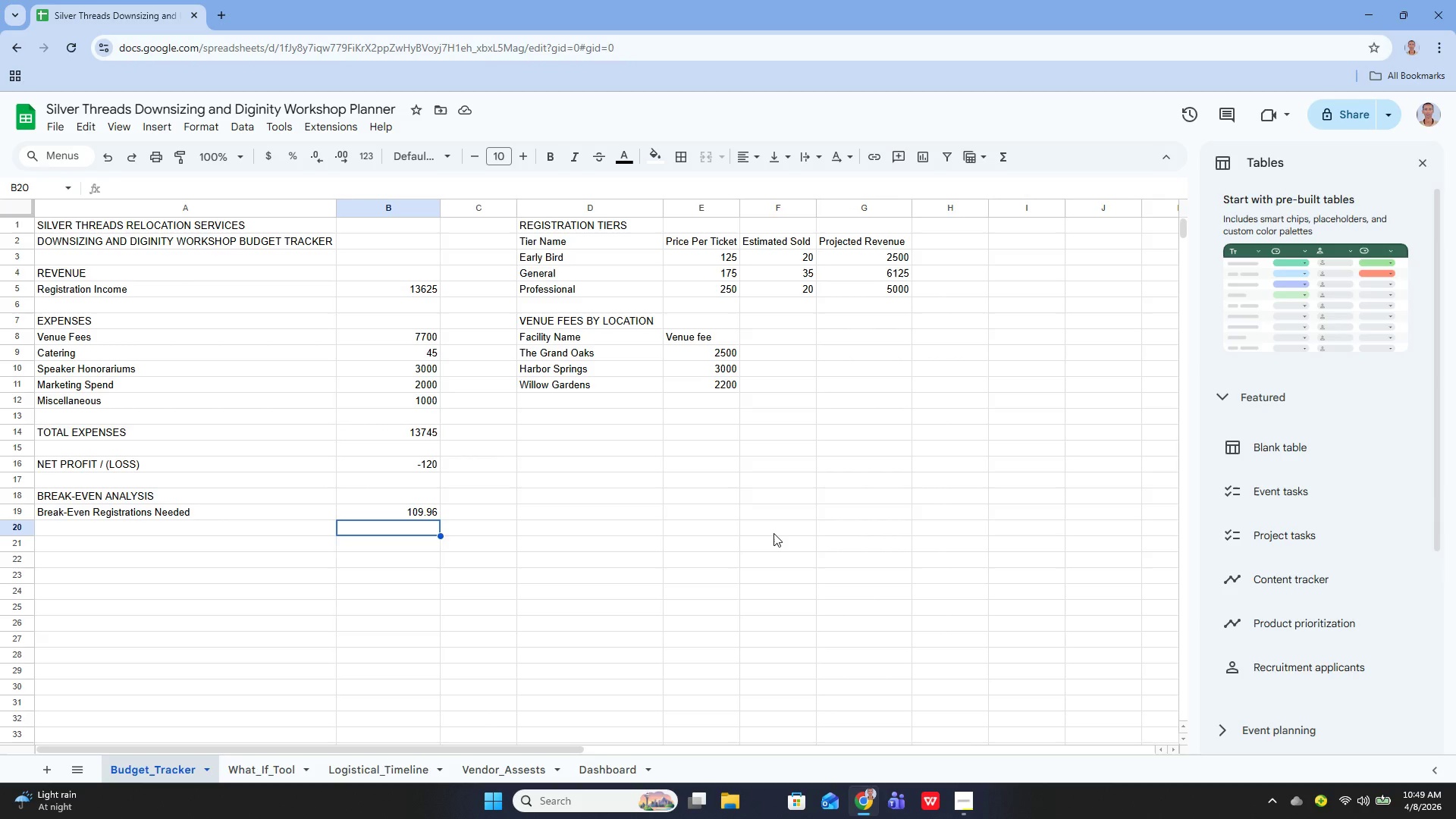 
left_click([397, 291])
 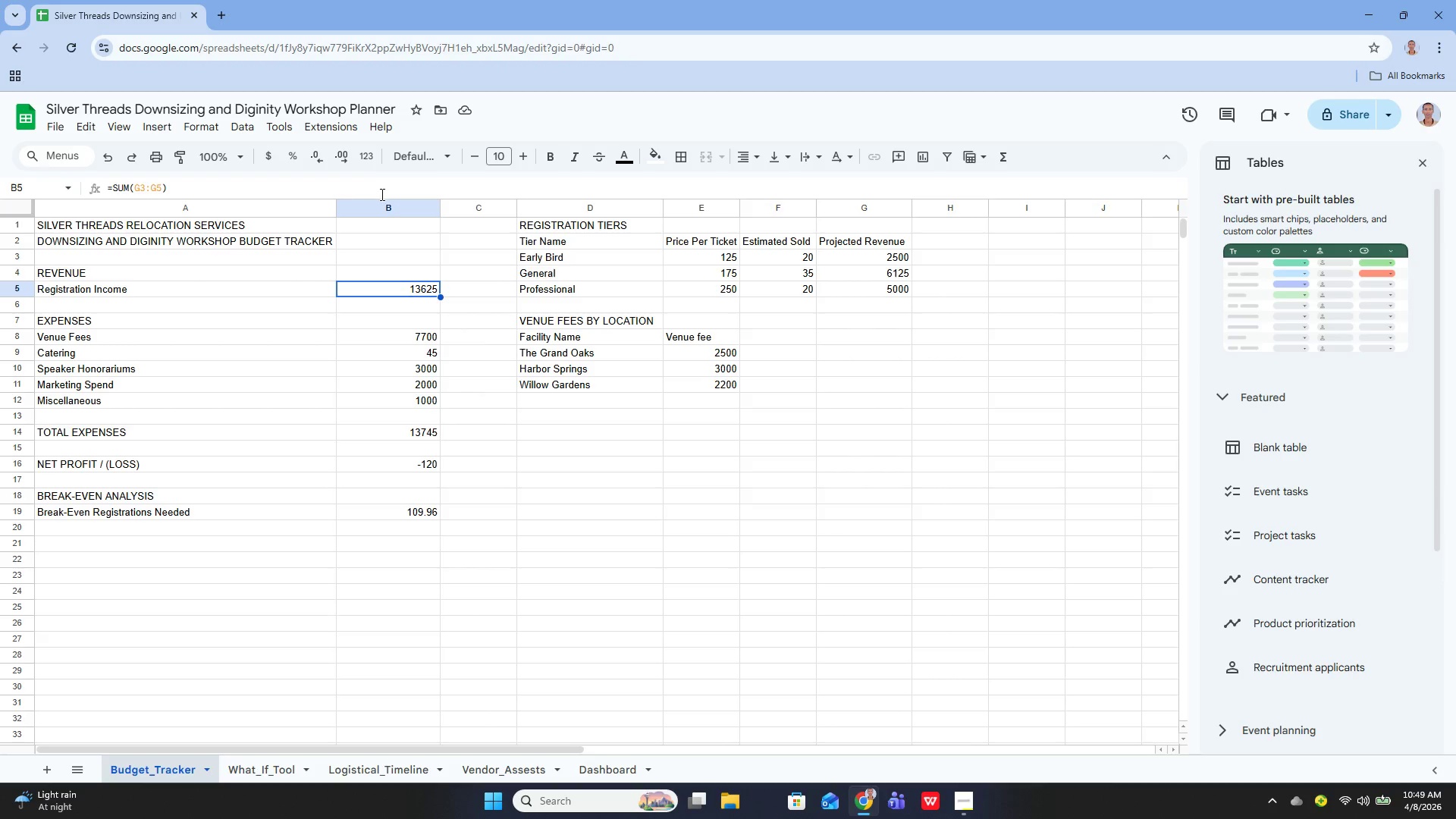 
wait(8.27)
 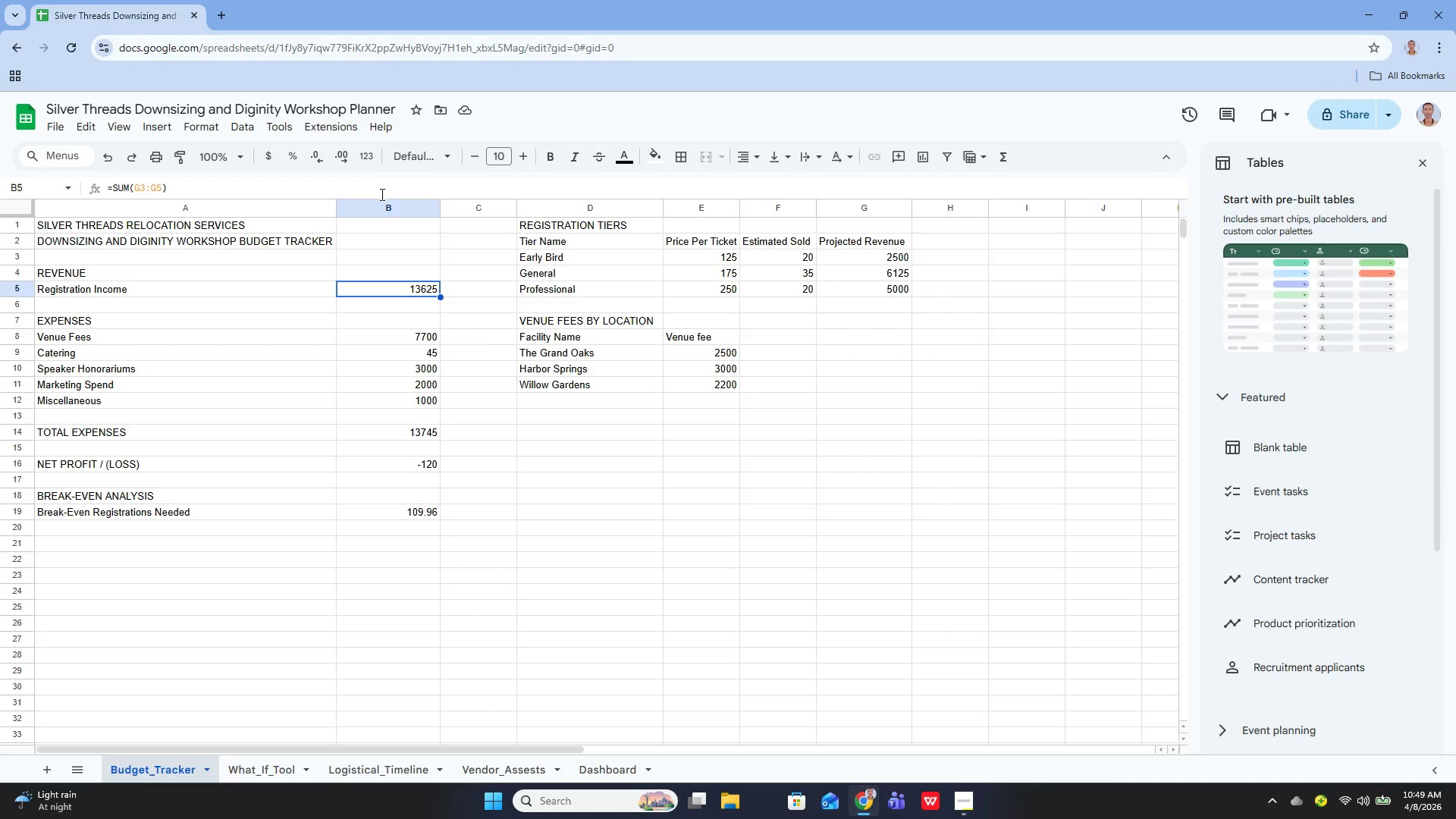 
hold_key(key=ShiftLeft, duration=0.97)
 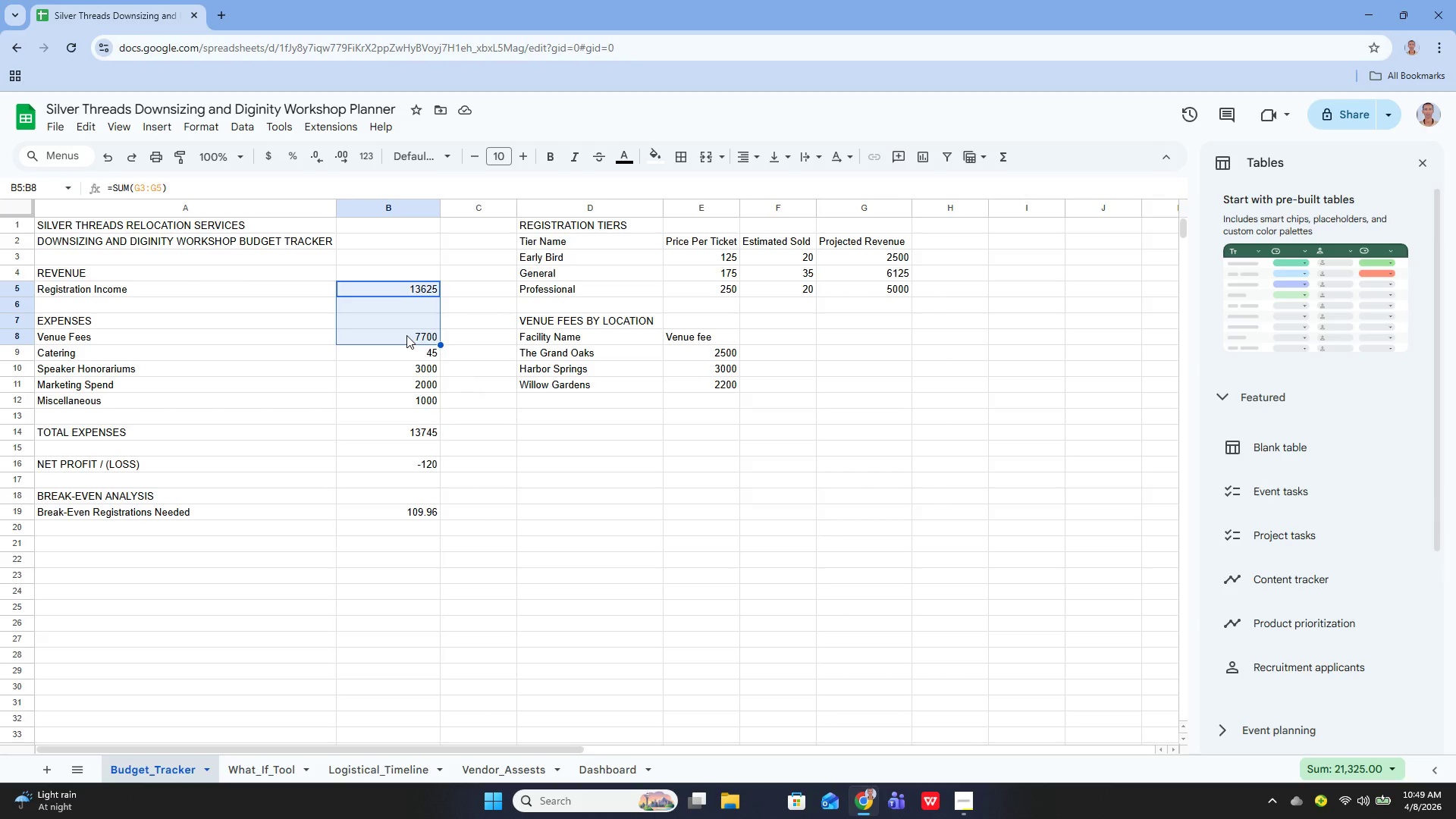 
hold_key(key=ShiftLeft, duration=0.88)
left_click([406, 335])
 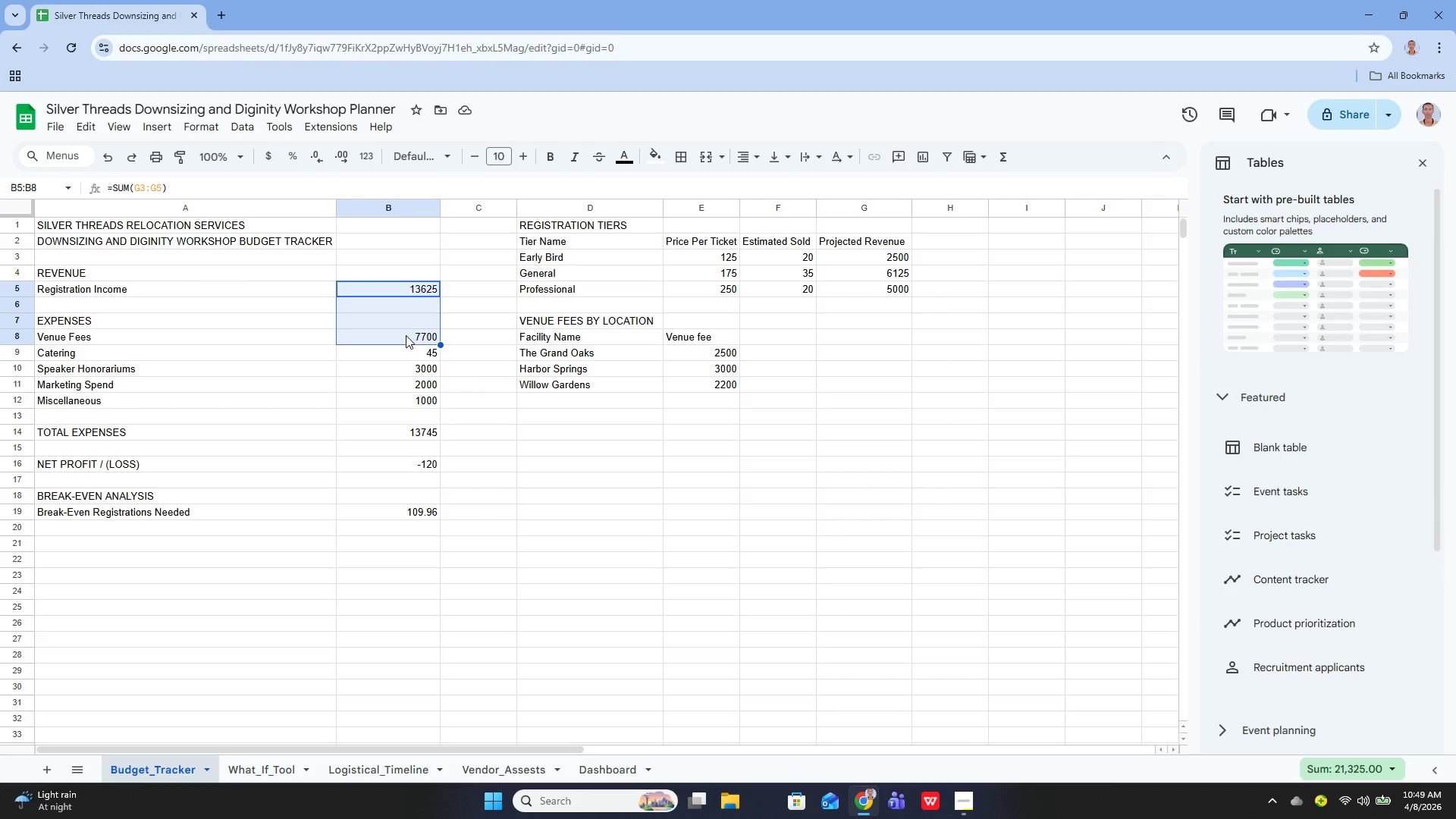 
left_click([463, 333])
 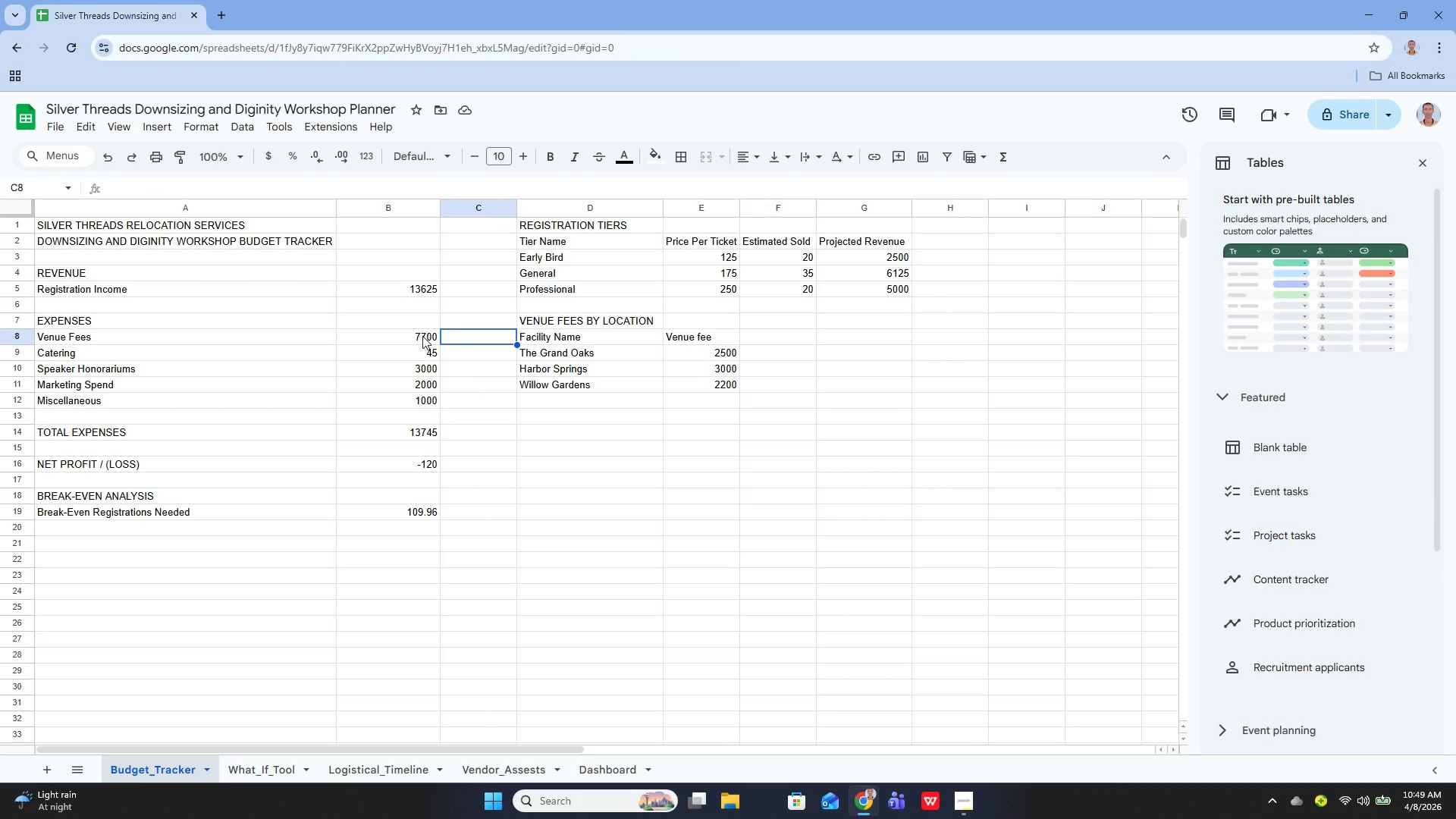 
hold_key(key=ControlLeft, duration=1.19)
left_click([404, 333])
 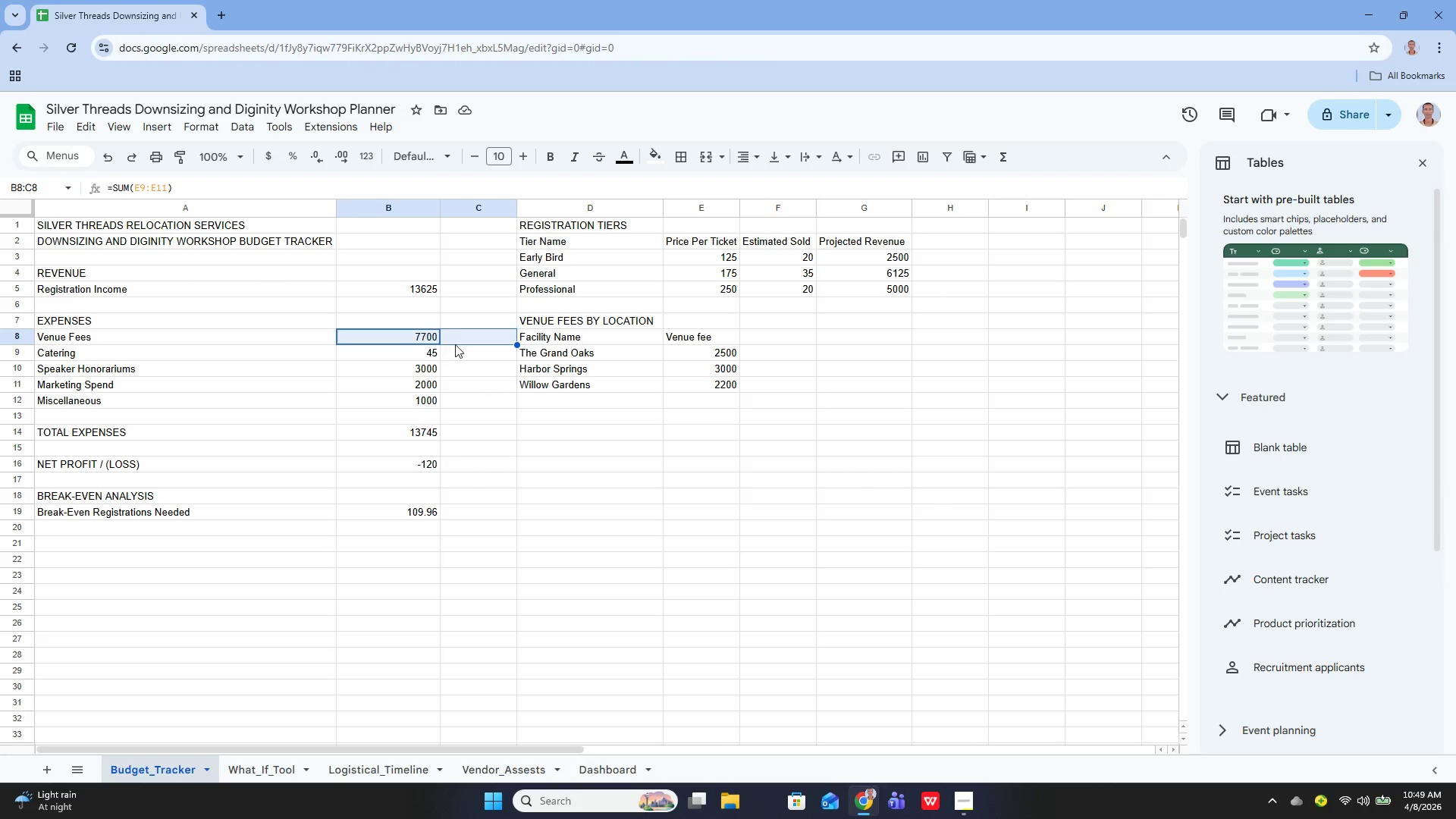 
left_click([457, 324])
 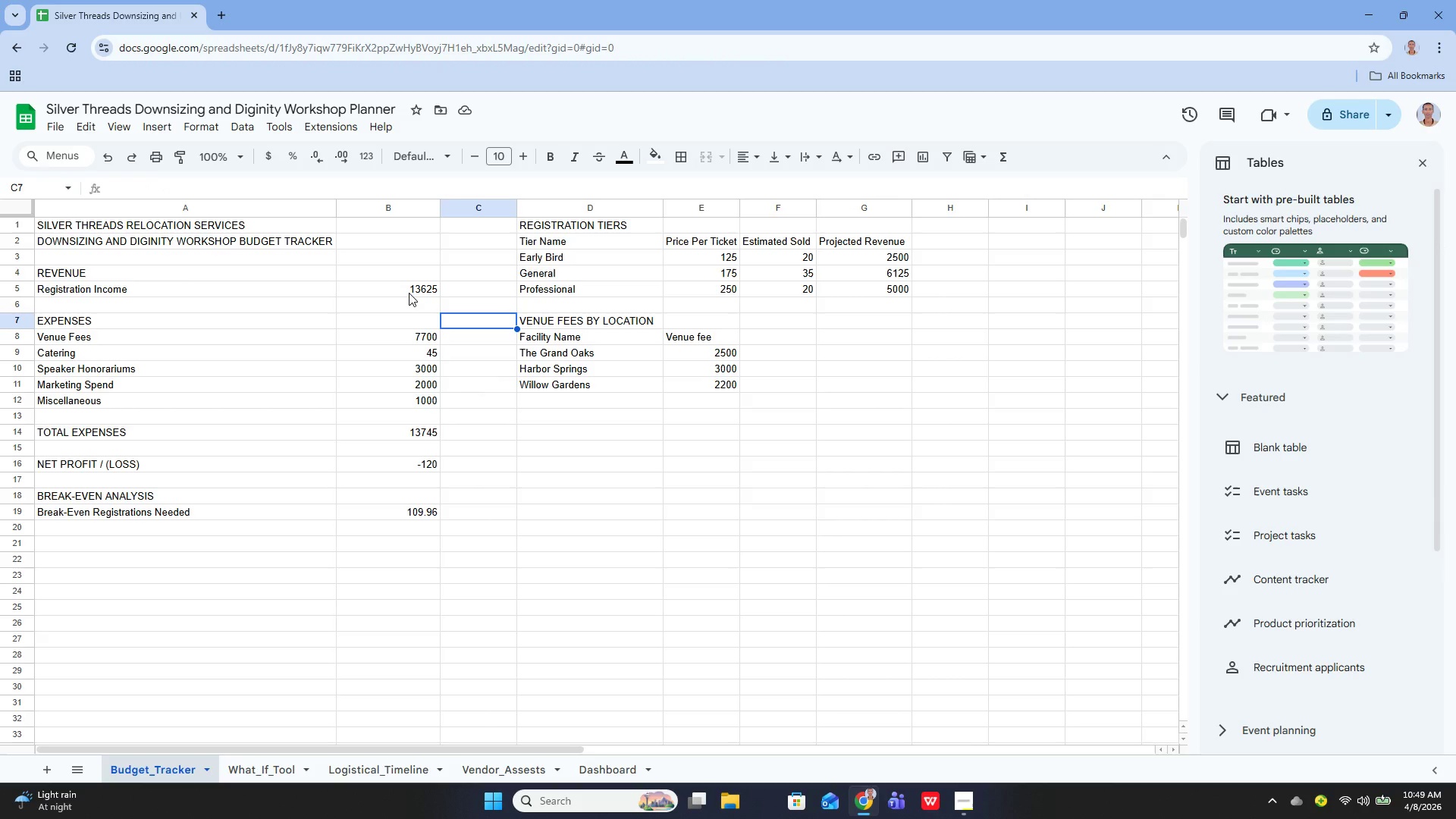 
left_click([409, 293])
 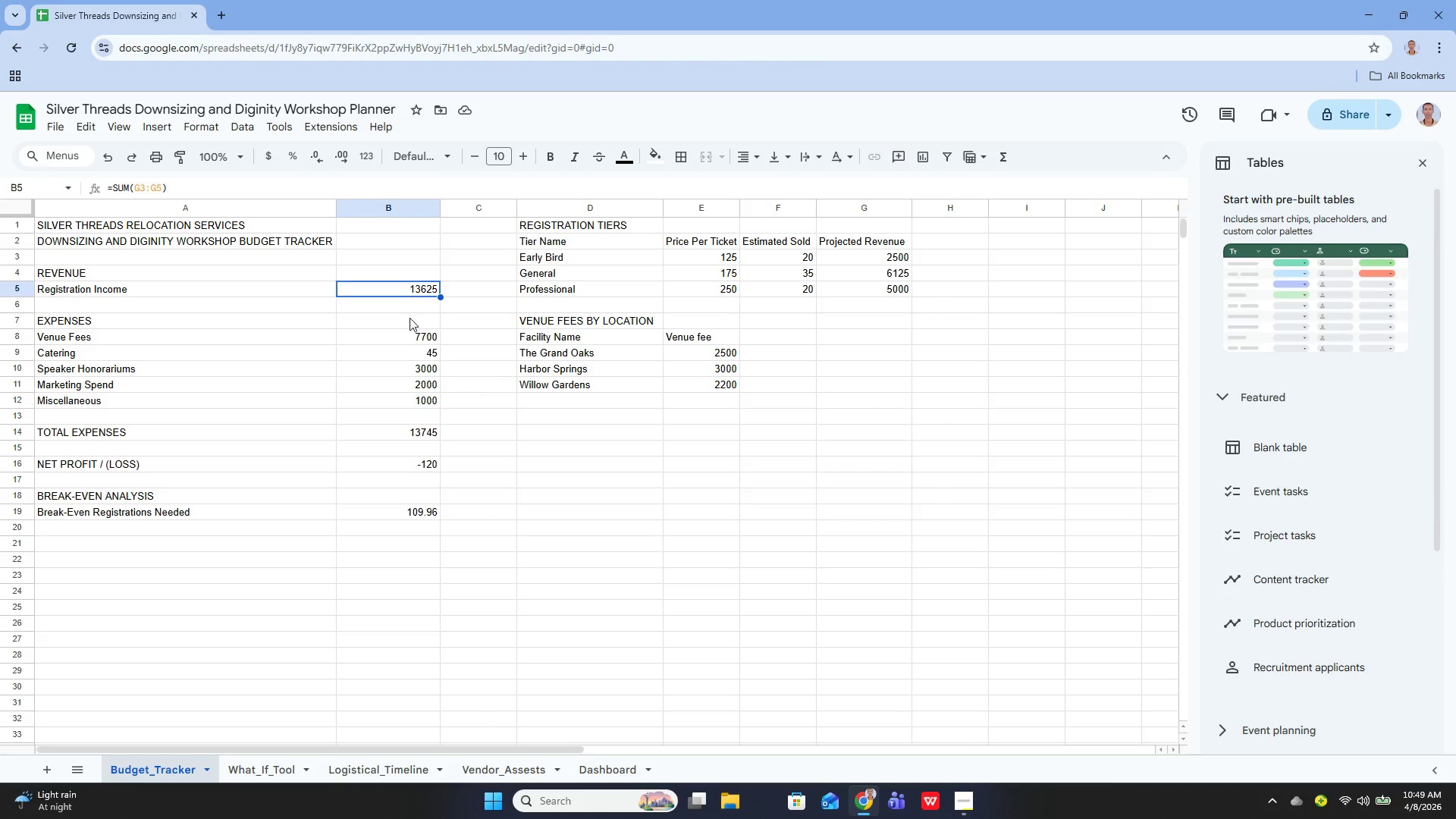 
hold_key(key=ControlLeft, duration=1.03)
left_click([410, 337])
 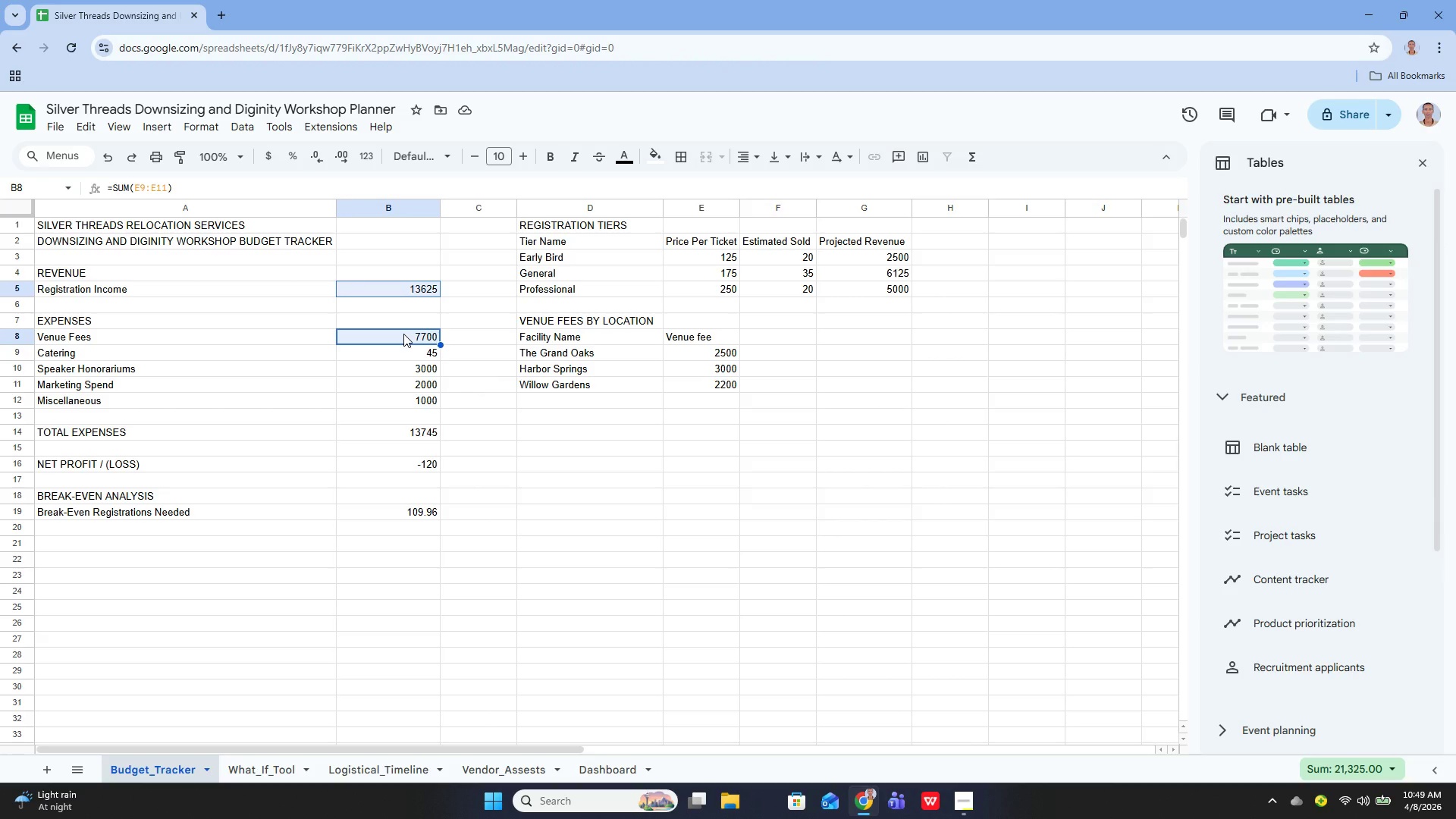 
hold_key(key=ControlLeft, duration=0.75)
 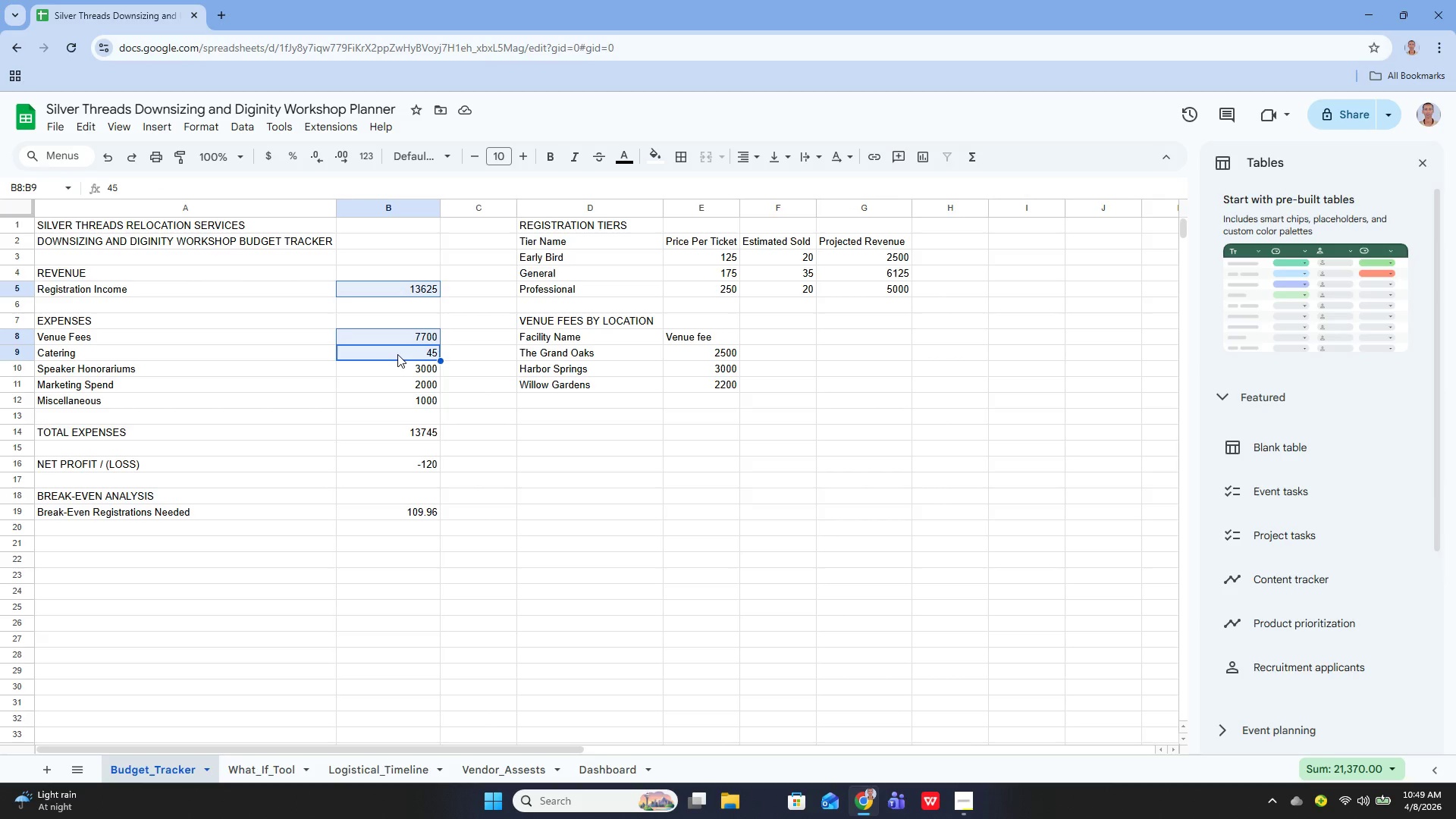 
hold_key(key=ControlLeft, duration=1.51)
left_click([396, 370])
 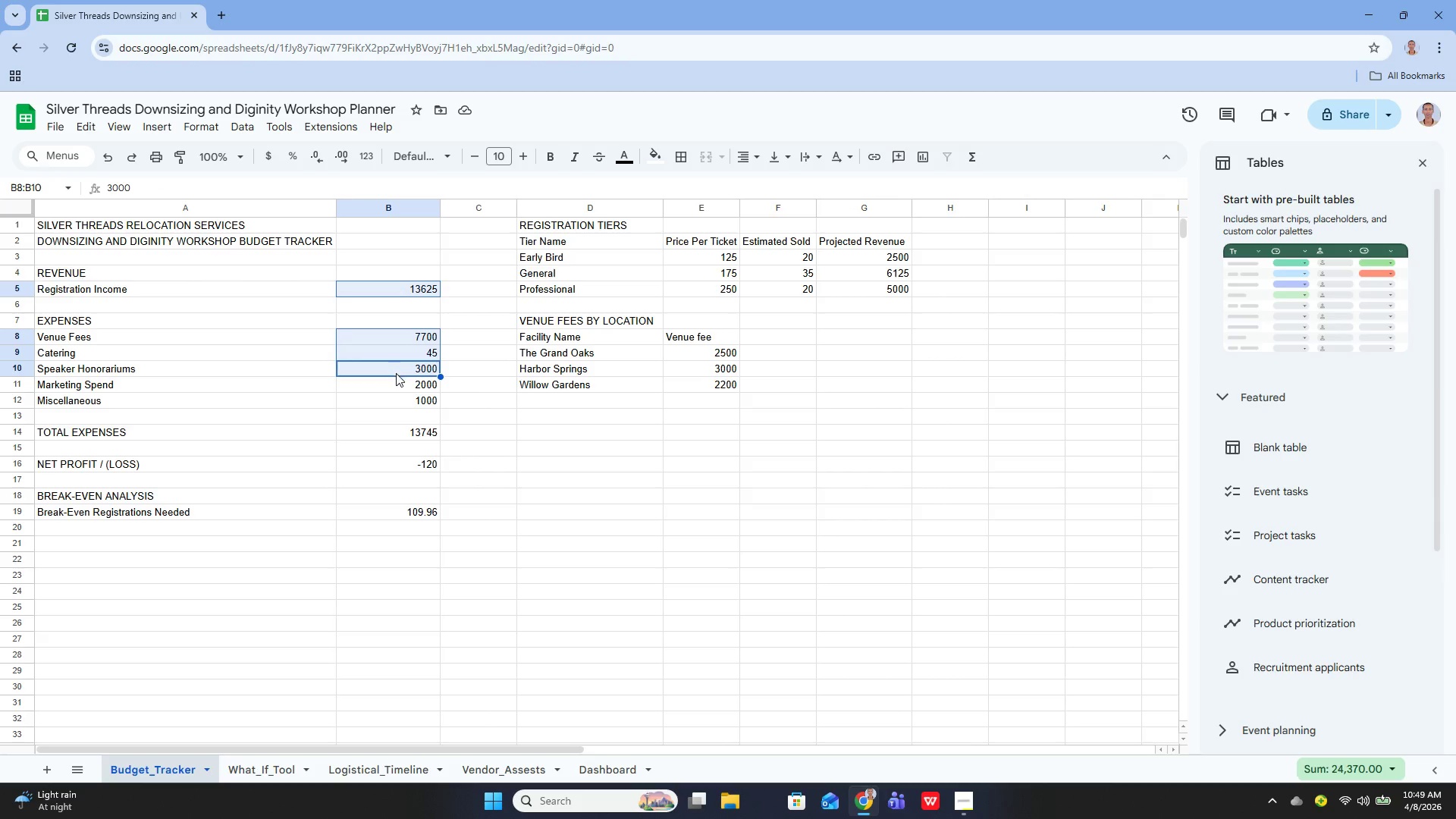 
hold_key(key=ControlLeft, duration=1.5)
left_click([392, 389])
 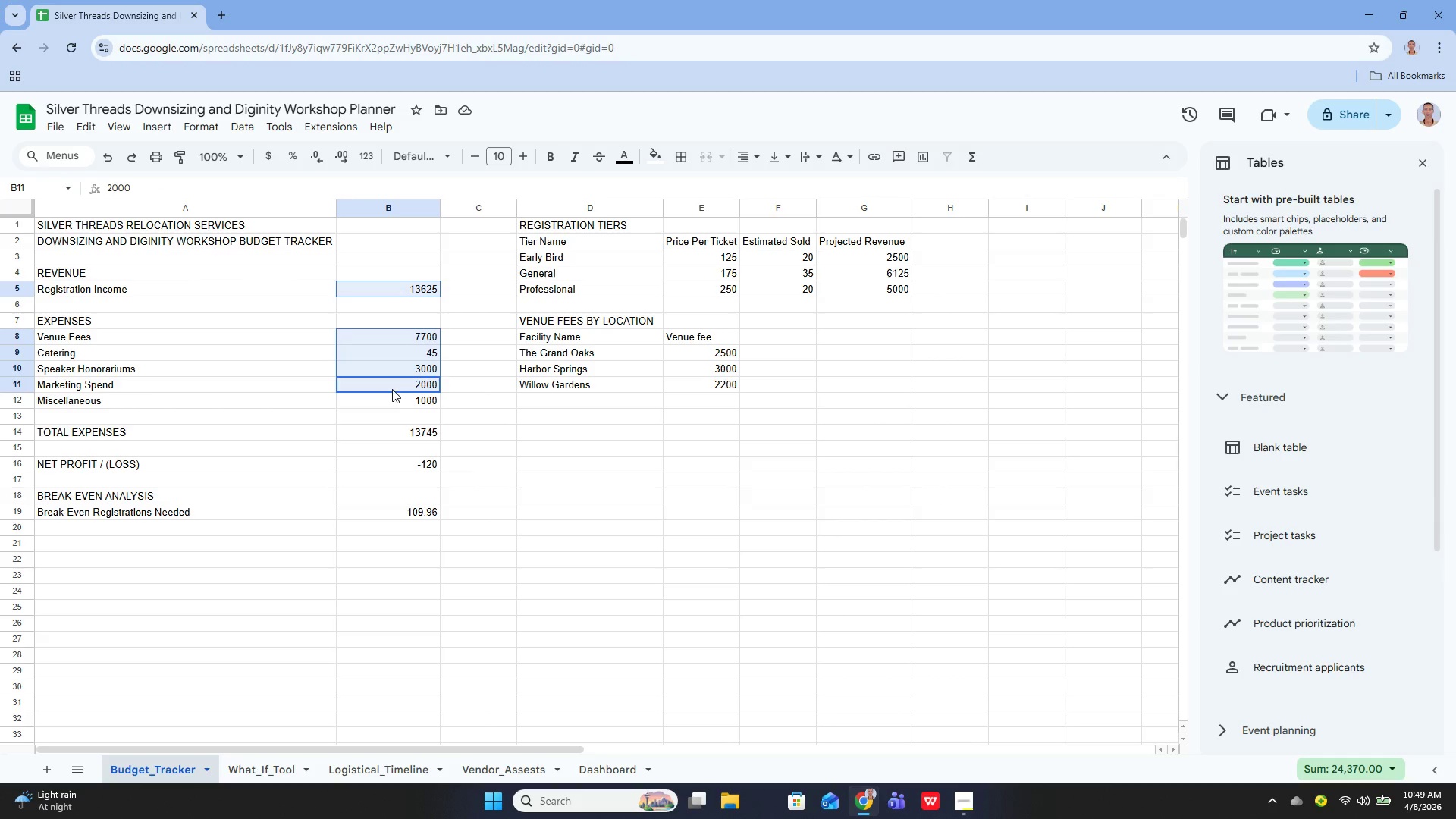 
hold_key(key=ControlLeft, duration=1.5)
left_click([396, 400])
 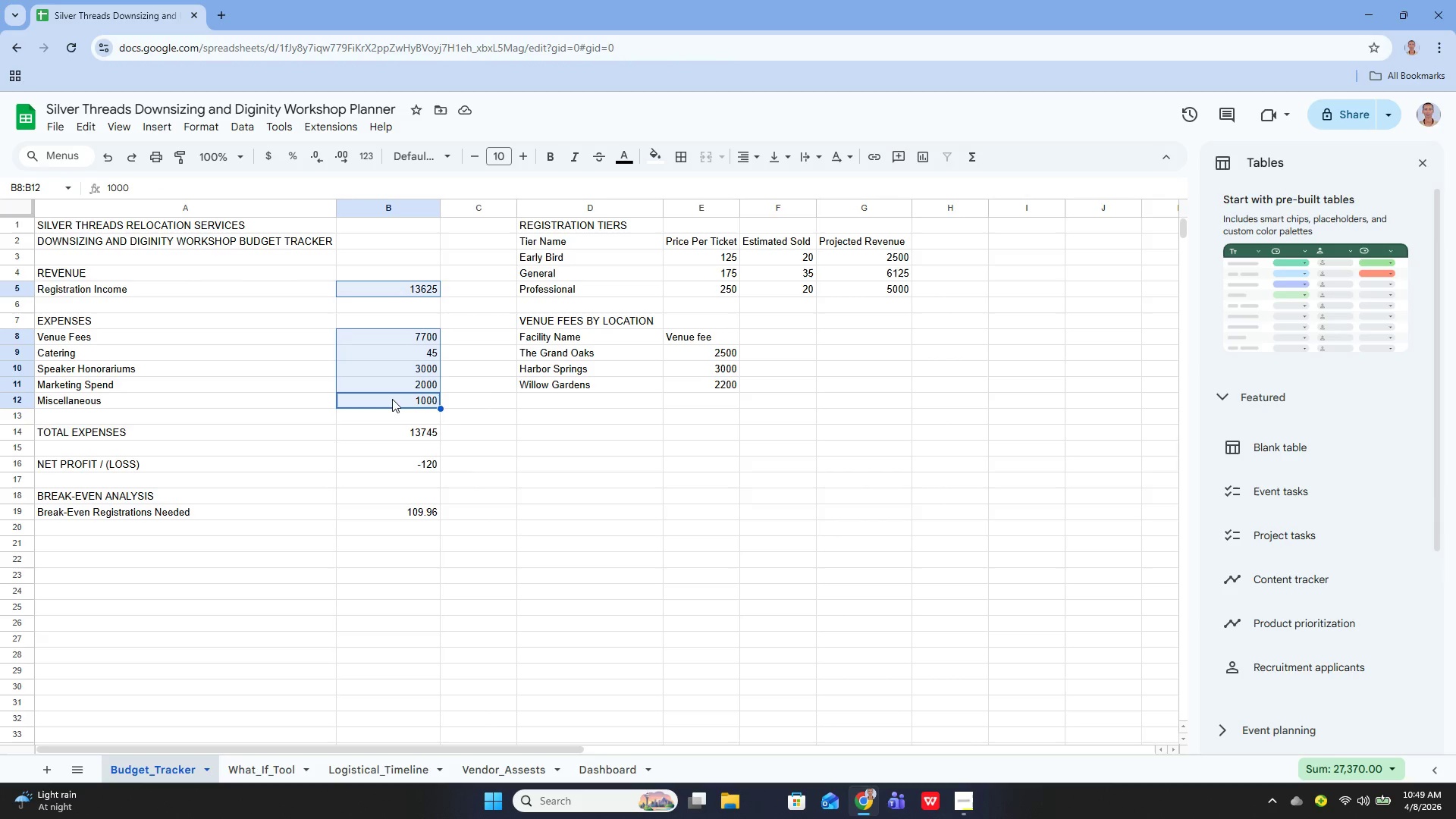 
key(Control+ControlLeft)
 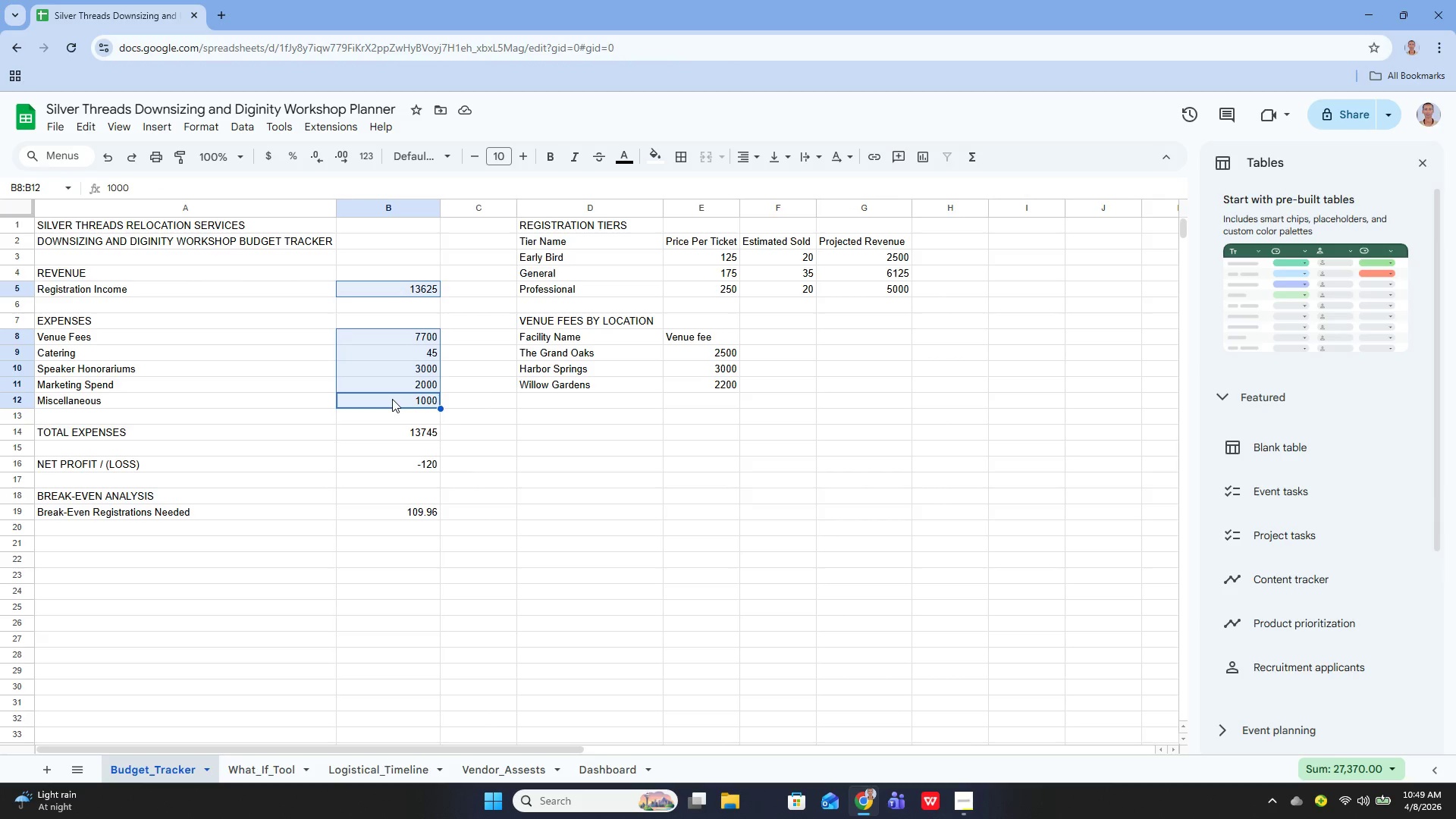 
key(Control+ControlLeft)
 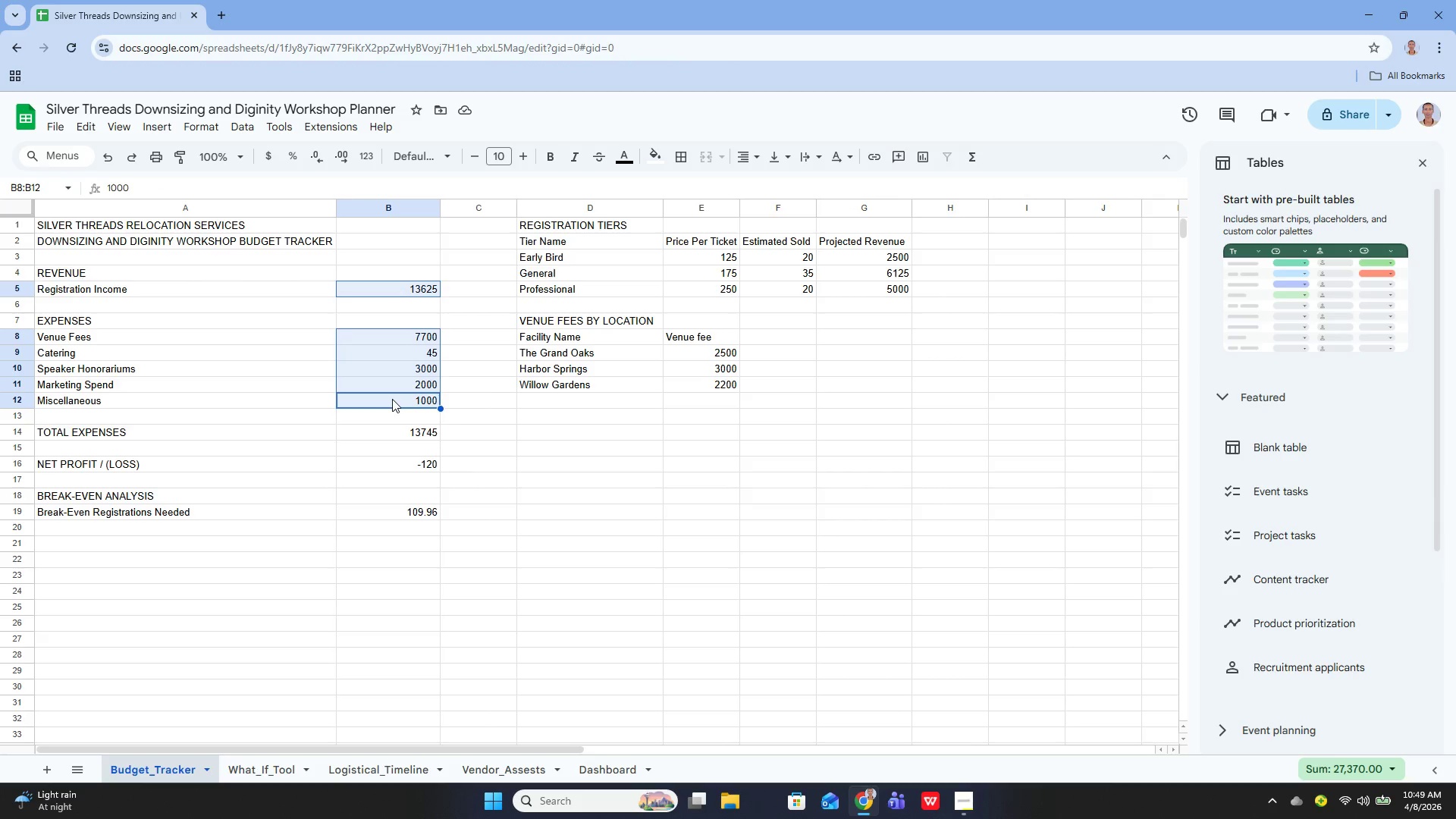 
key(Control+ControlLeft)
 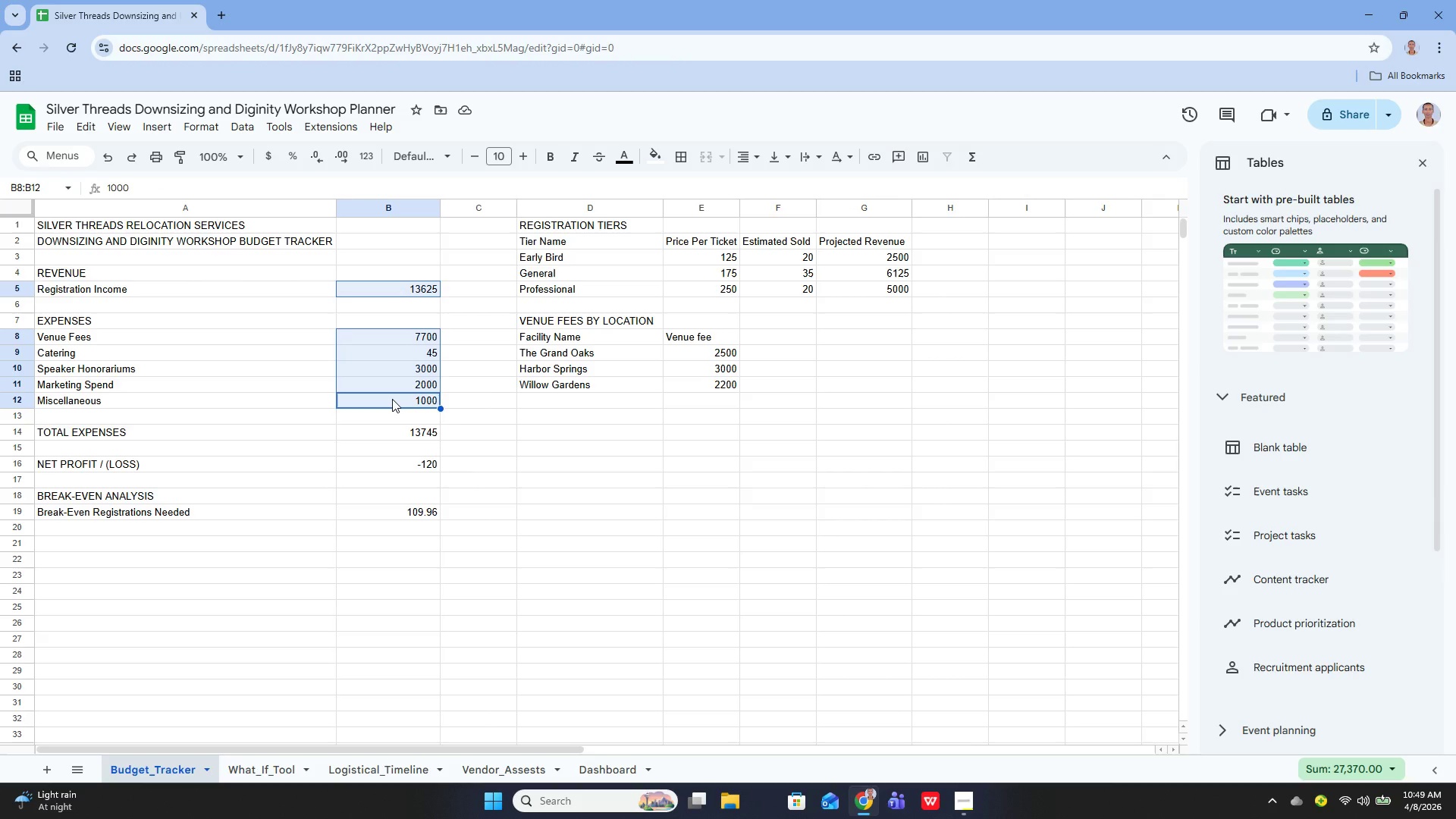 
key(Control+ControlLeft)
 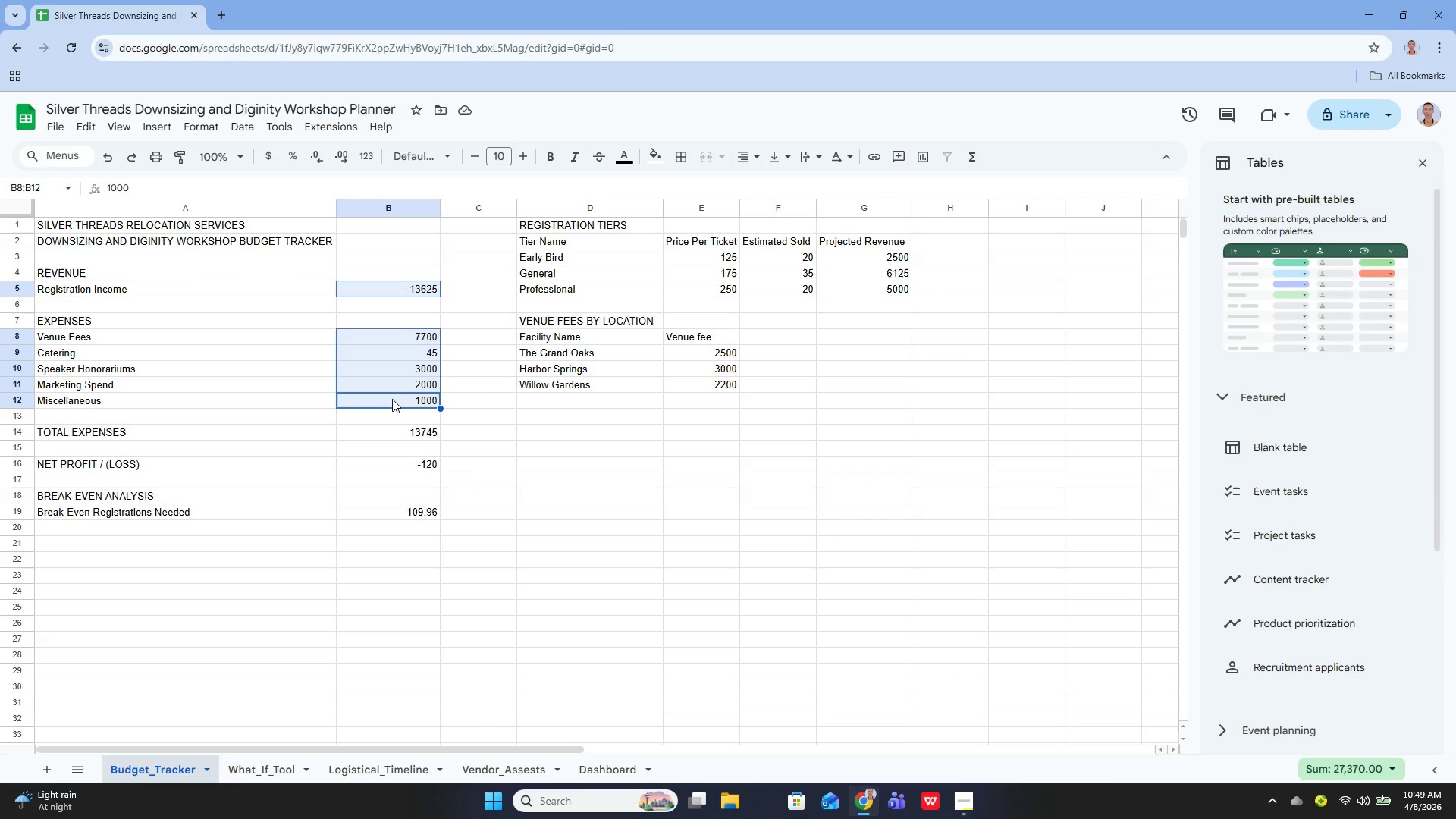 
key(Control+ControlLeft)
 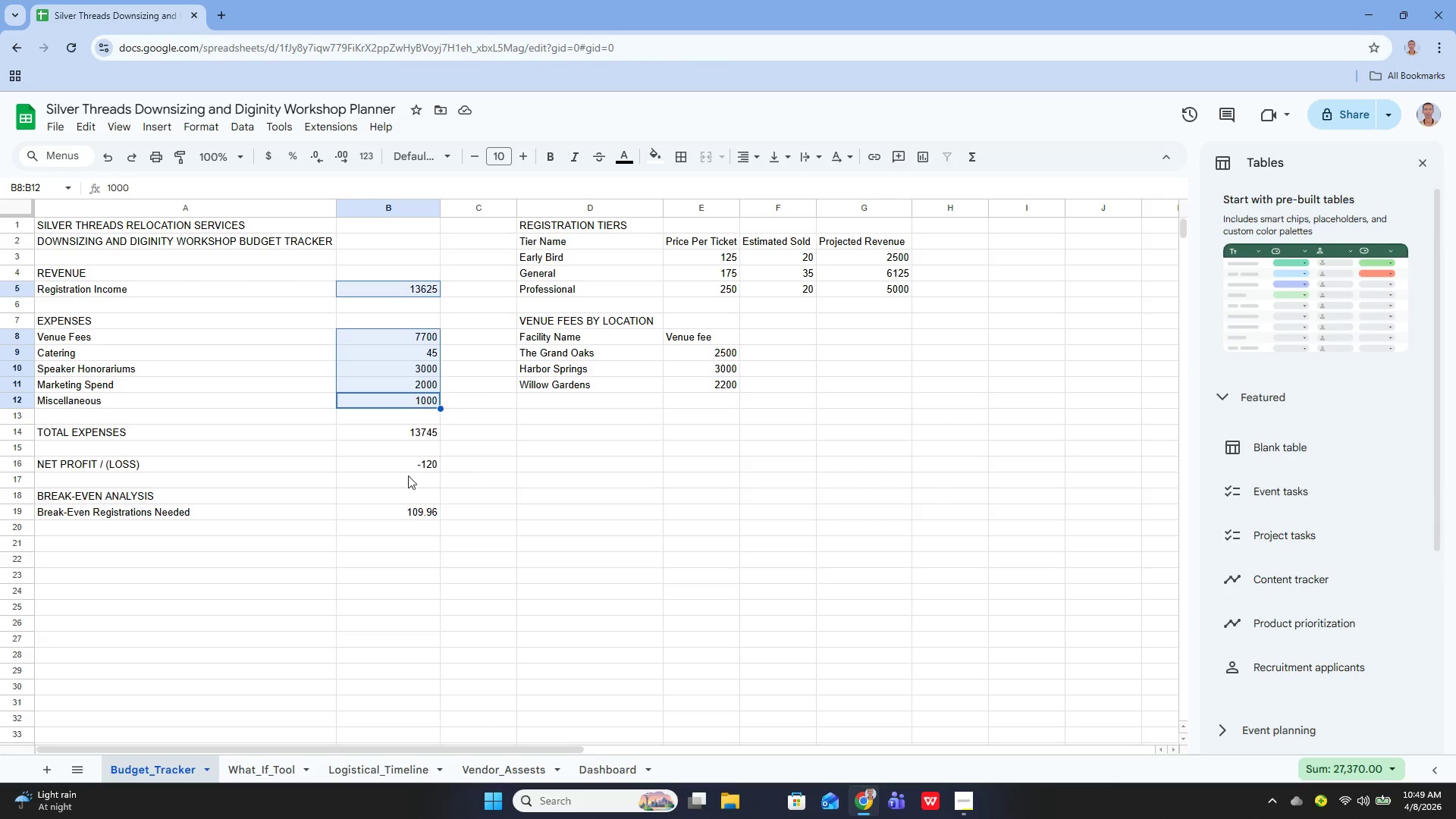 
hold_key(key=ControlLeft, duration=1.03)
 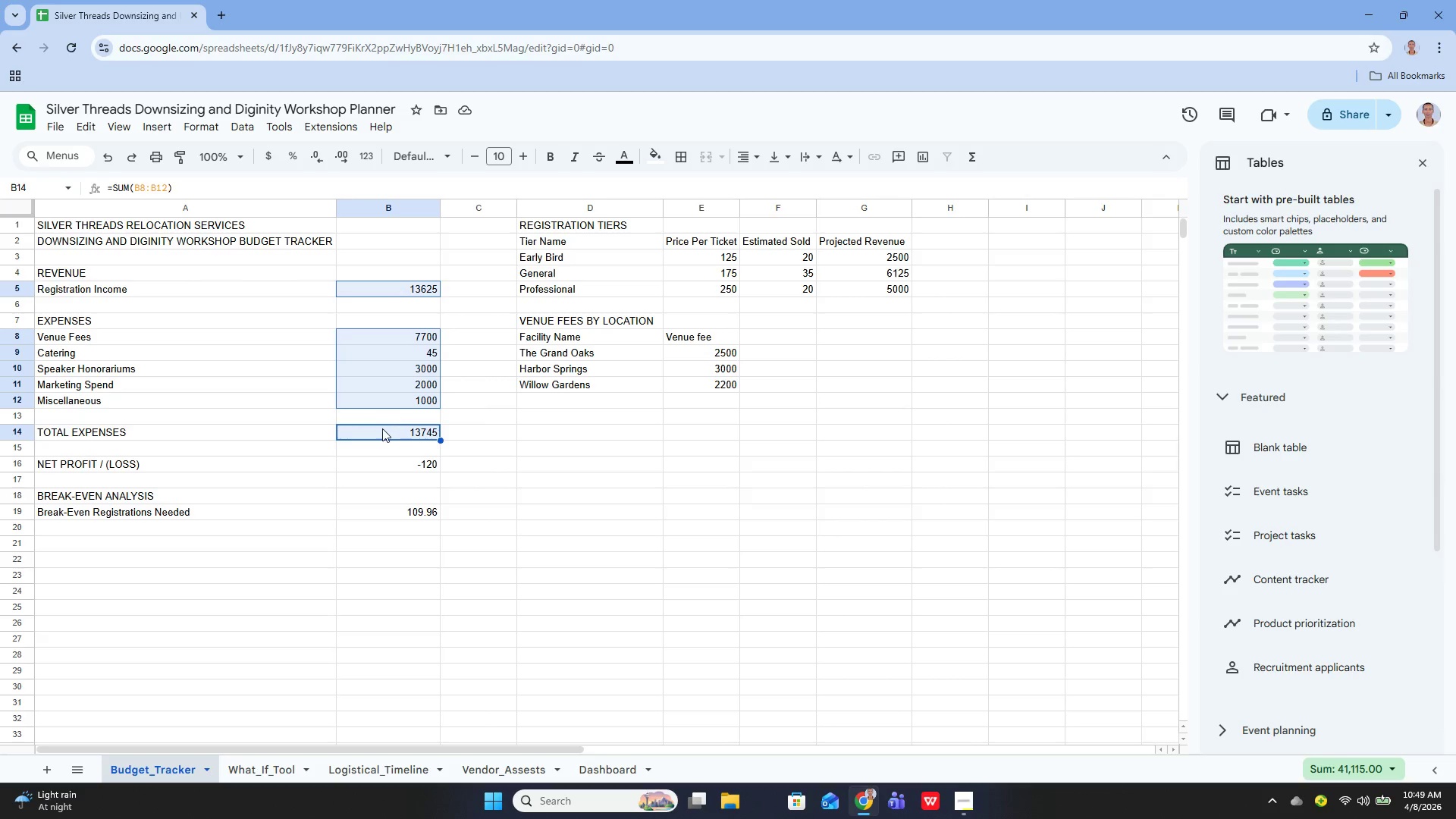 
hold_key(key=ControlLeft, duration=1.52)
left_click([384, 465])
 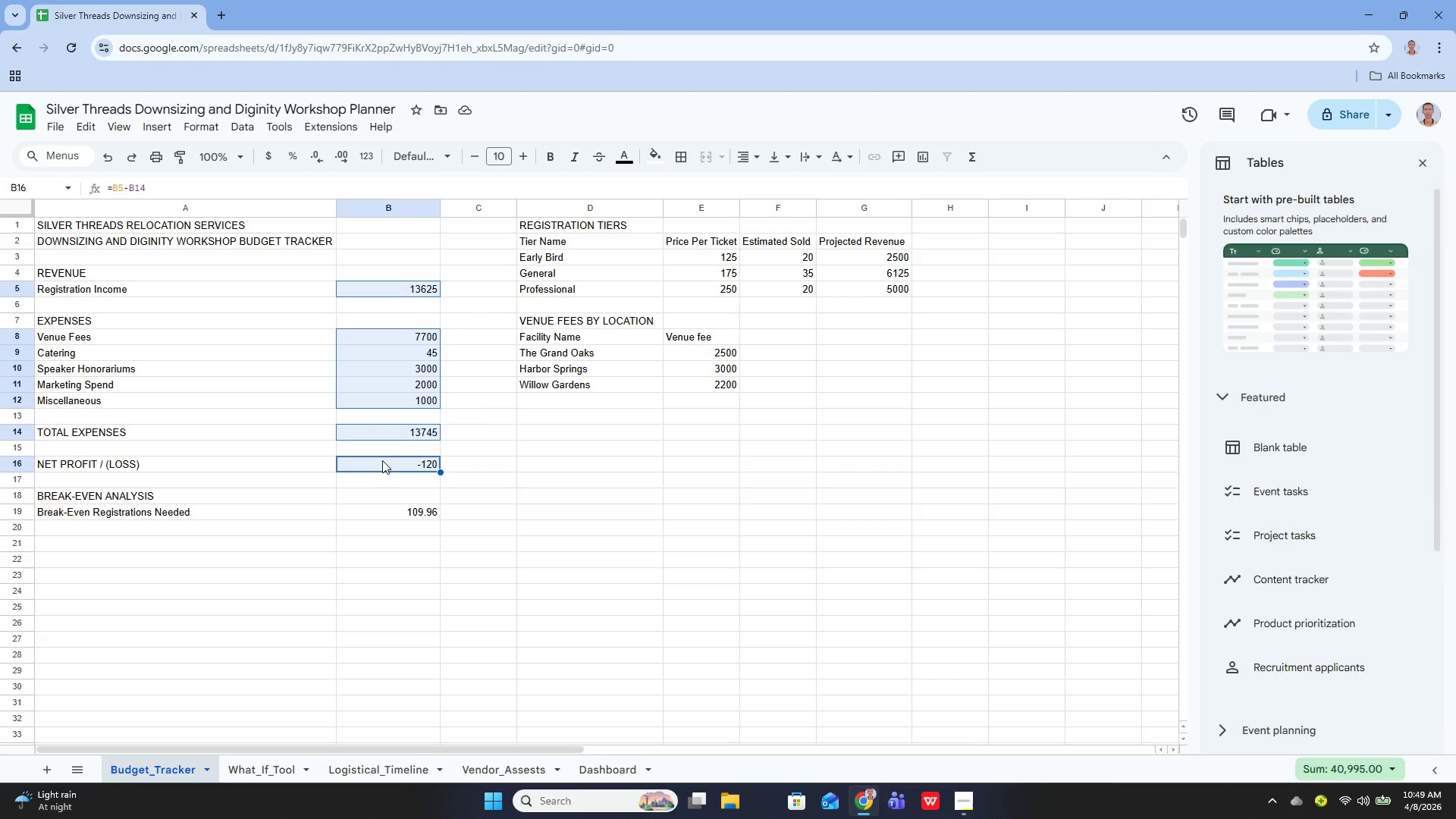 
hold_key(key=ControlLeft, duration=1.5)
 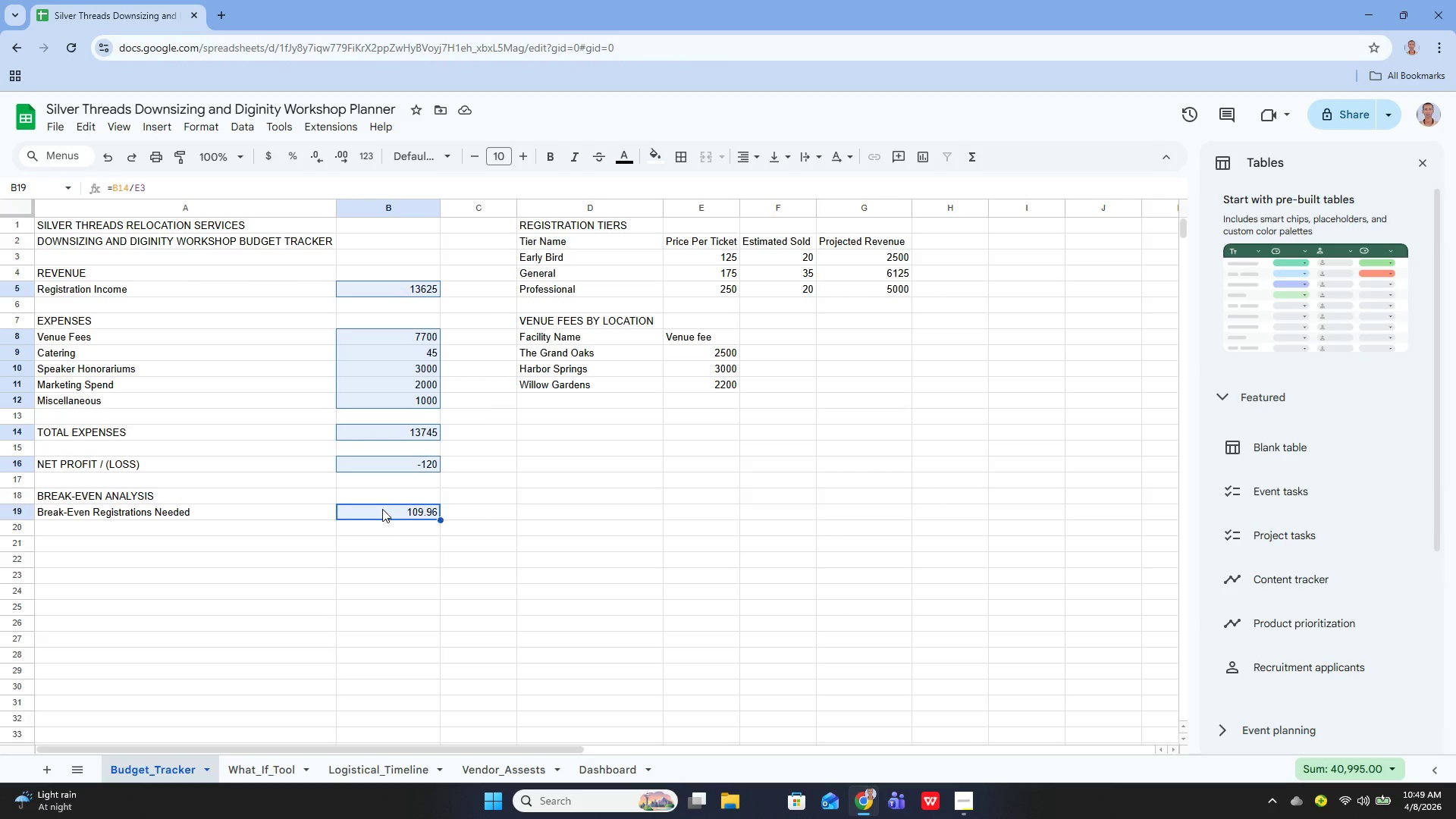 
hold_key(key=ControlLeft, duration=0.73)
left_click([385, 510])
 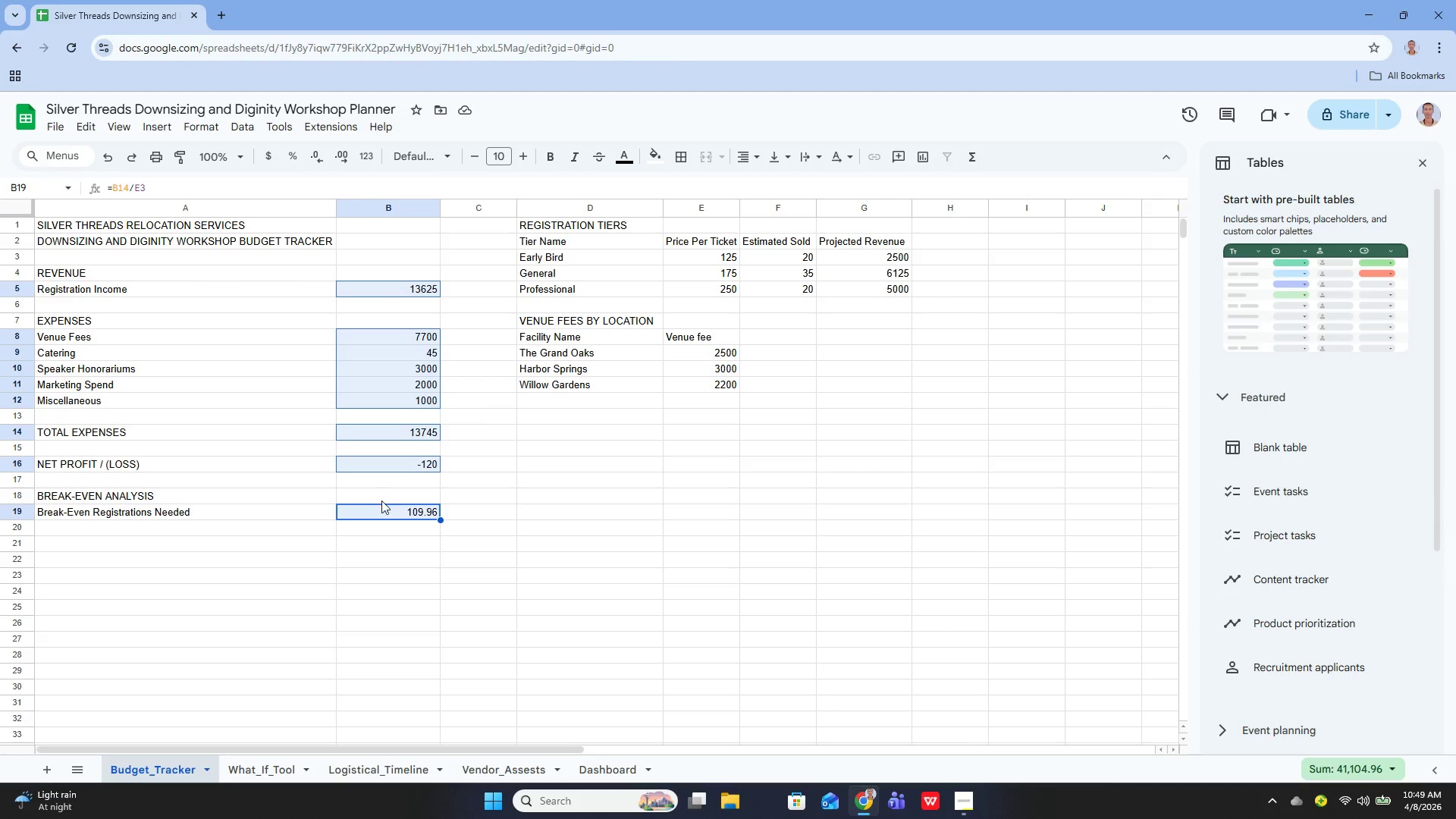 
hold_key(key=ControlLeft, duration=21.77)
left_click([221, 125])
 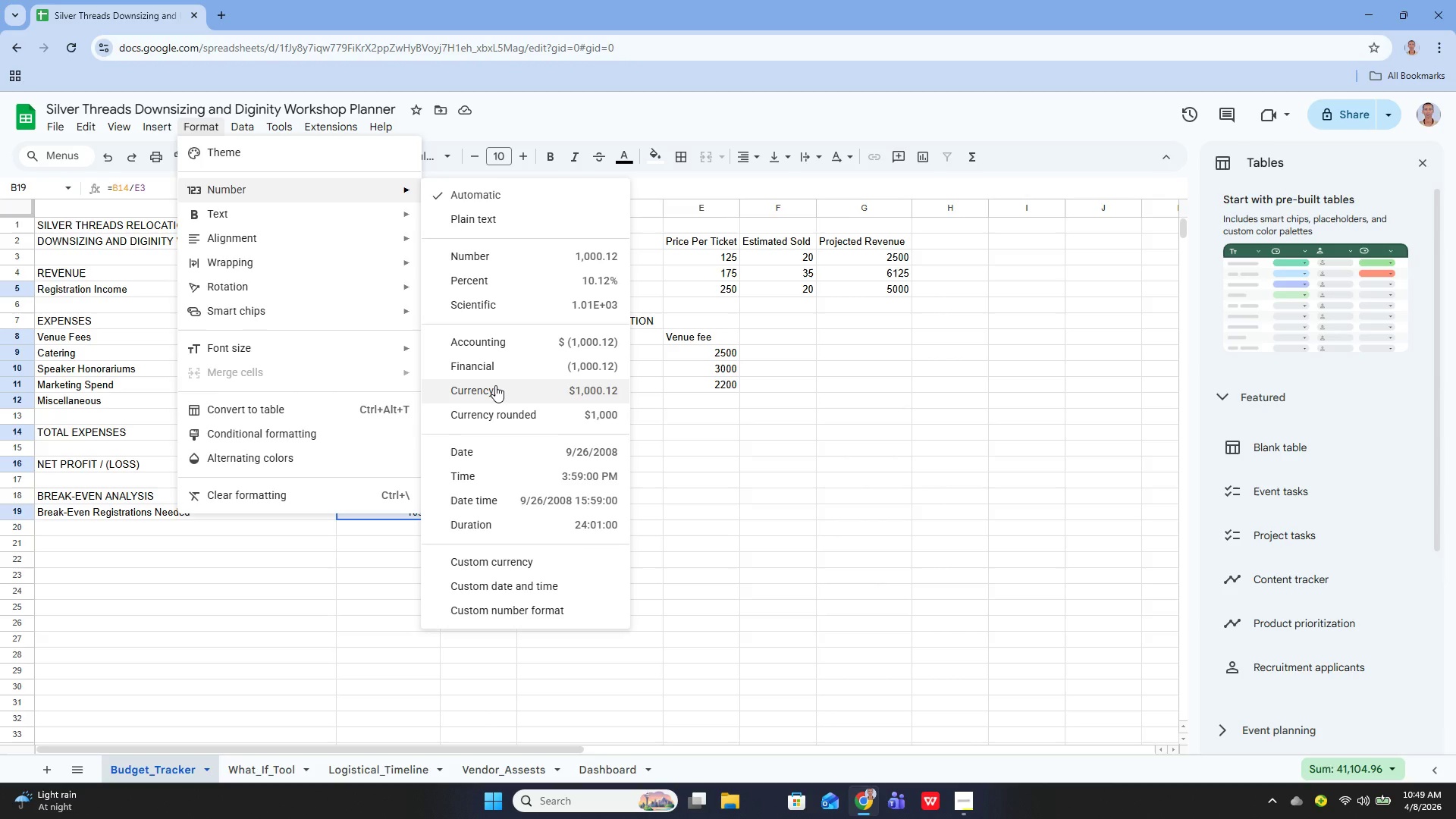 
left_click([495, 385])
 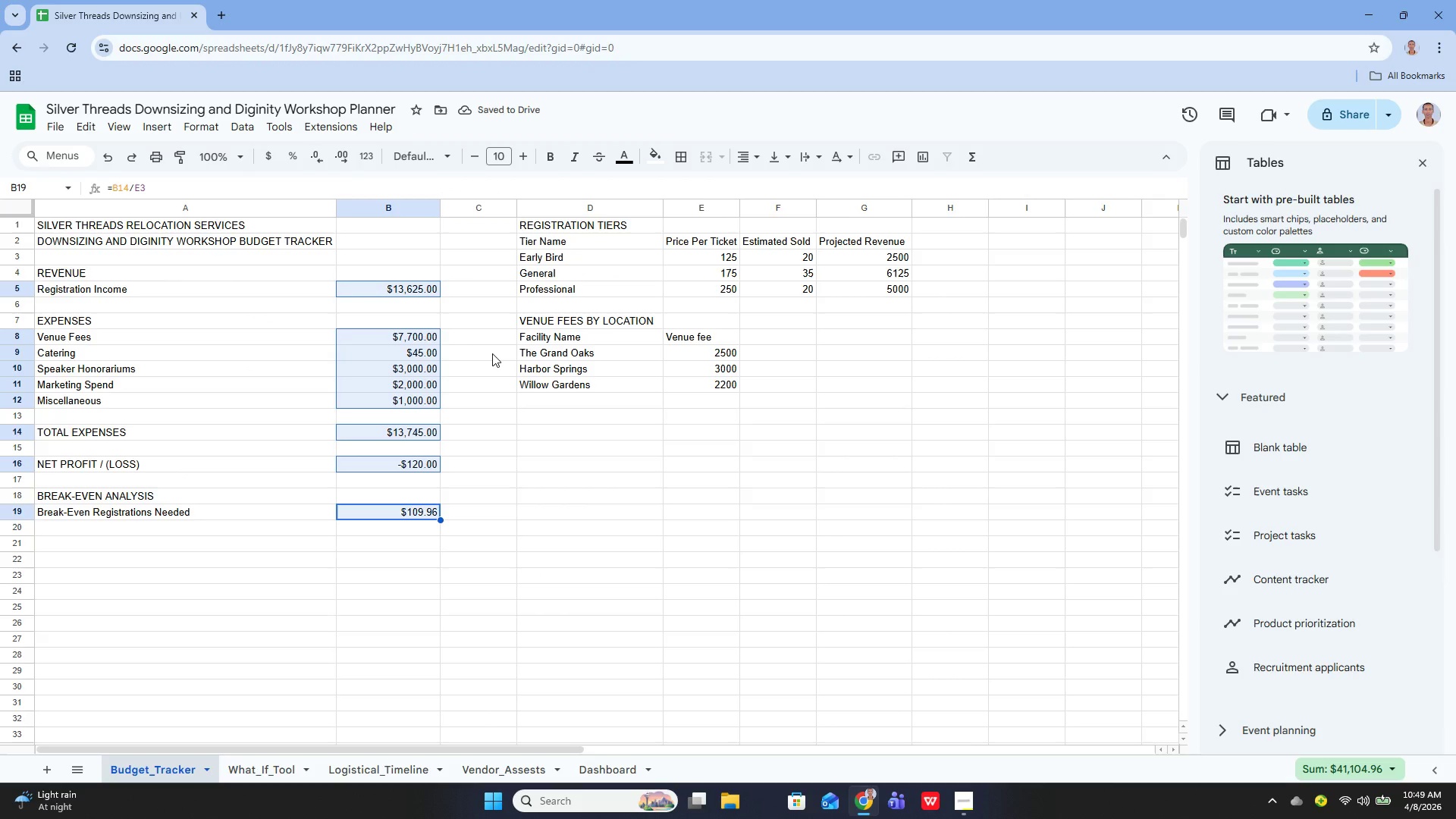 
left_click([726, 259])
 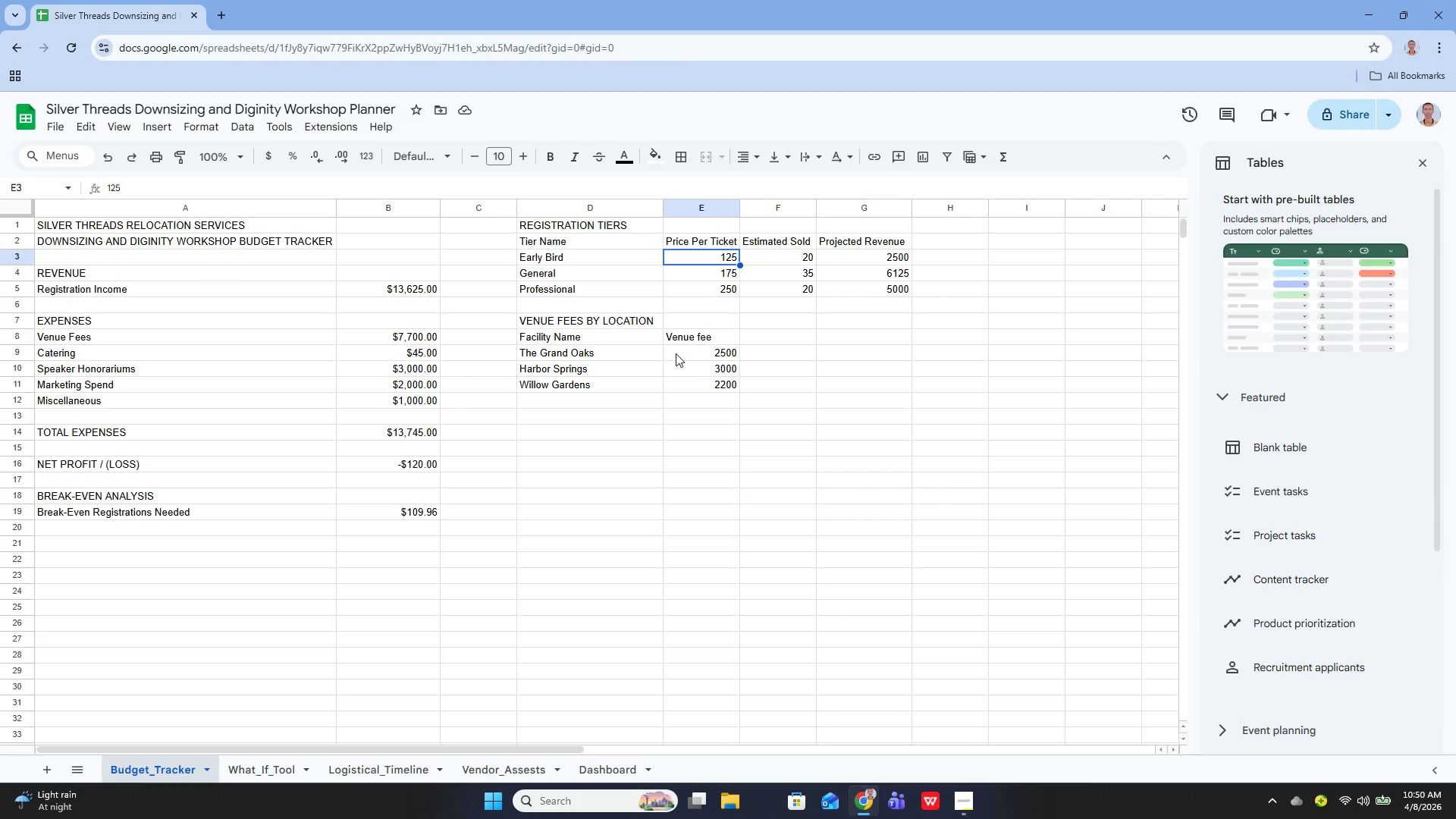 
left_click([676, 353])
 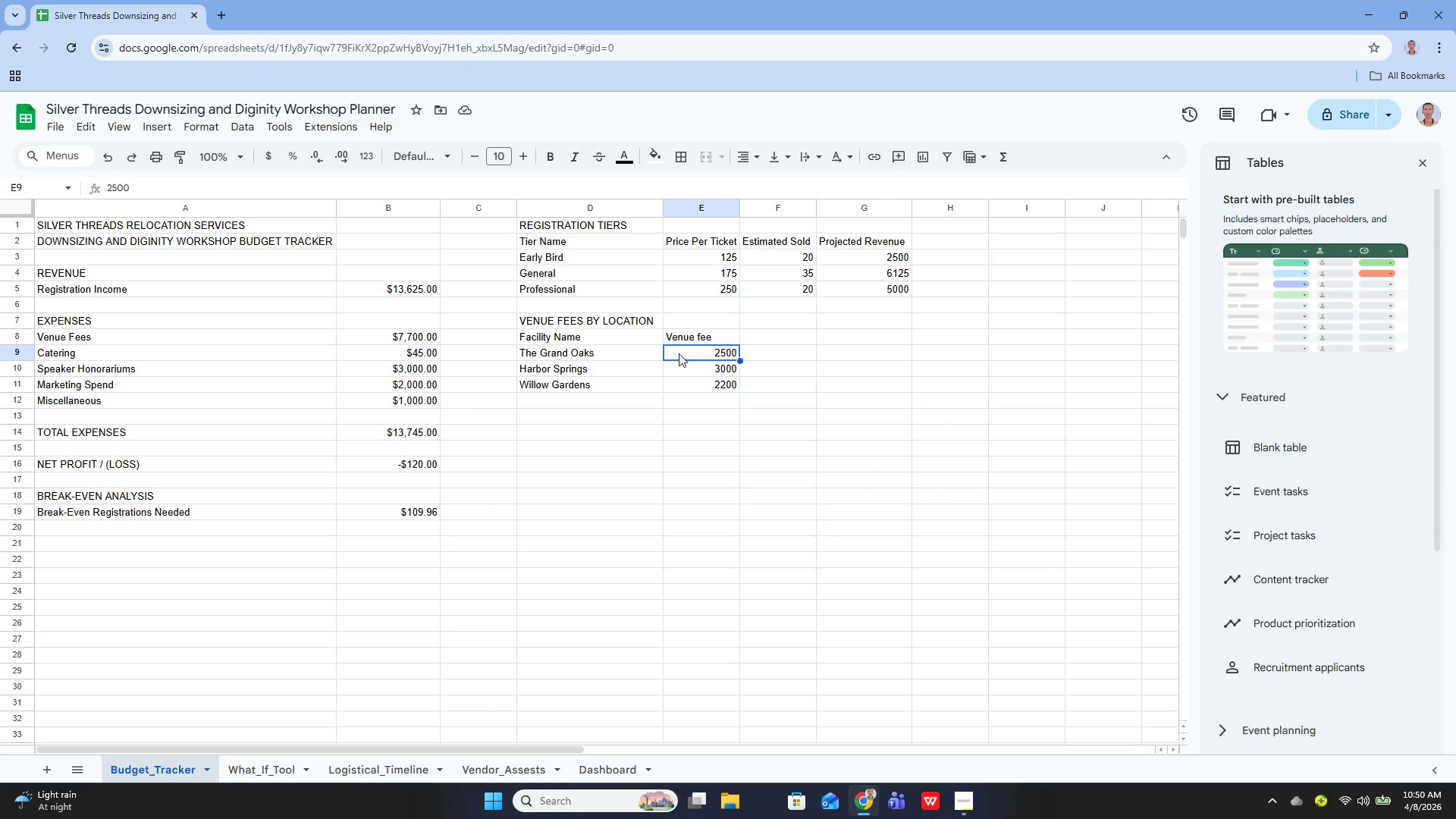 
hold_key(key=ControlLeft, duration=0.5)
 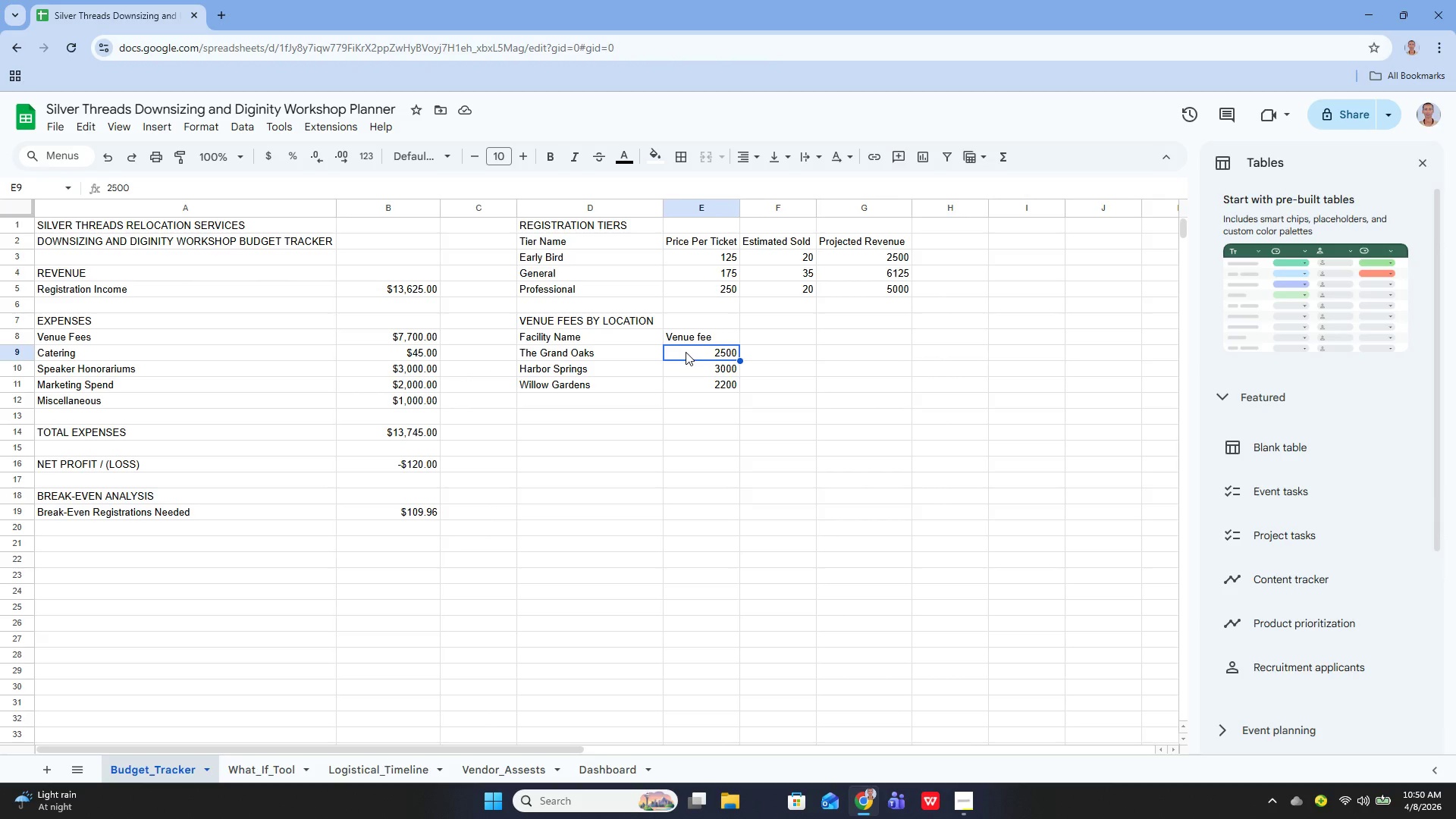 
left_click_drag(start_coordinate=[686, 352], to_coordinate=[686, 388])
 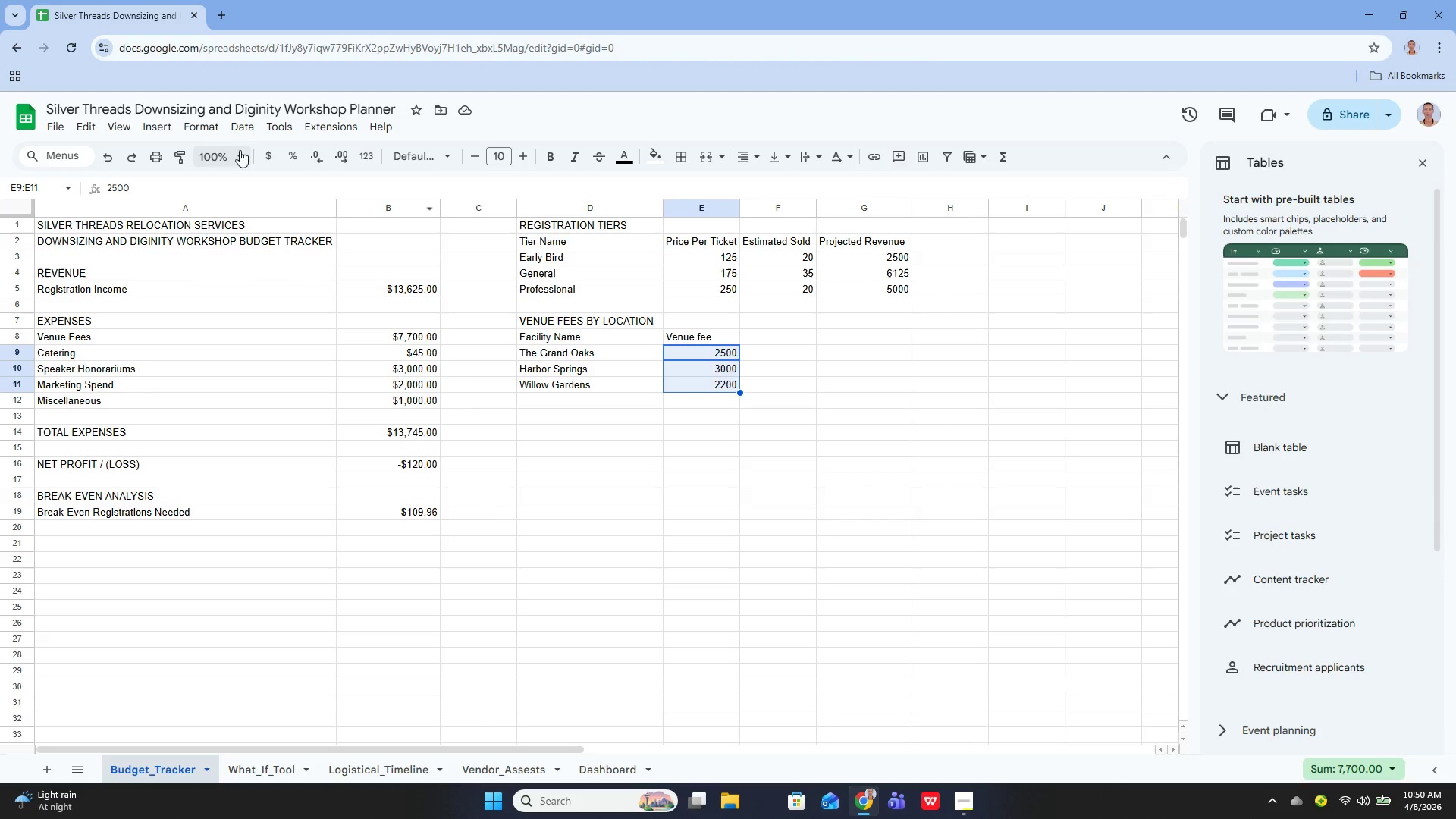 
mouse_move([228, 134])
 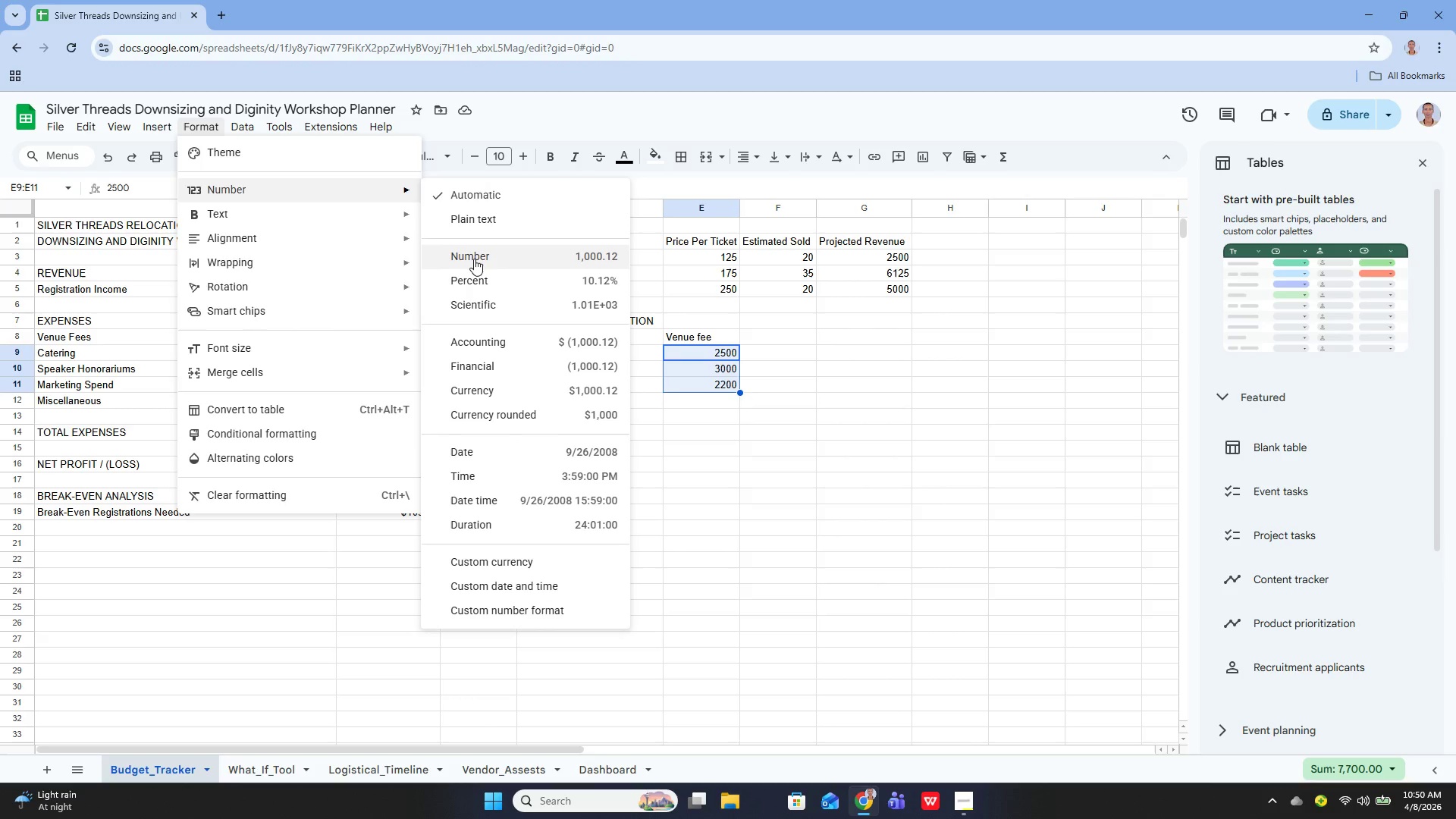 
wait(8.84)
 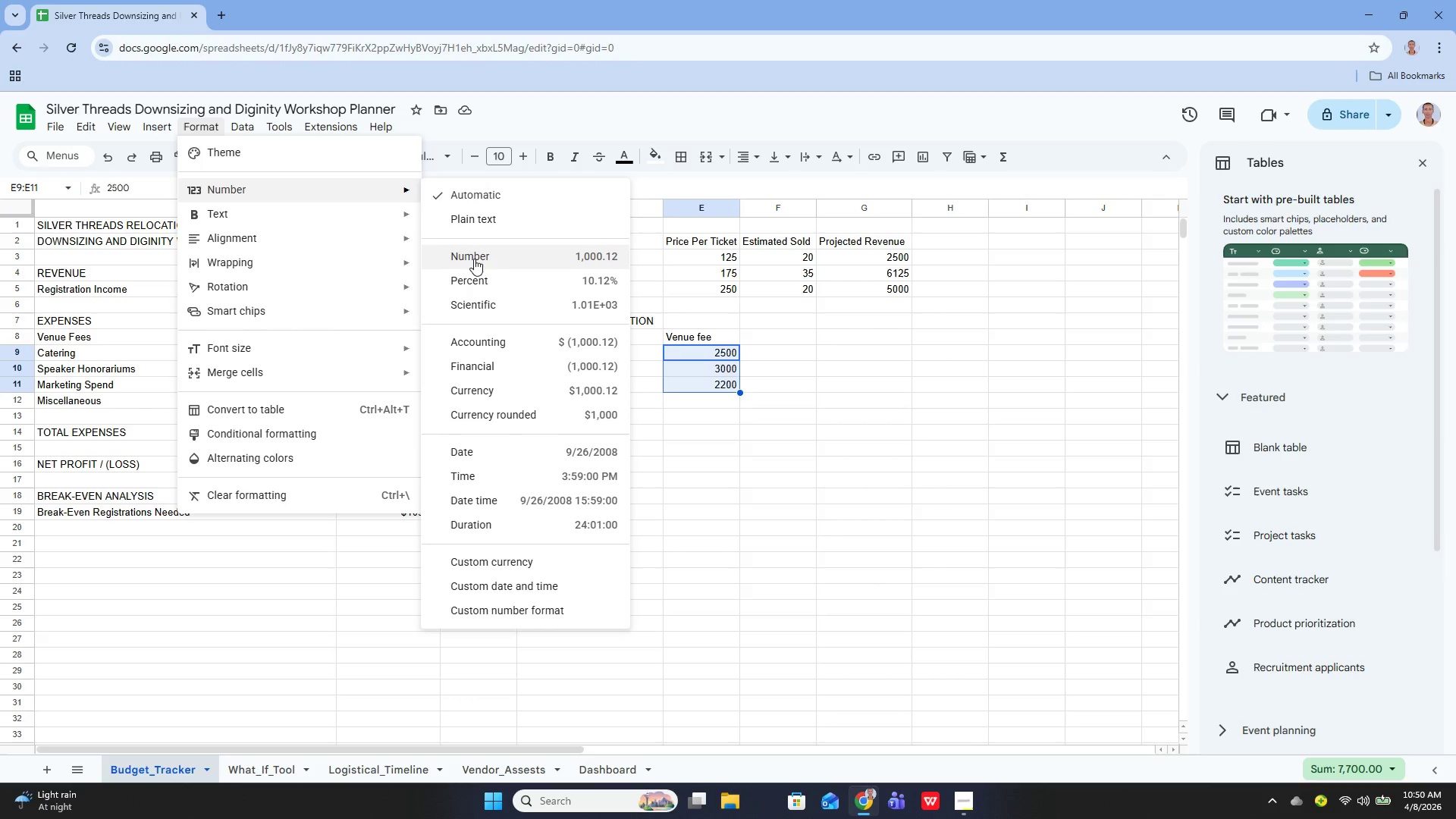 
left_click([492, 388])
 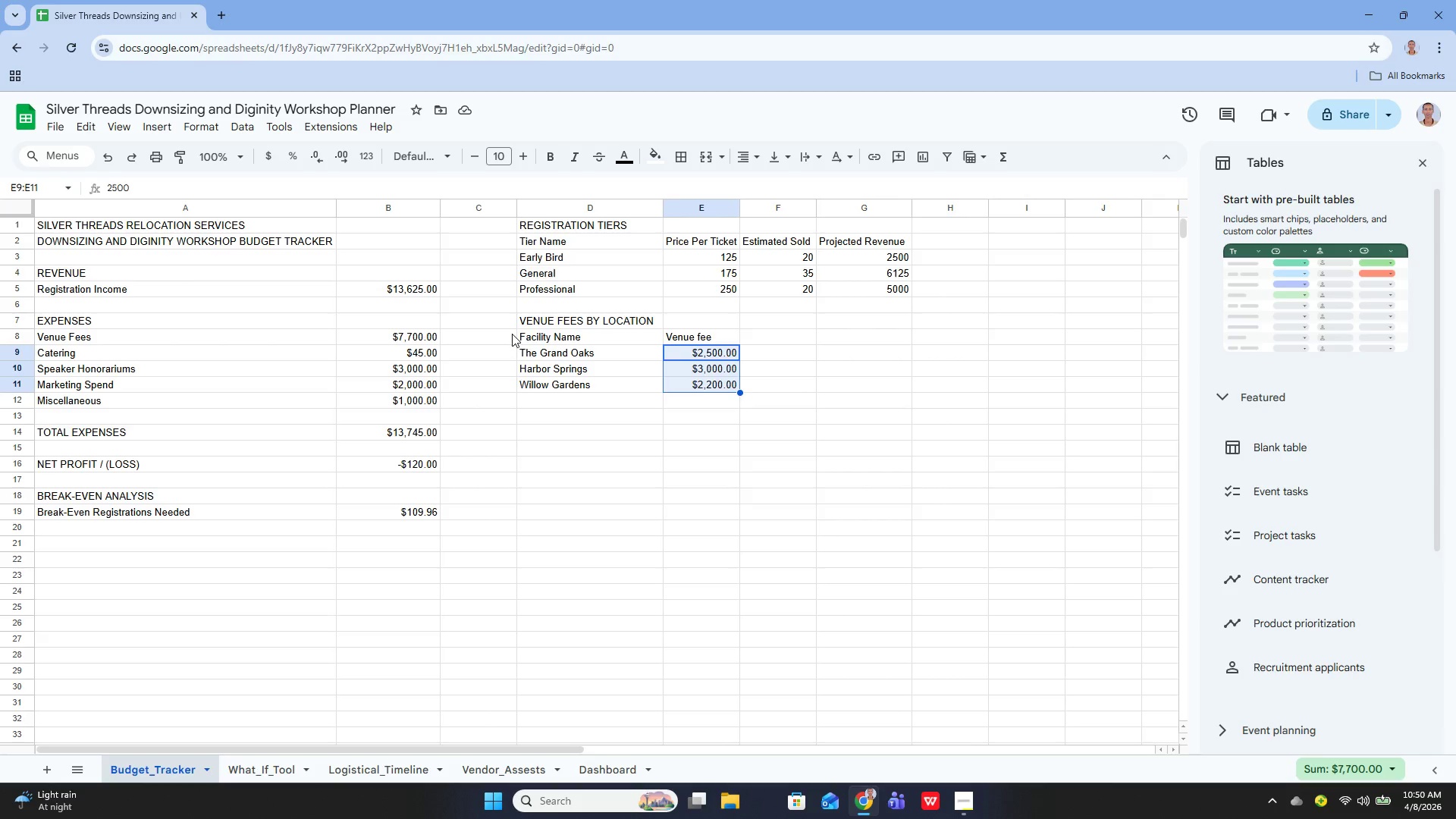 
wait(10.89)
 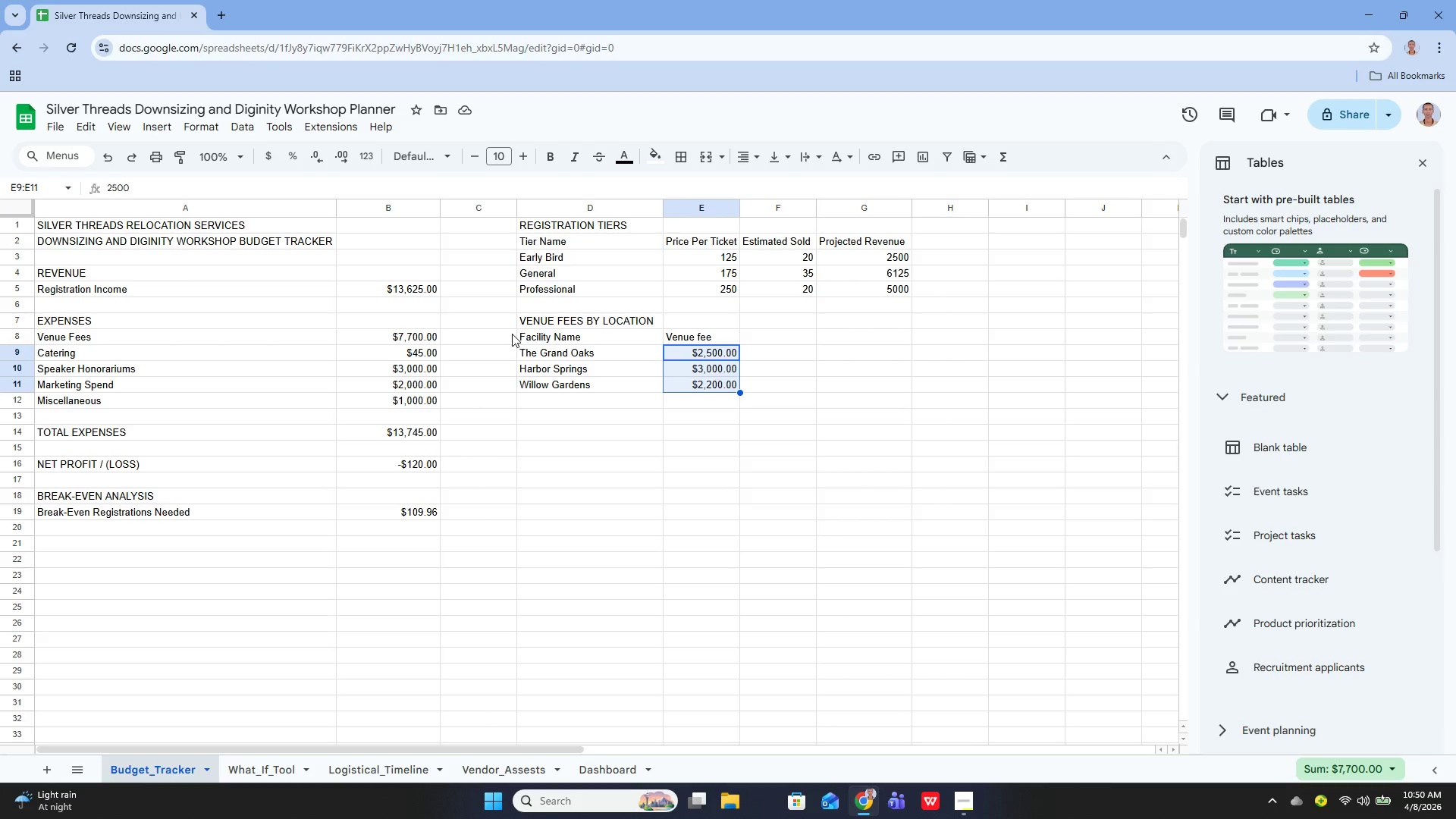 
left_click([964, 798])